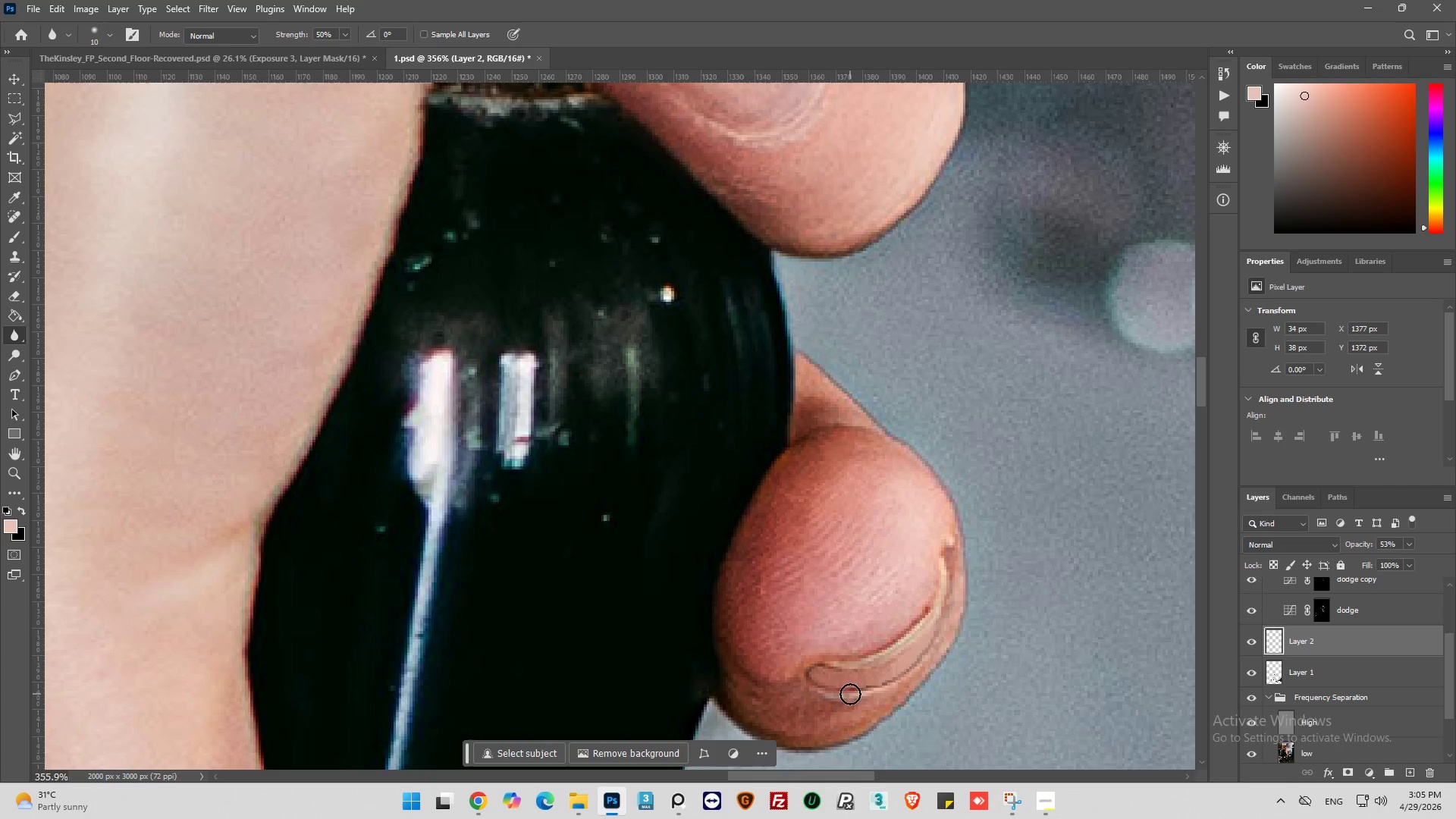 
left_click_drag(start_coordinate=[852, 692], to_coordinate=[940, 620])
 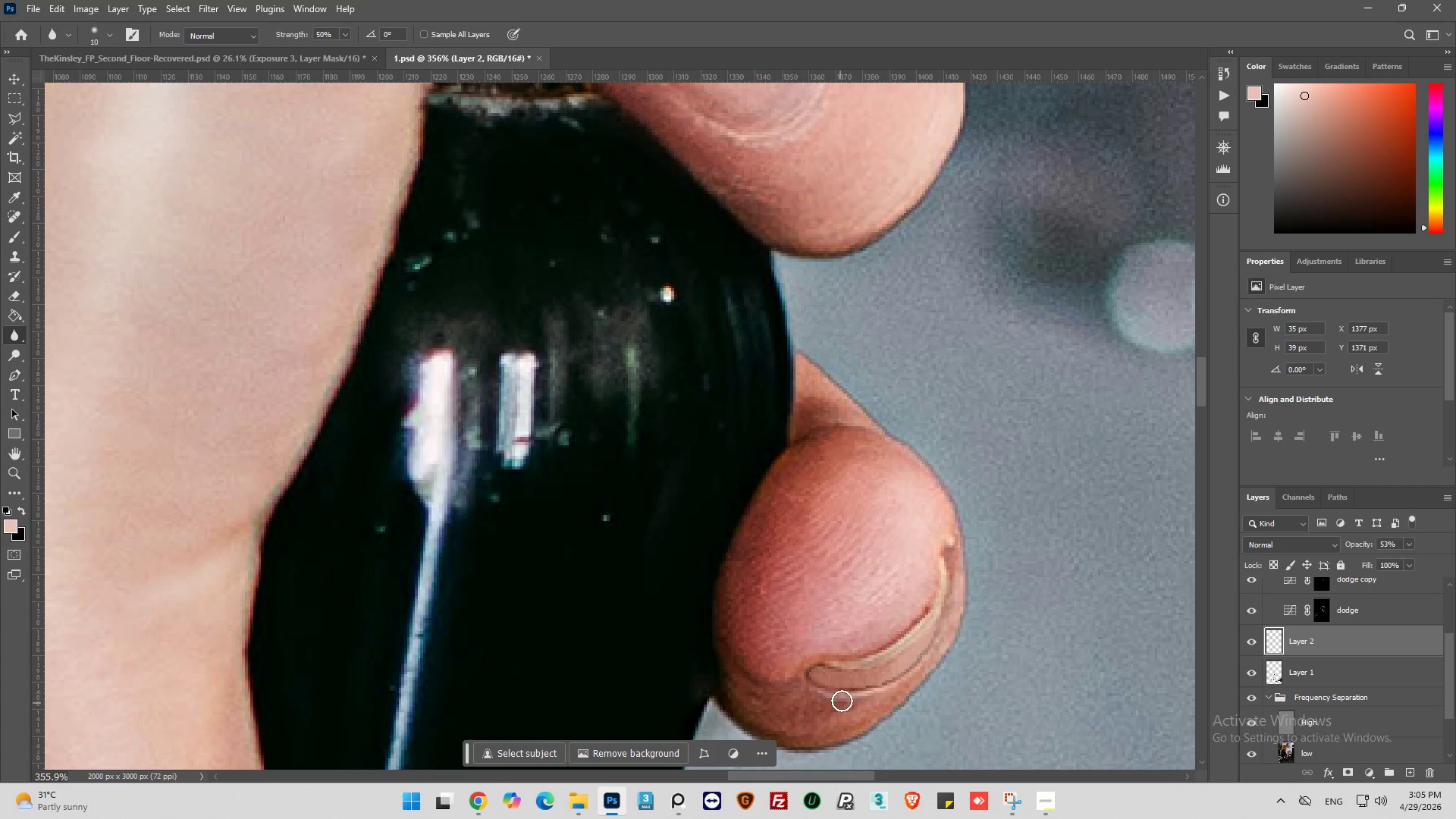 
left_click_drag(start_coordinate=[843, 699], to_coordinate=[908, 635])
 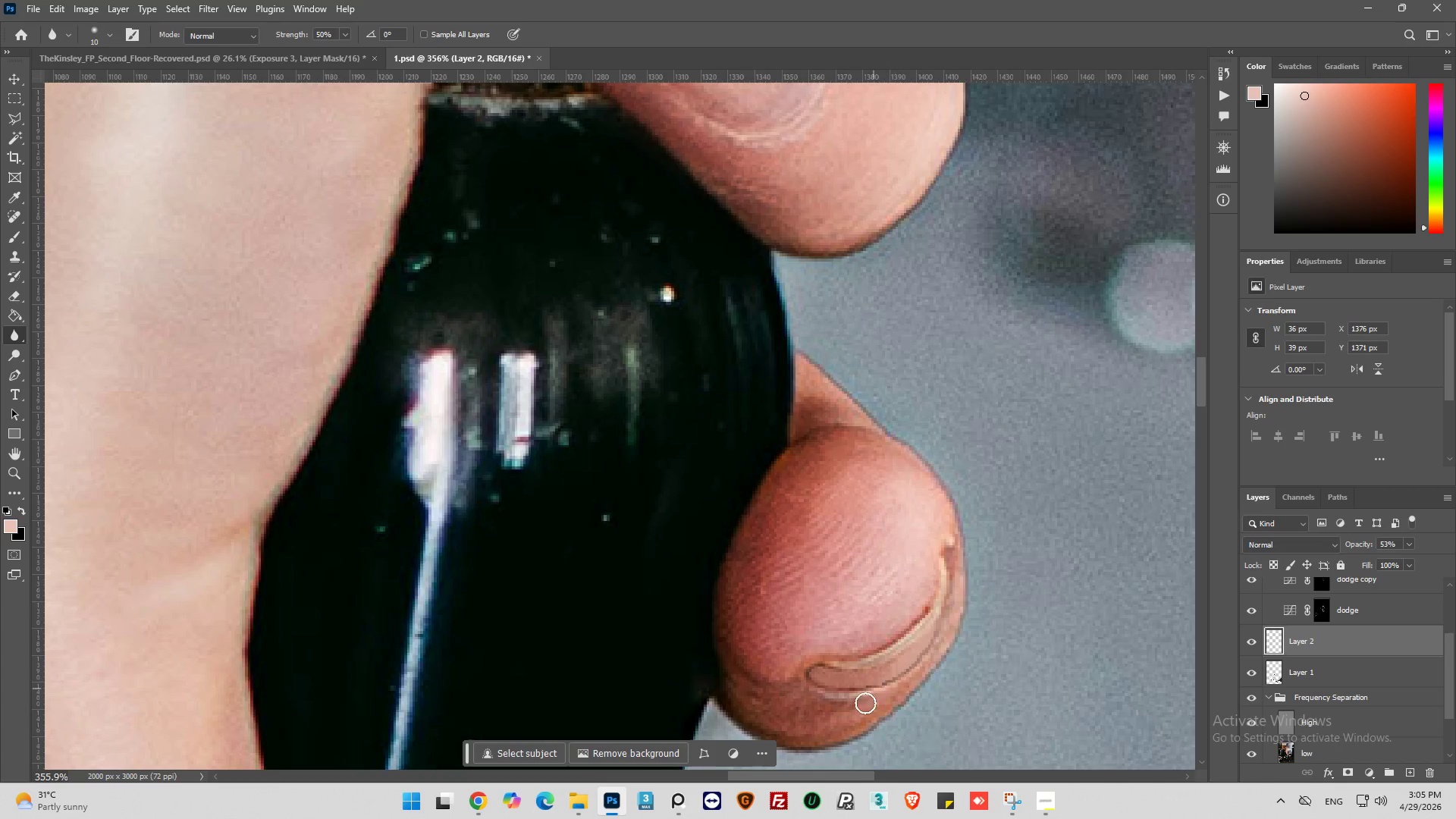 
left_click_drag(start_coordinate=[865, 703], to_coordinate=[947, 617])
 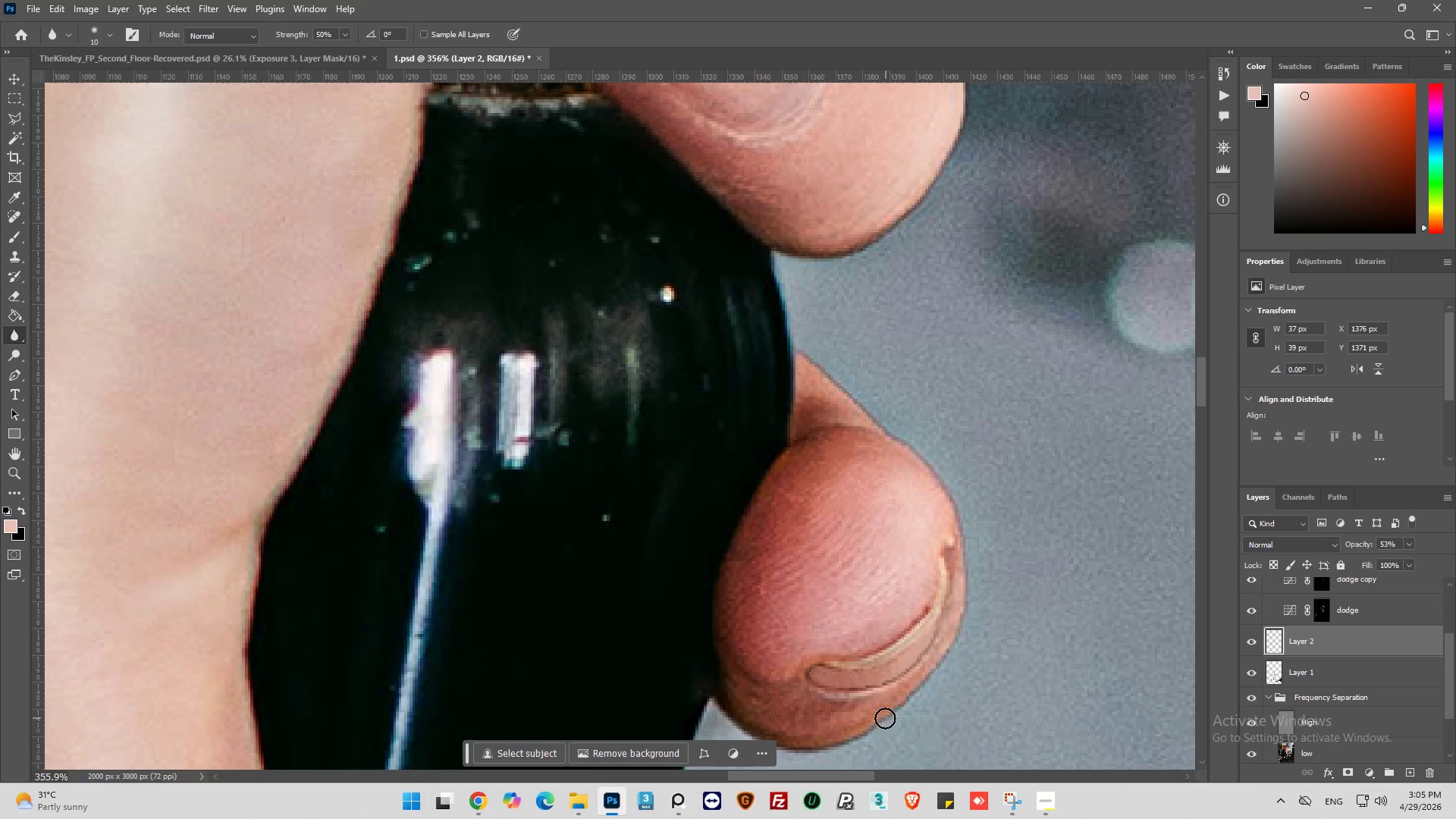 
left_click_drag(start_coordinate=[885, 715], to_coordinate=[874, 691])
 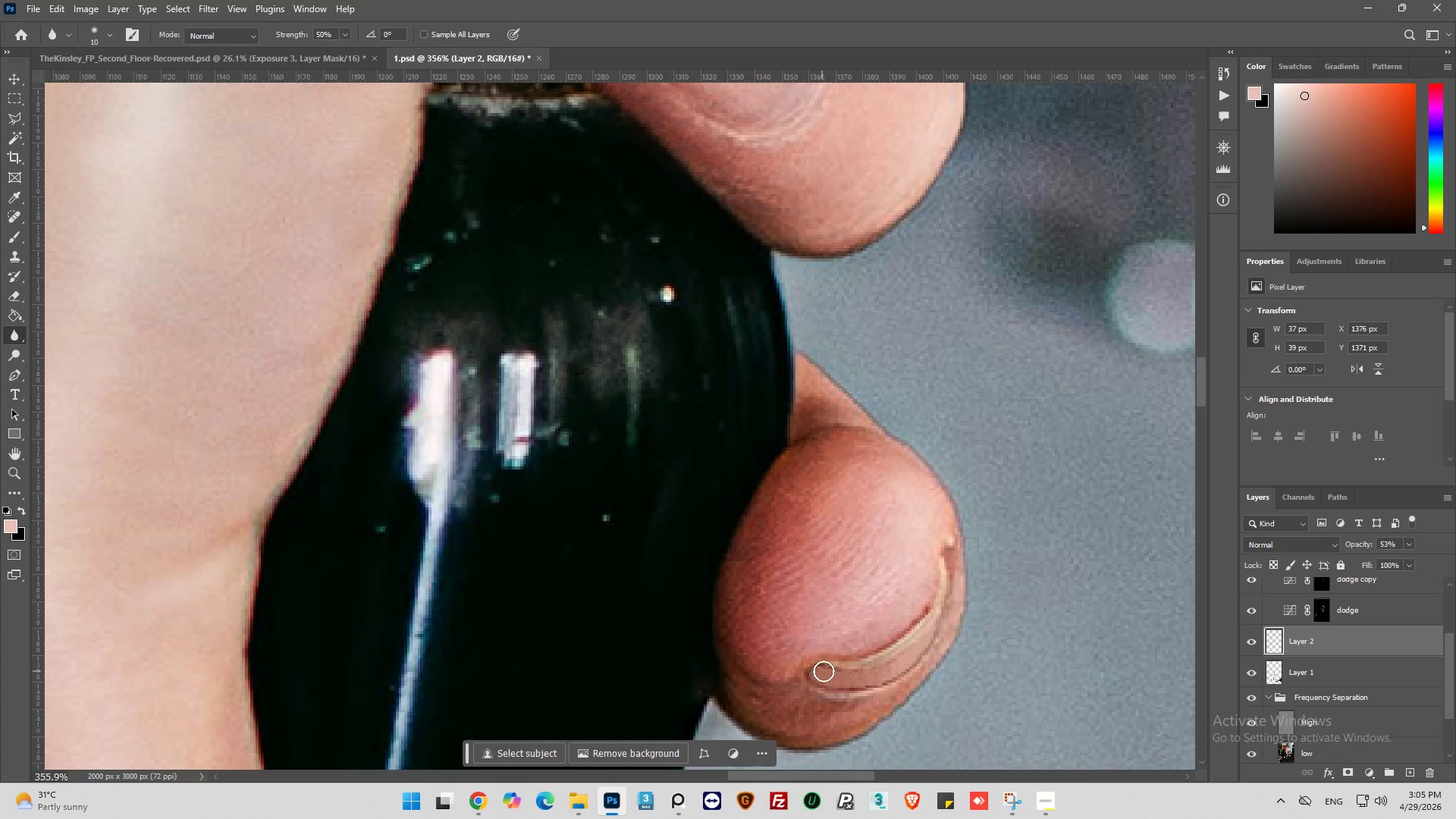 
left_click_drag(start_coordinate=[822, 671], to_coordinate=[906, 635])
 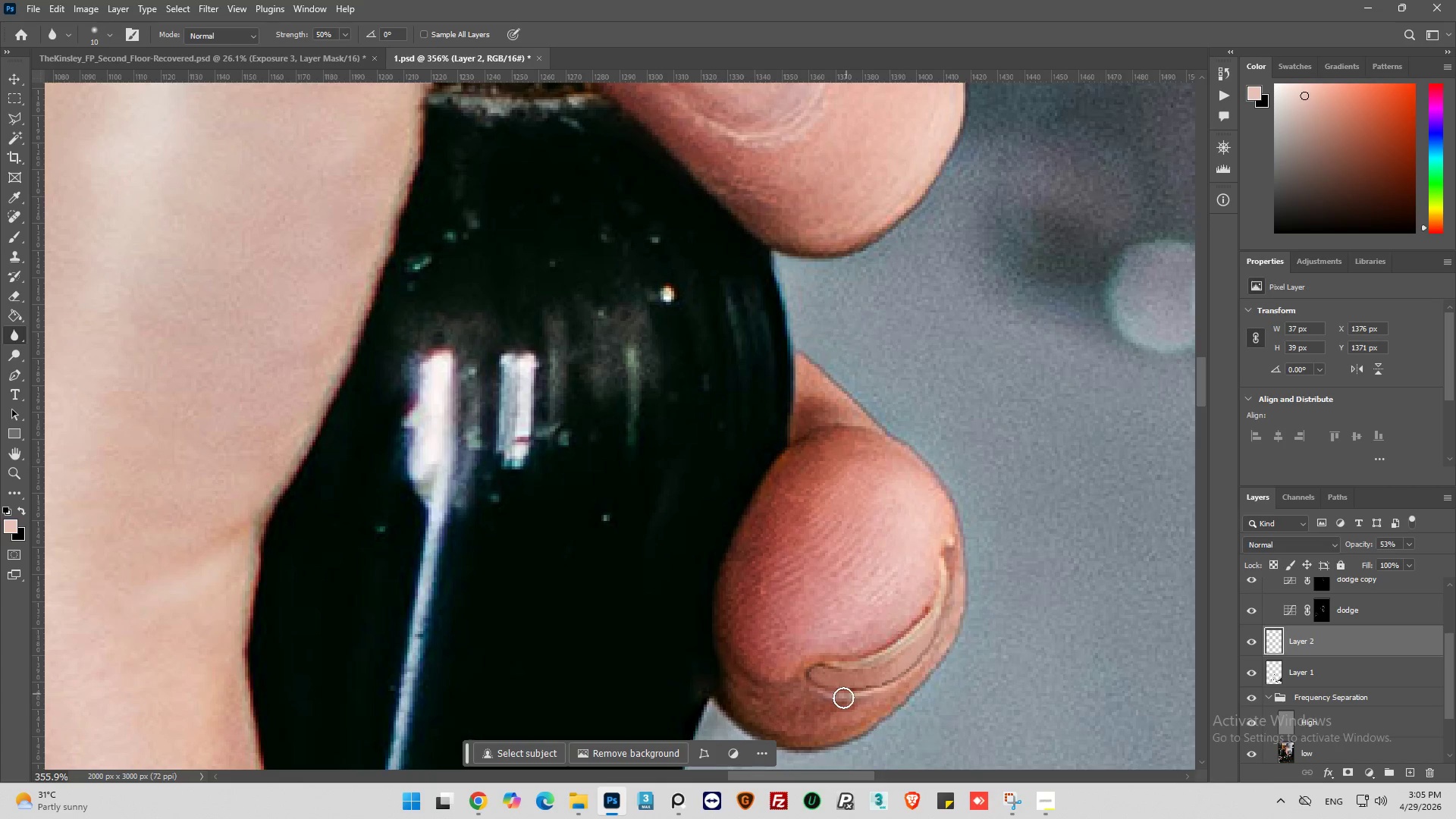 
left_click_drag(start_coordinate=[843, 698], to_coordinate=[921, 640])
 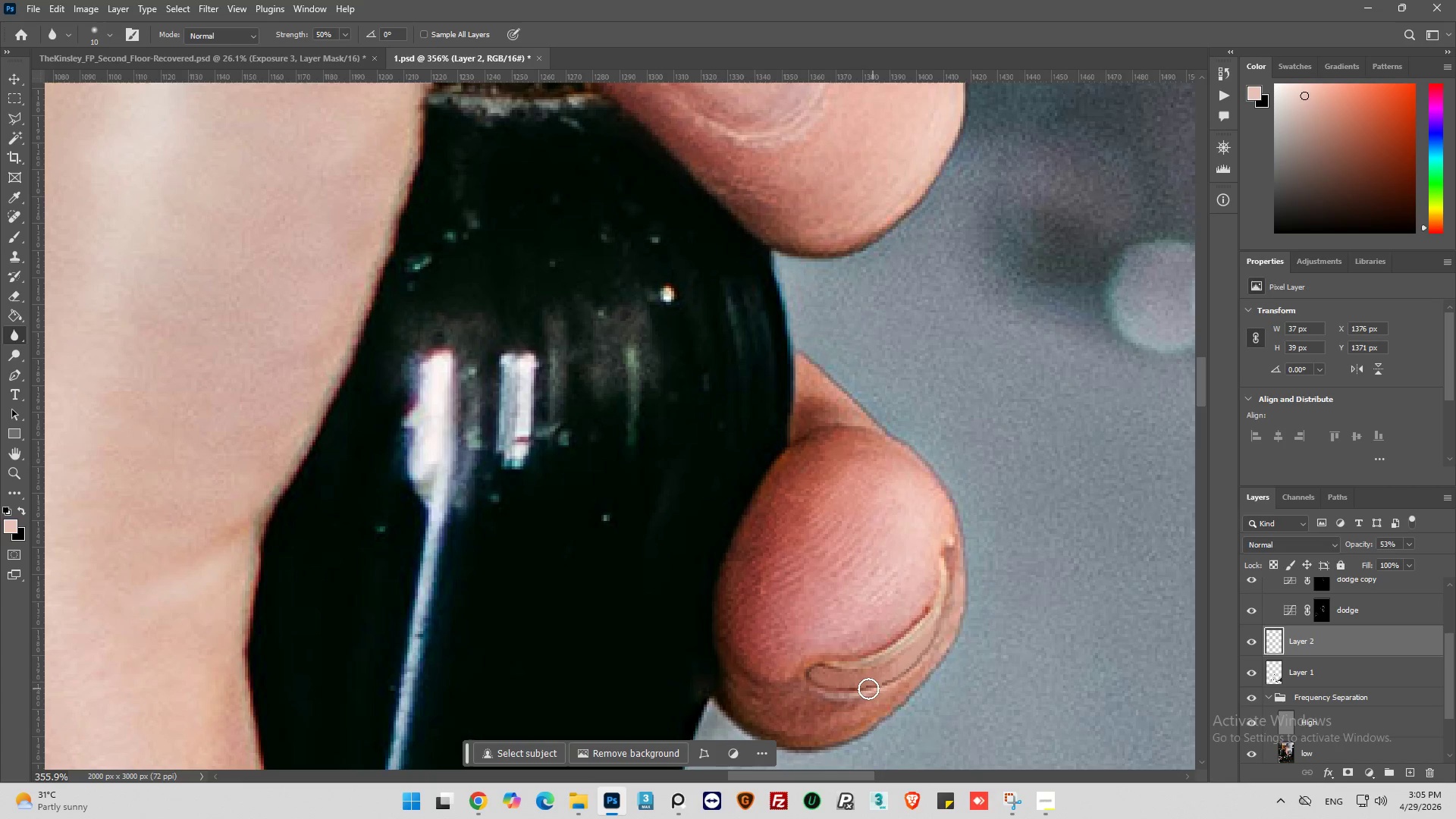 
left_click_drag(start_coordinate=[868, 689], to_coordinate=[928, 628])
 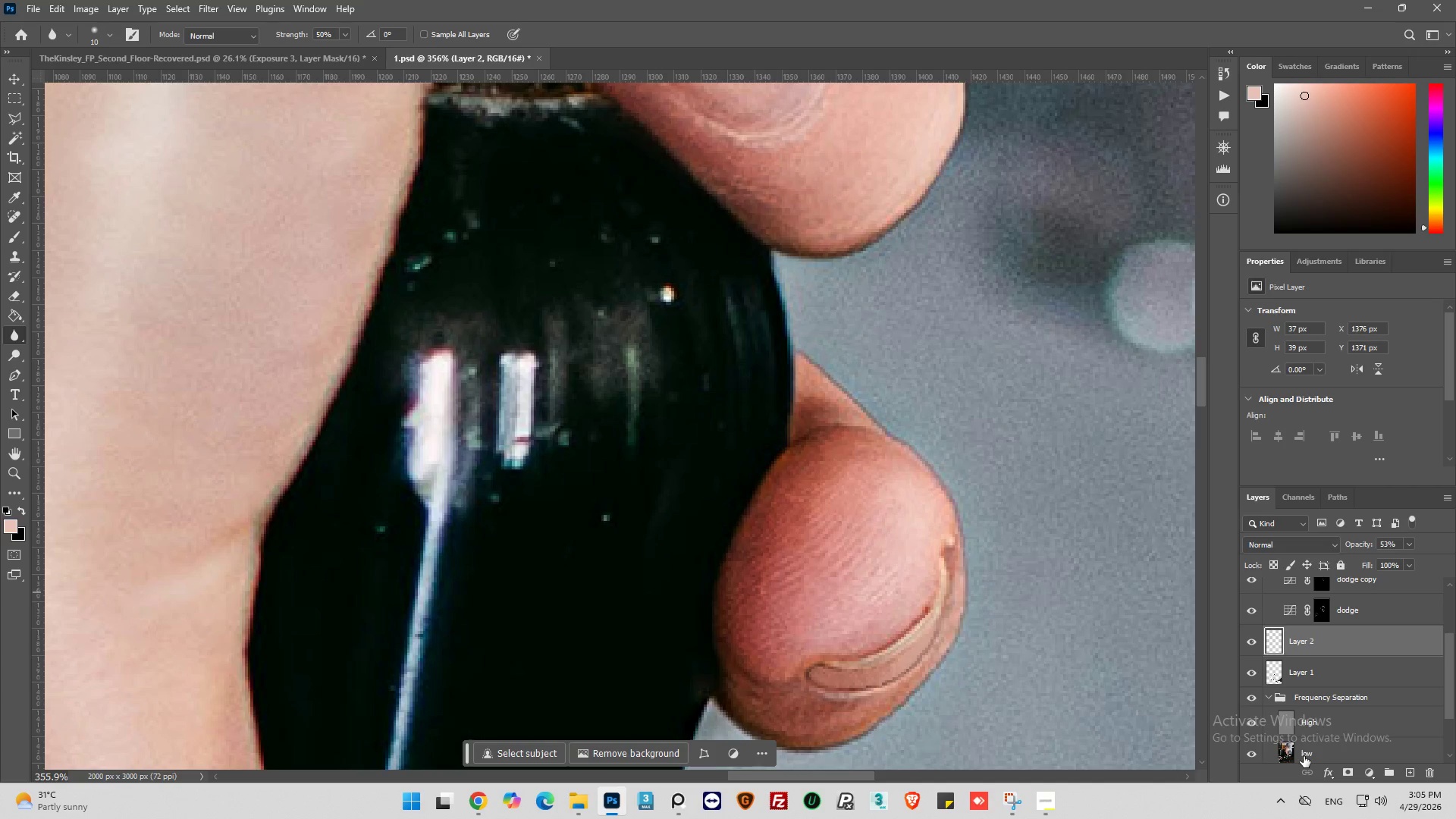 
hold_key(key=AltLeft, duration=0.5)
 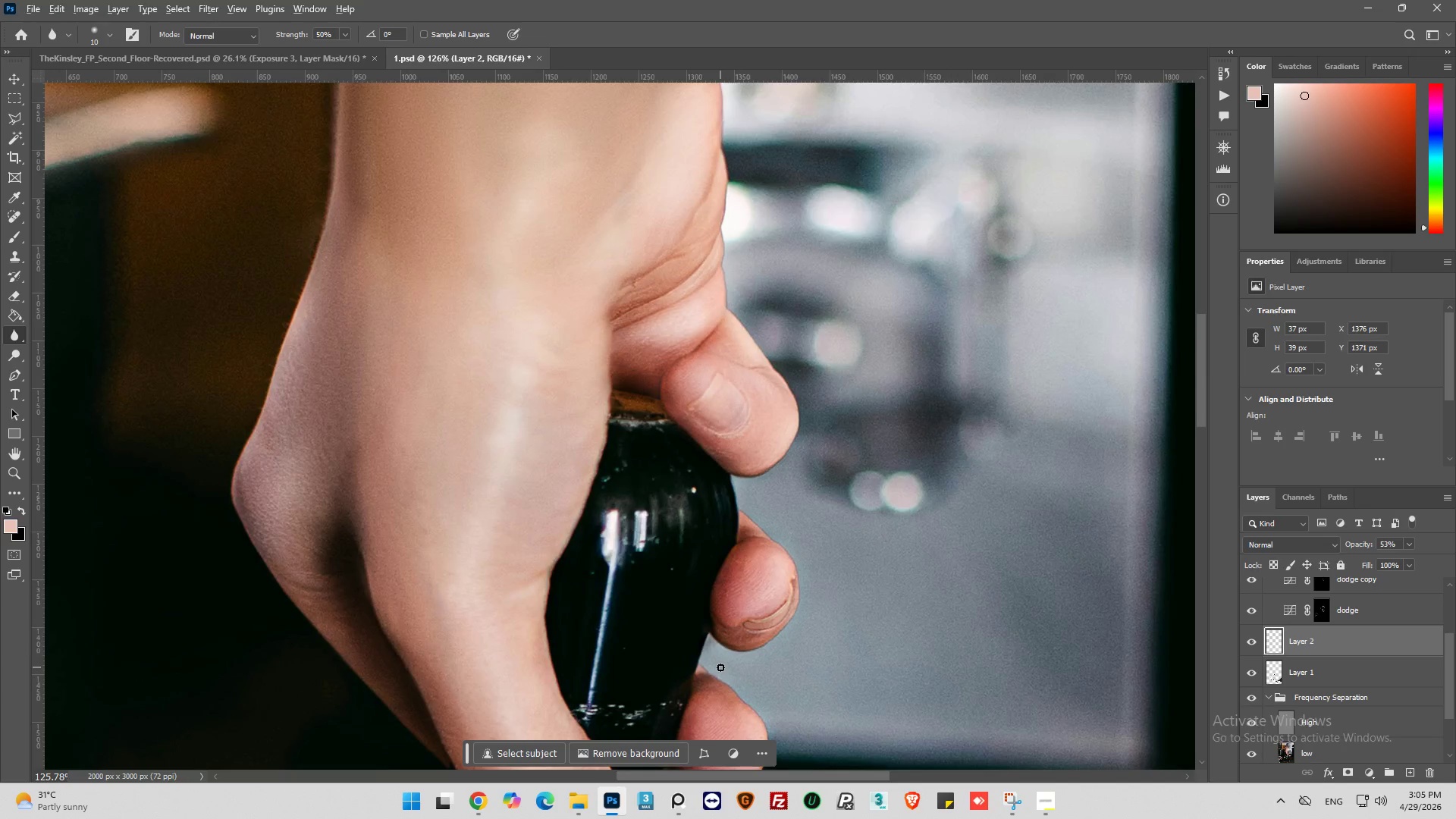 
key(Alt+AltLeft)
 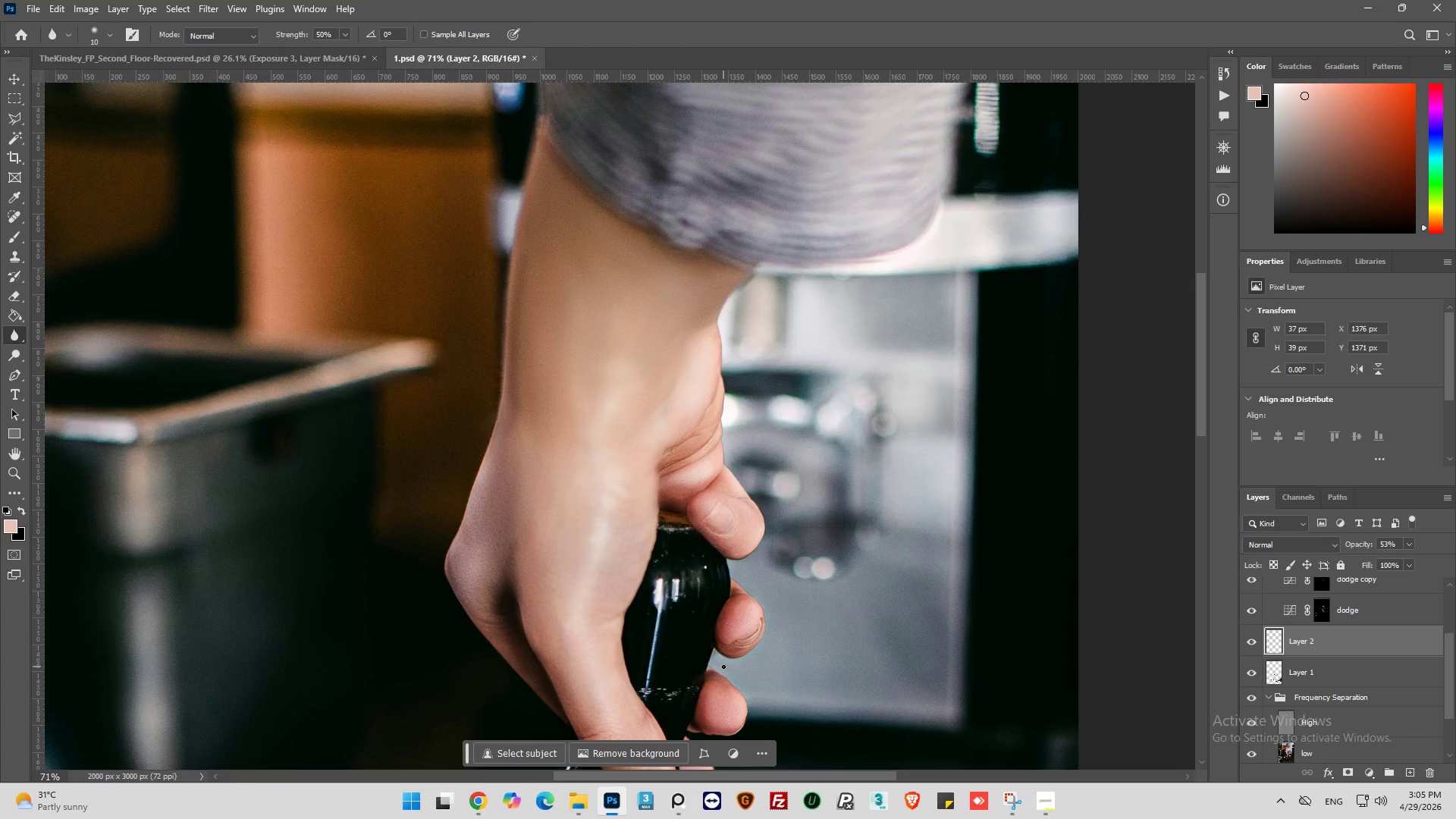 
scroll: coordinate [724, 667], scroll_direction: down, amount: 32.0
 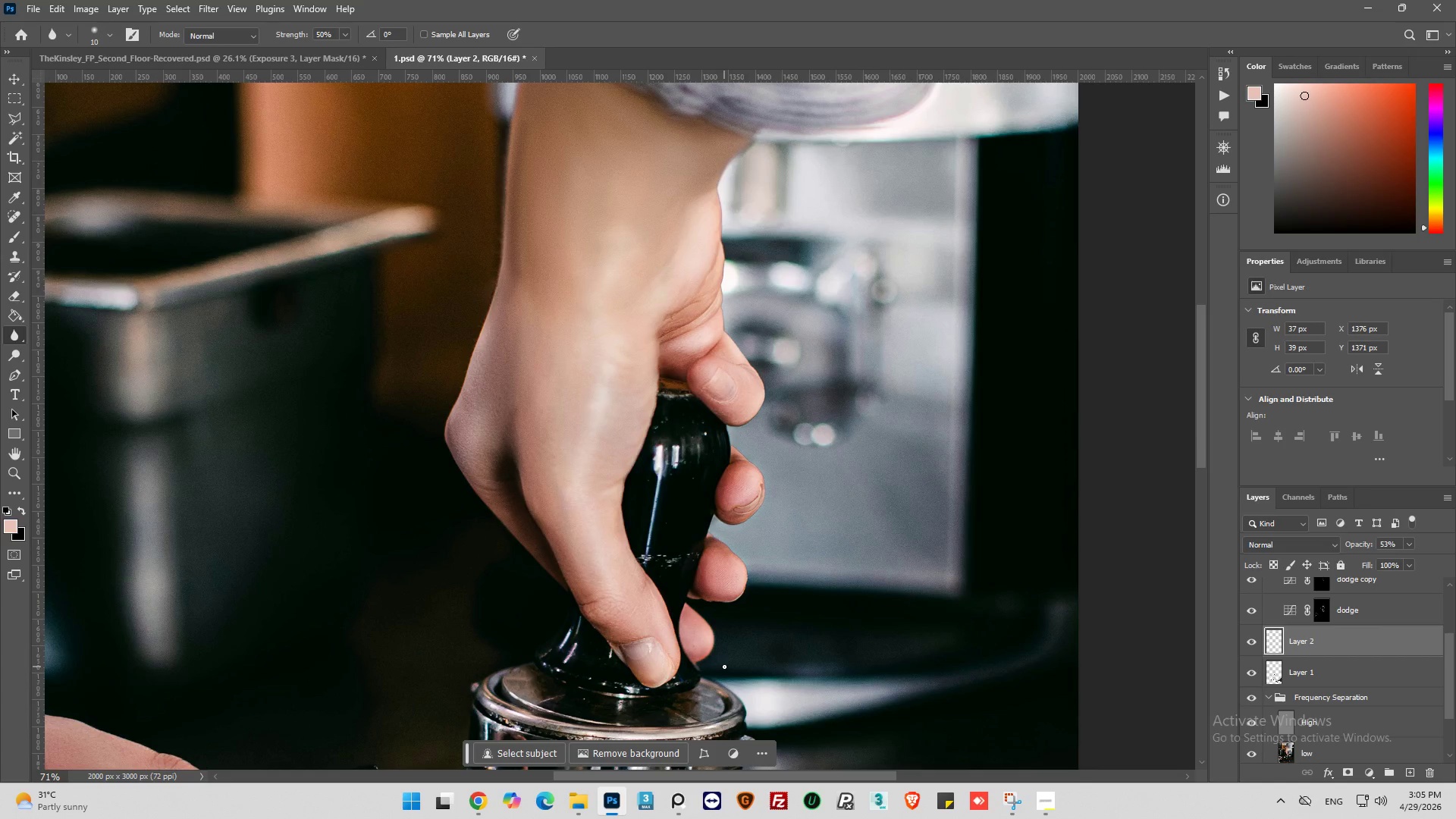 
scroll: coordinate [1323, 648], scroll_direction: up, amount: 8.0
 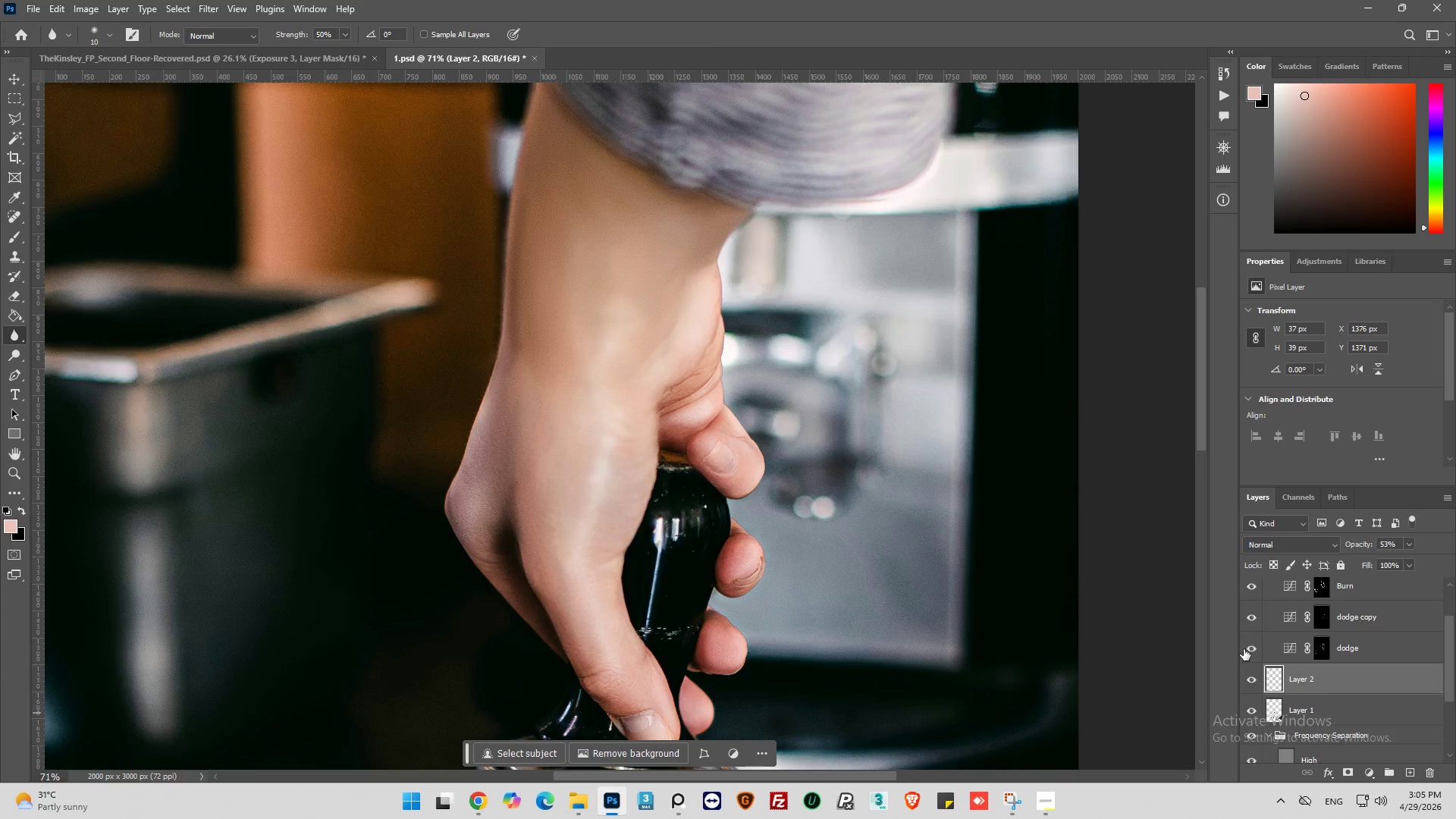 
left_click([1252, 648])
 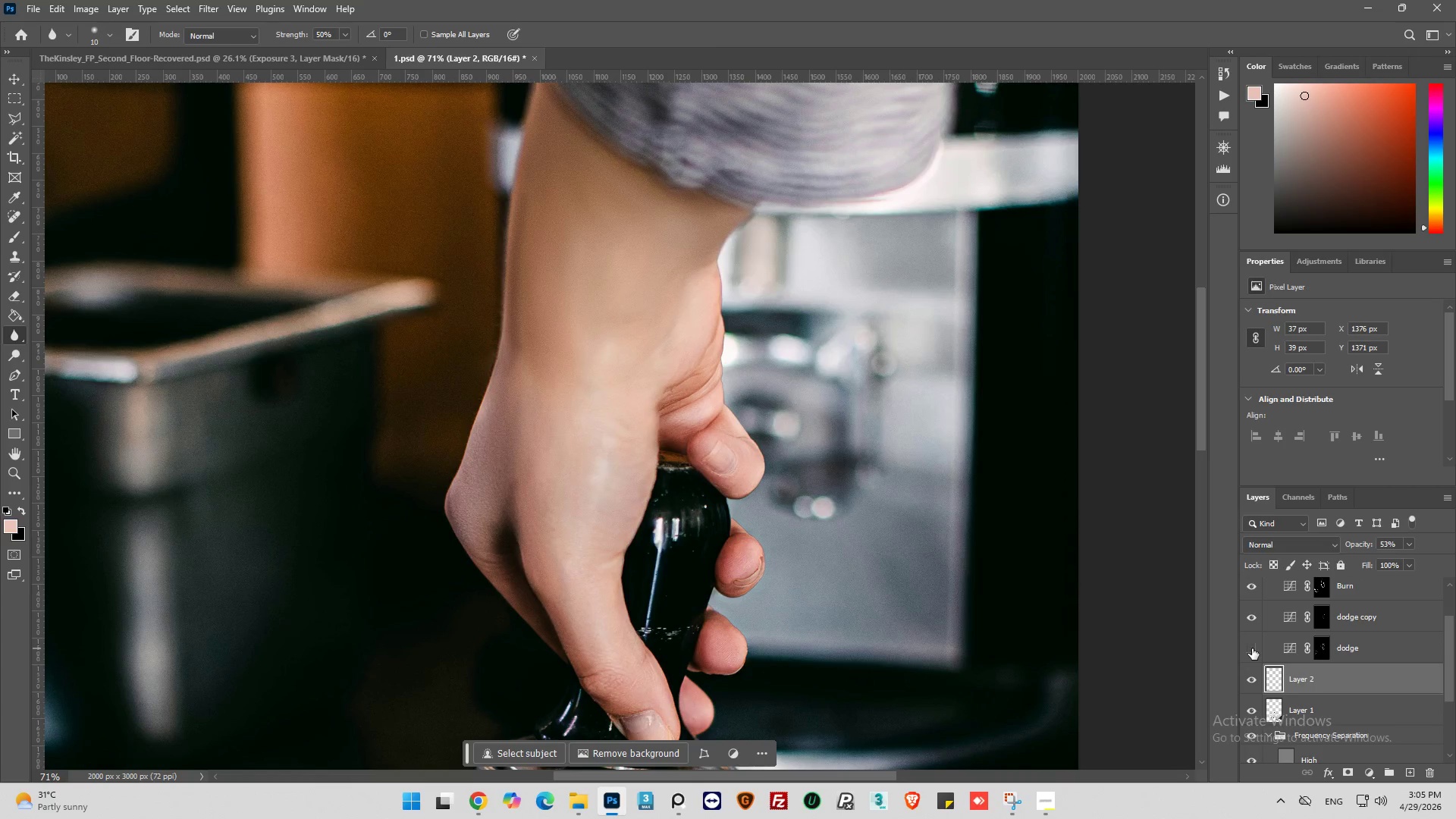 
left_click([1252, 648])
 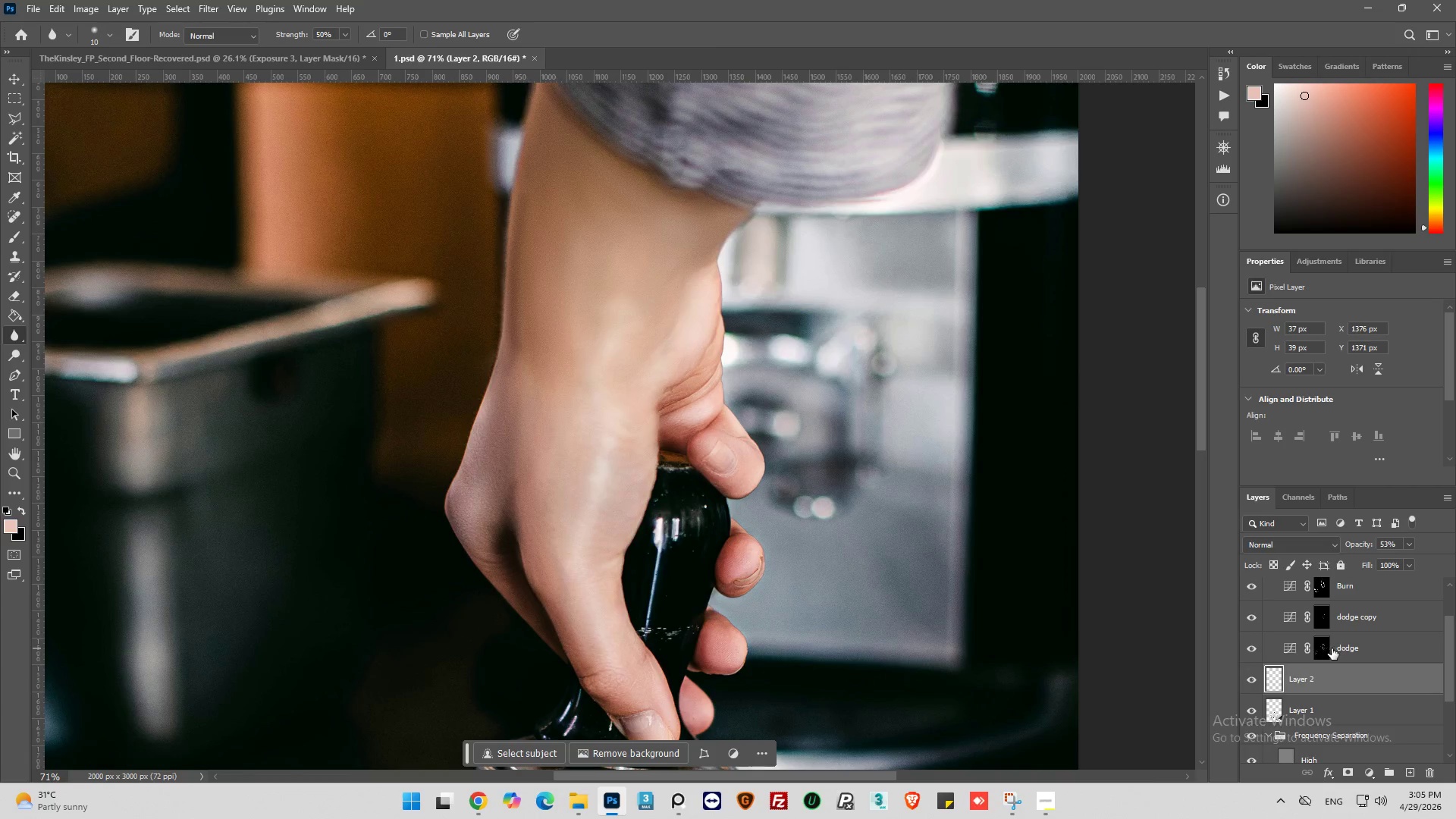 
scroll: coordinate [1332, 648], scroll_direction: up, amount: 3.0
 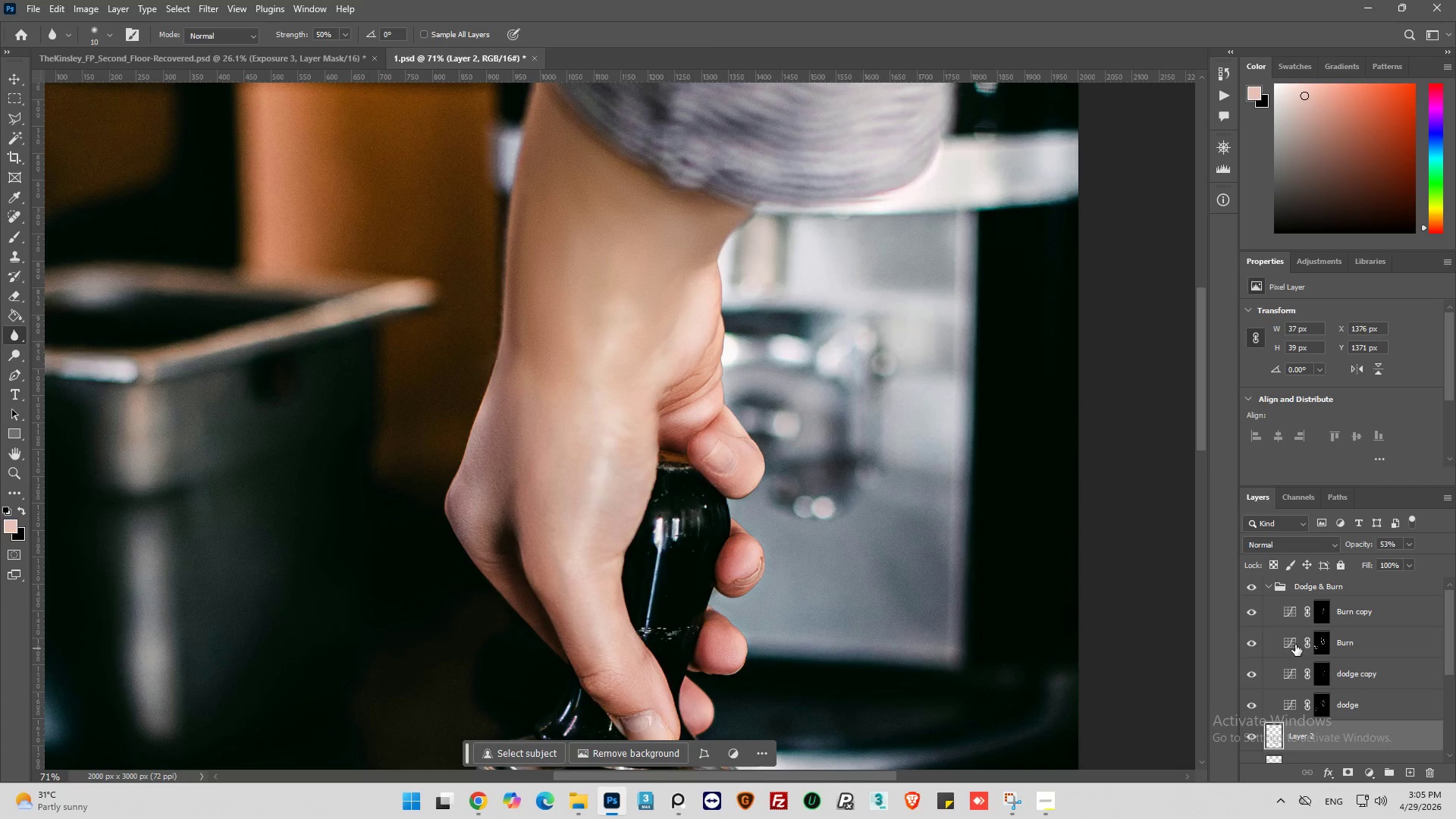 
left_click([1248, 644])
 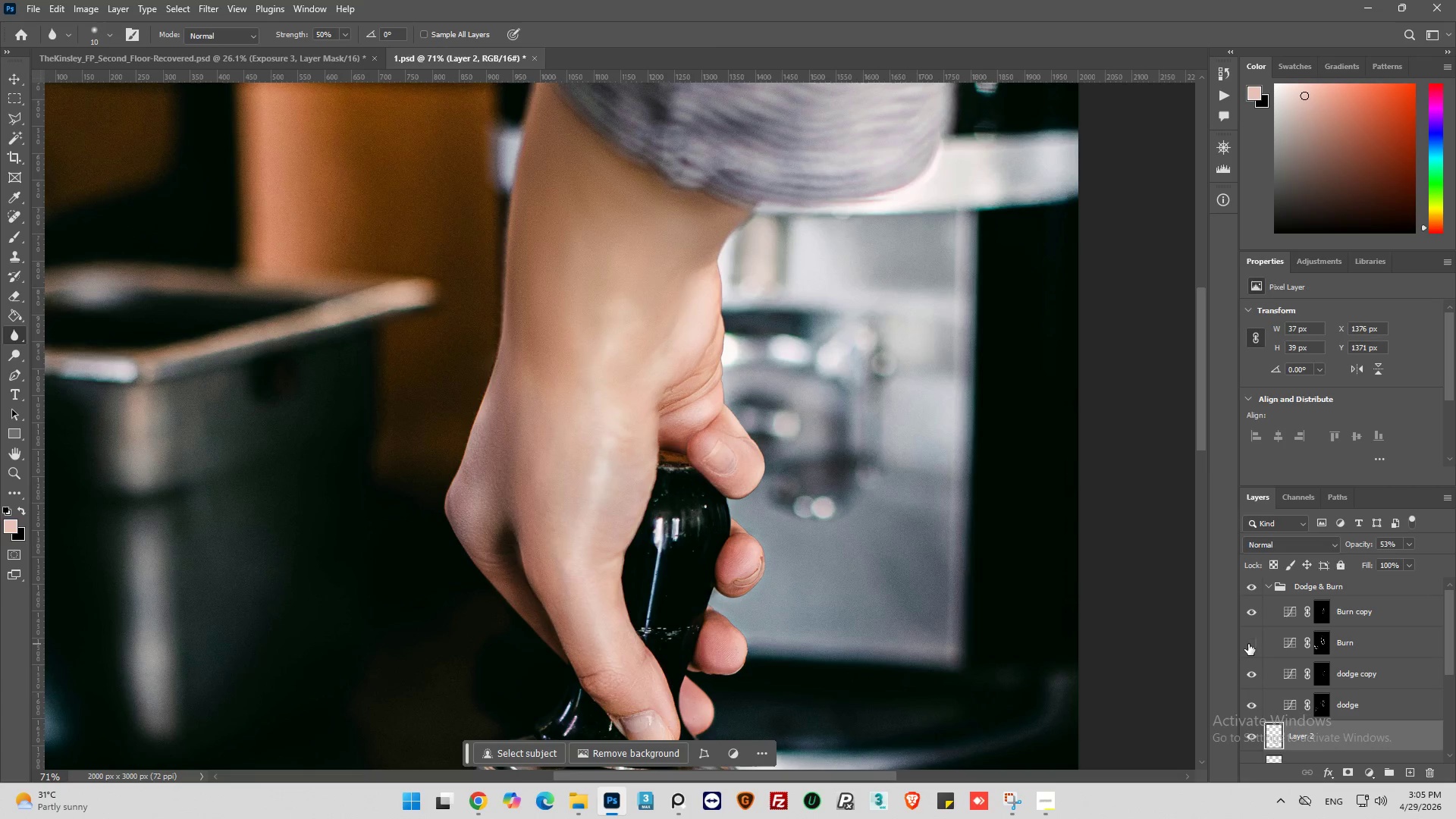 
left_click([1248, 644])
 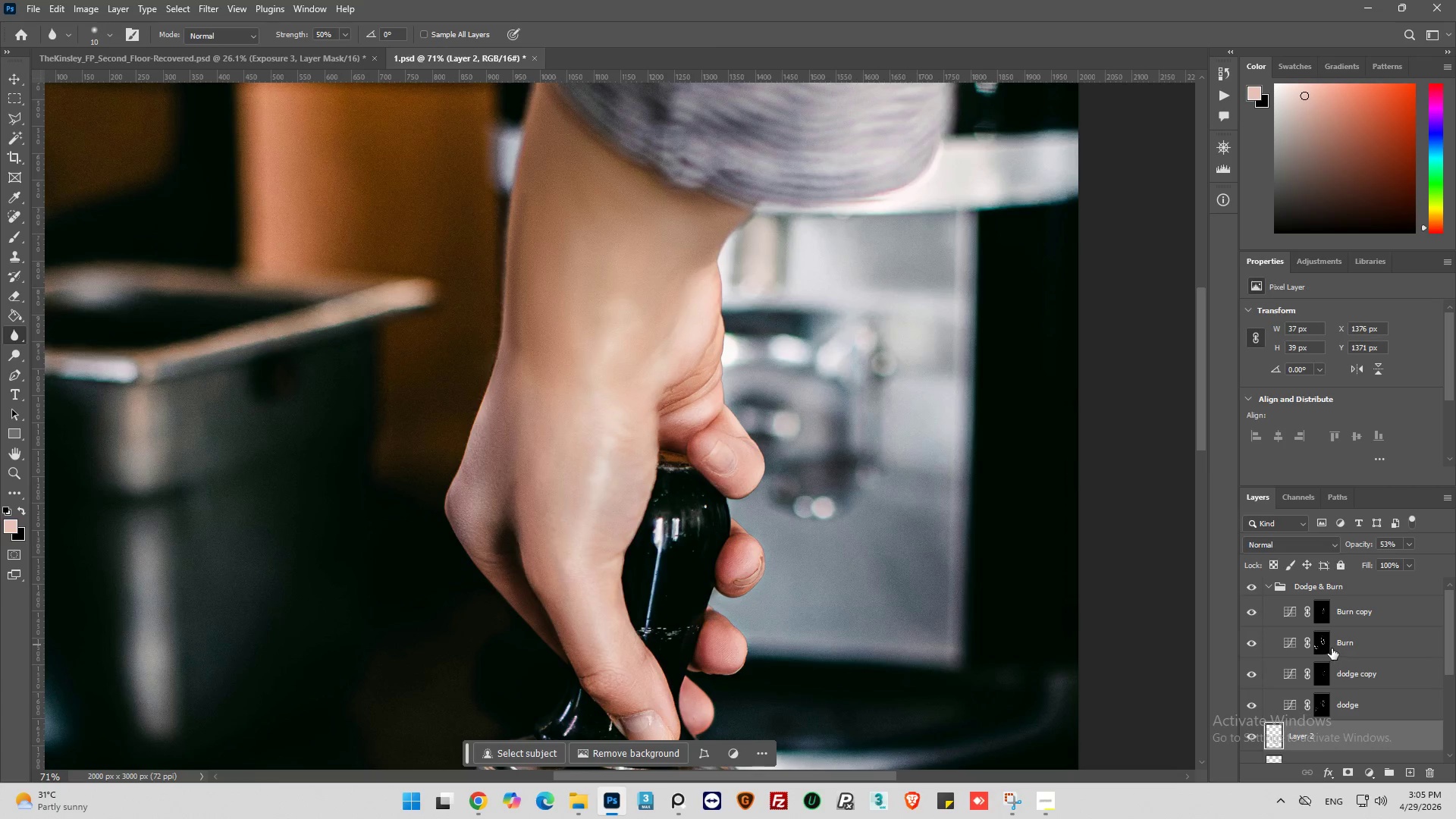 
left_click([1333, 648])
 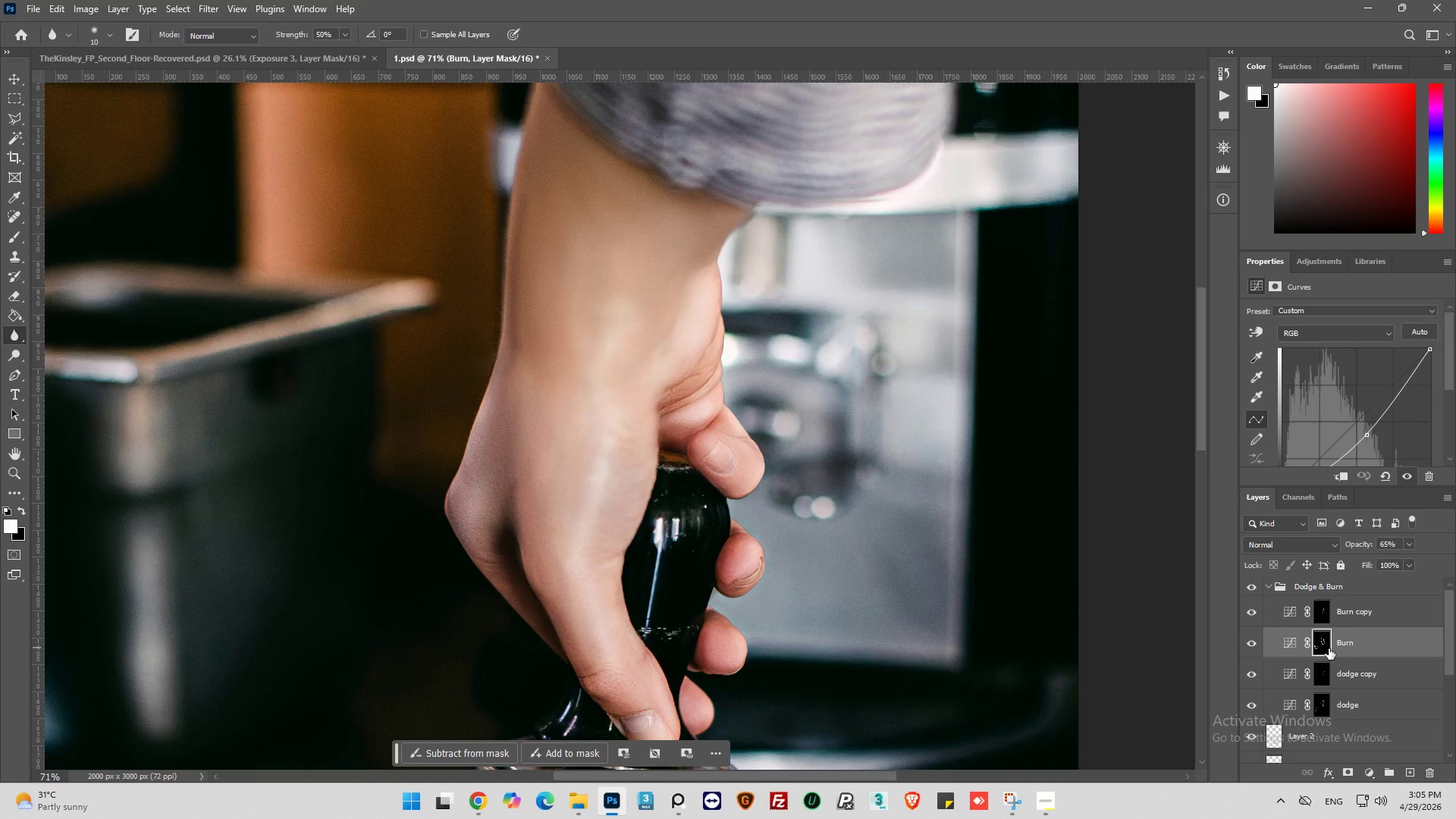 
left_click([1324, 647])
 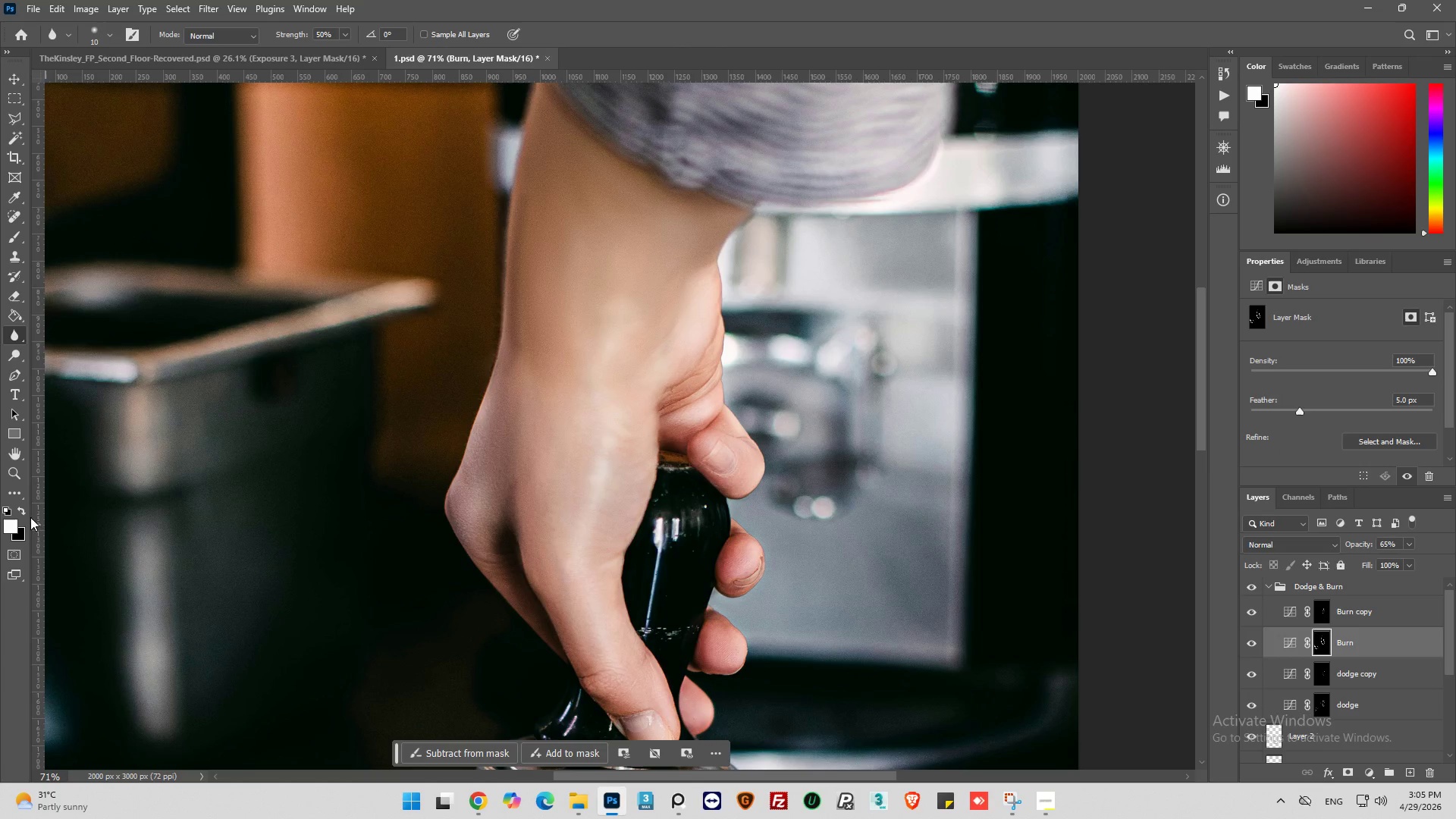 
left_click([23, 510])
 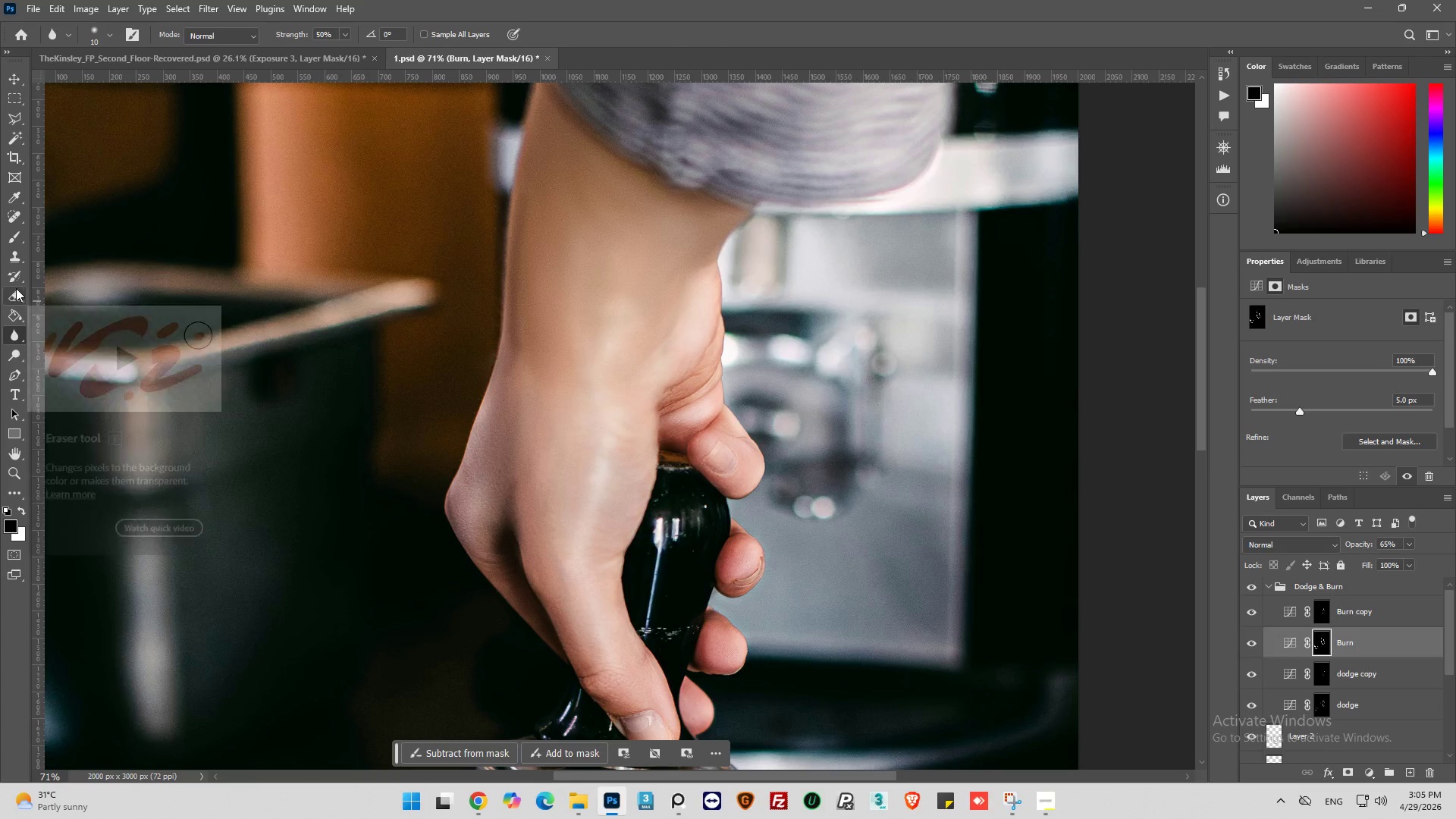 
left_click([8, 241])
 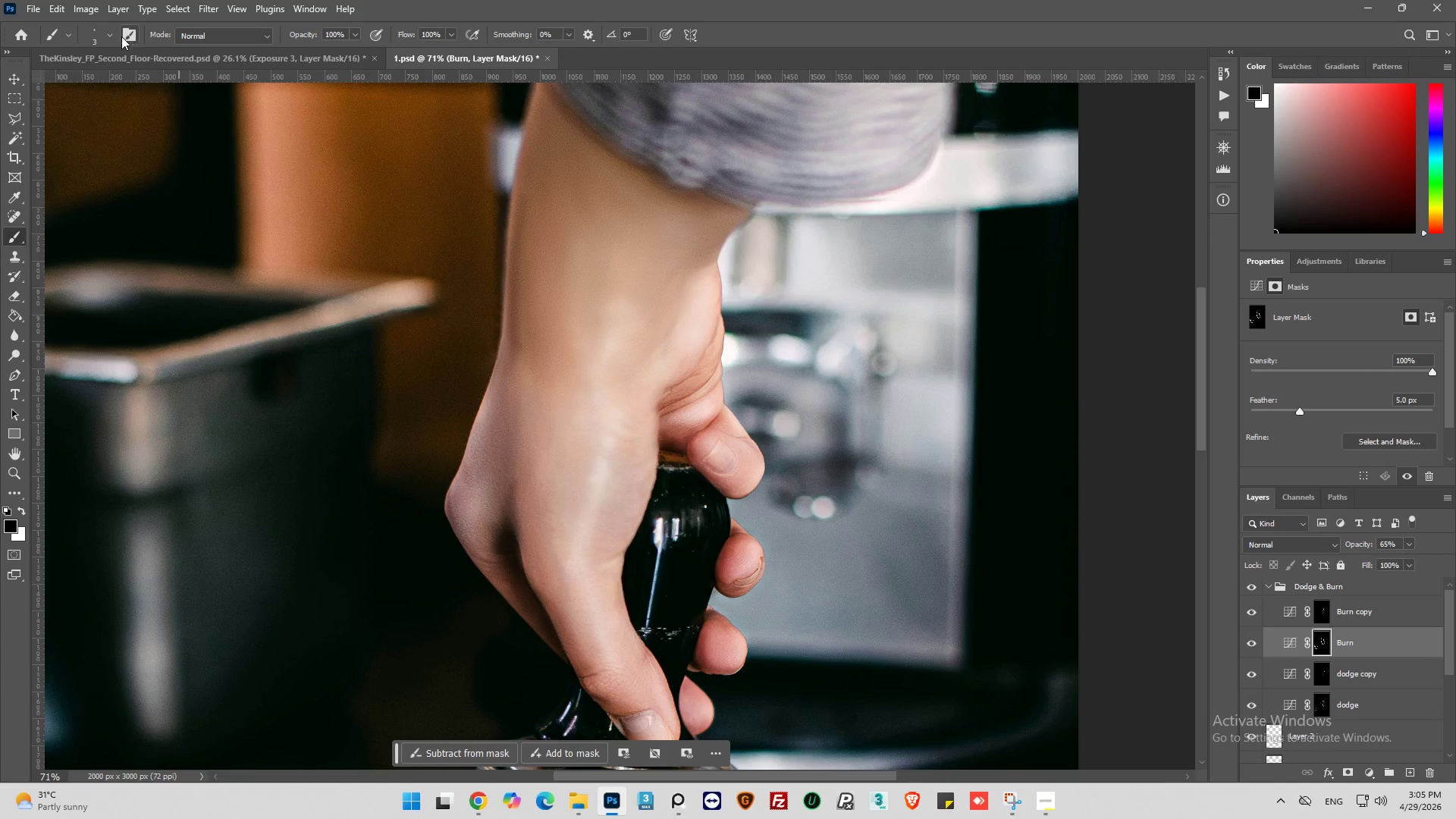 
left_click([112, 32])
 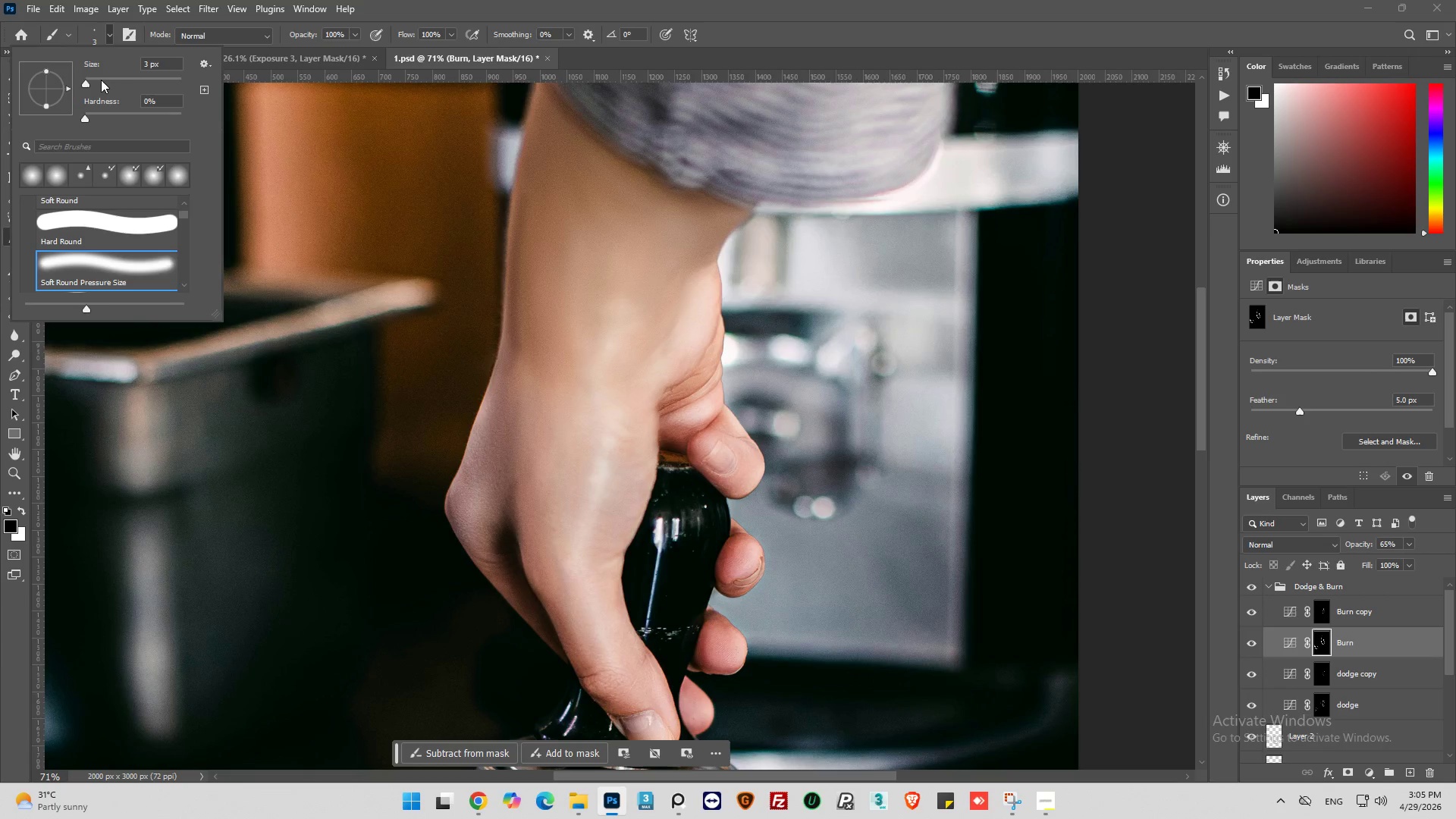 
left_click_drag(start_coordinate=[101, 80], to_coordinate=[100, 86])
 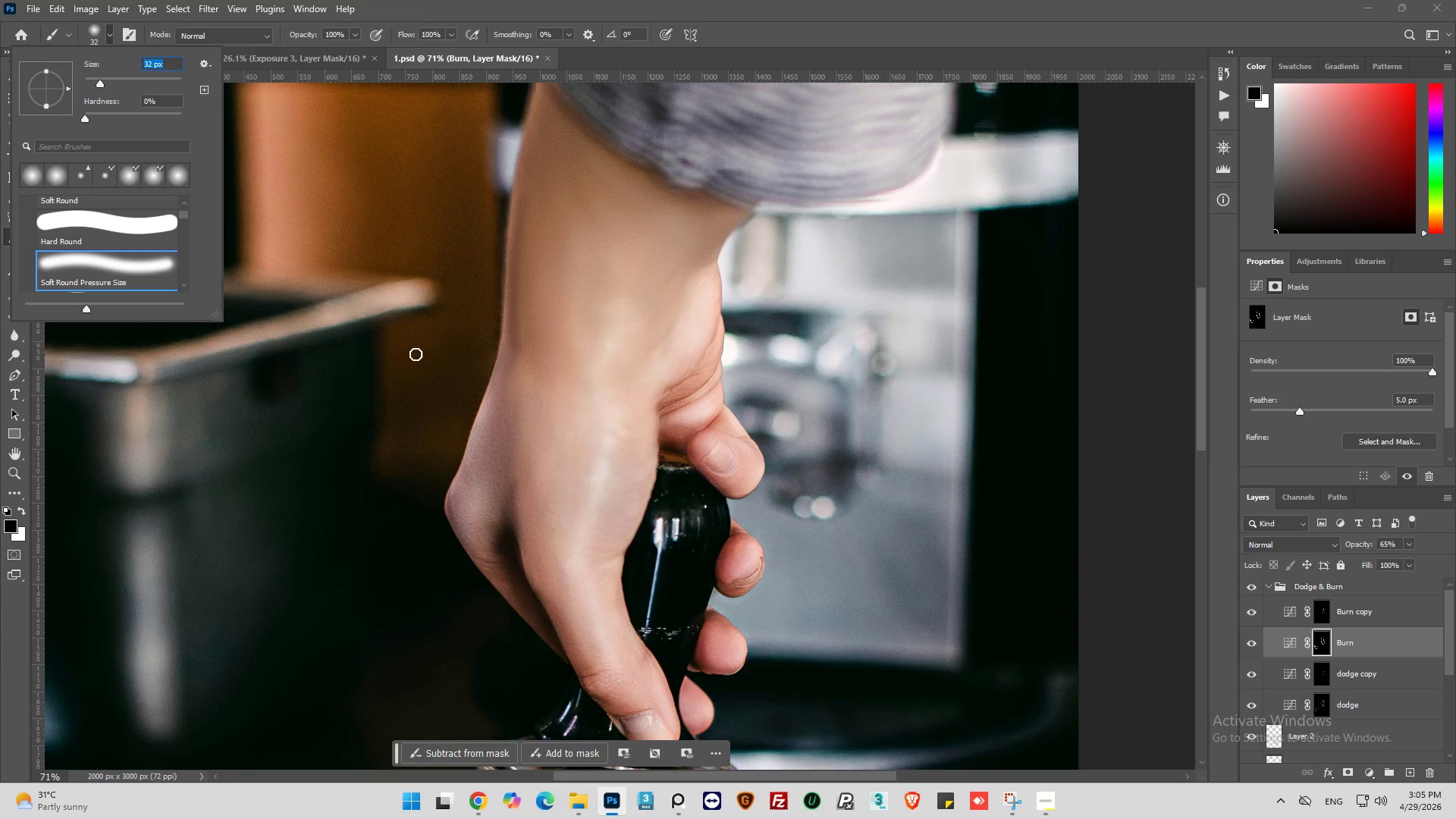 
left_click([403, 353])
 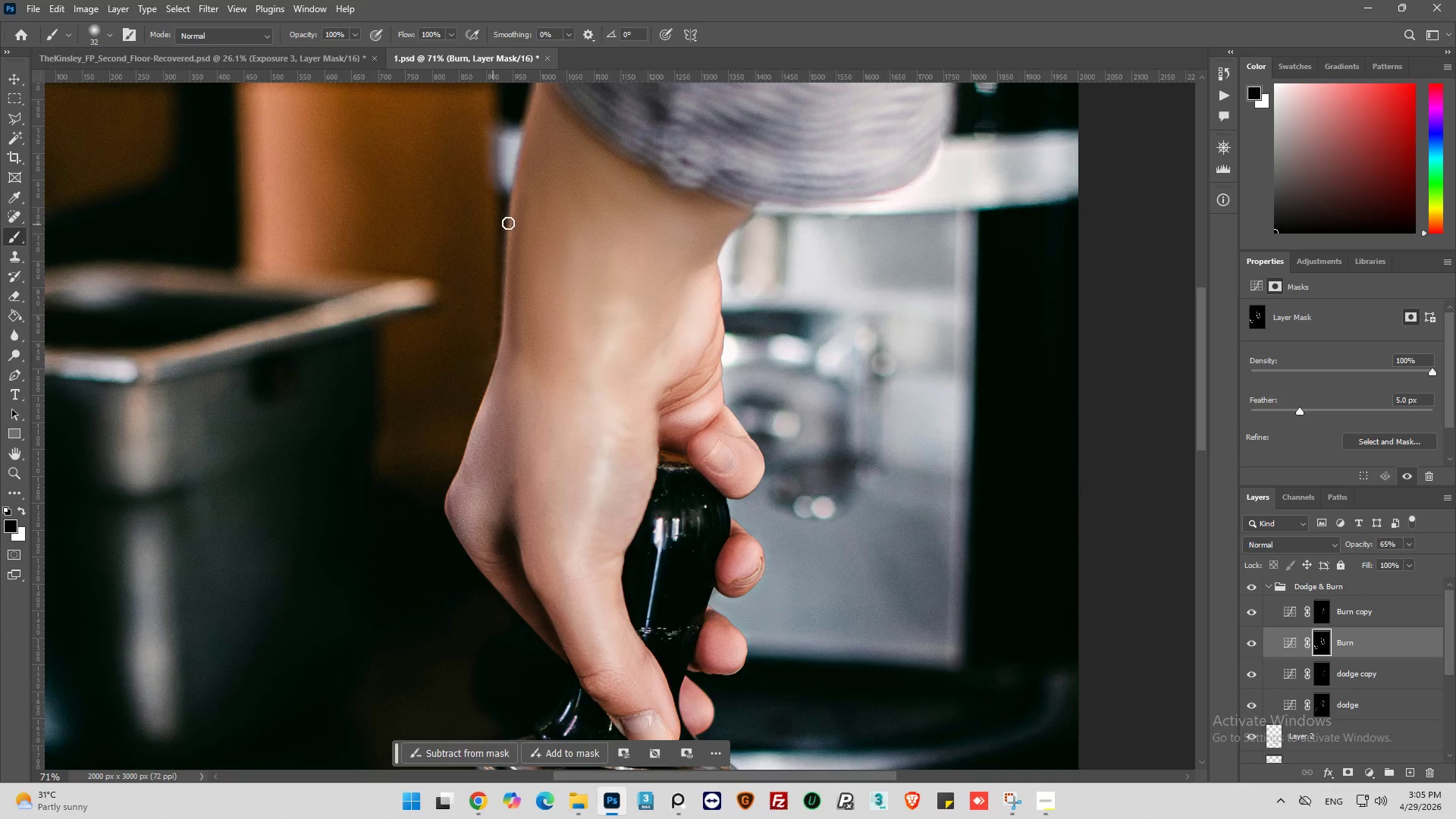 
hold_key(key=AltLeft, duration=0.39)
 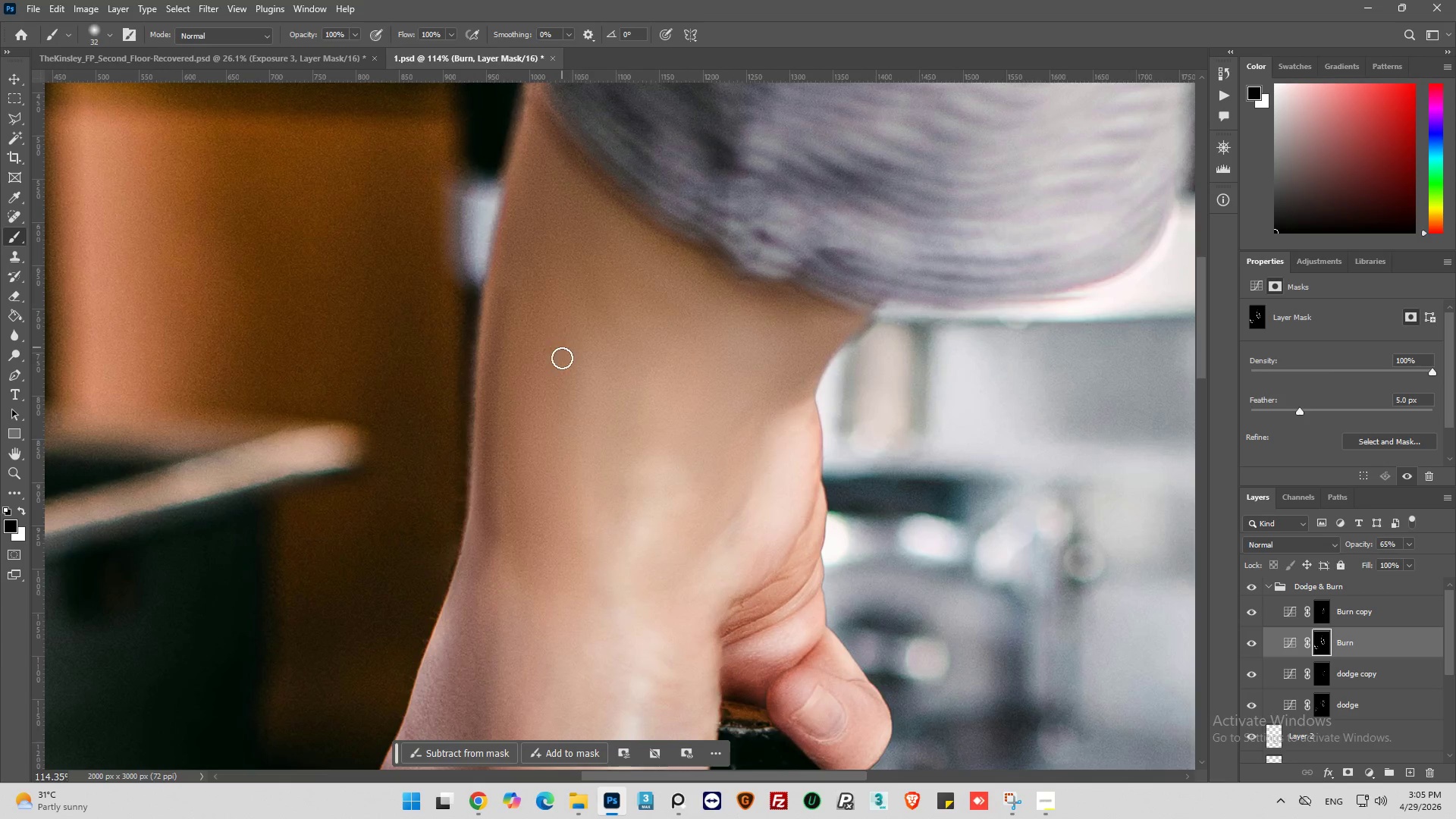 
left_click_drag(start_coordinate=[557, 362], to_coordinate=[532, 206])
 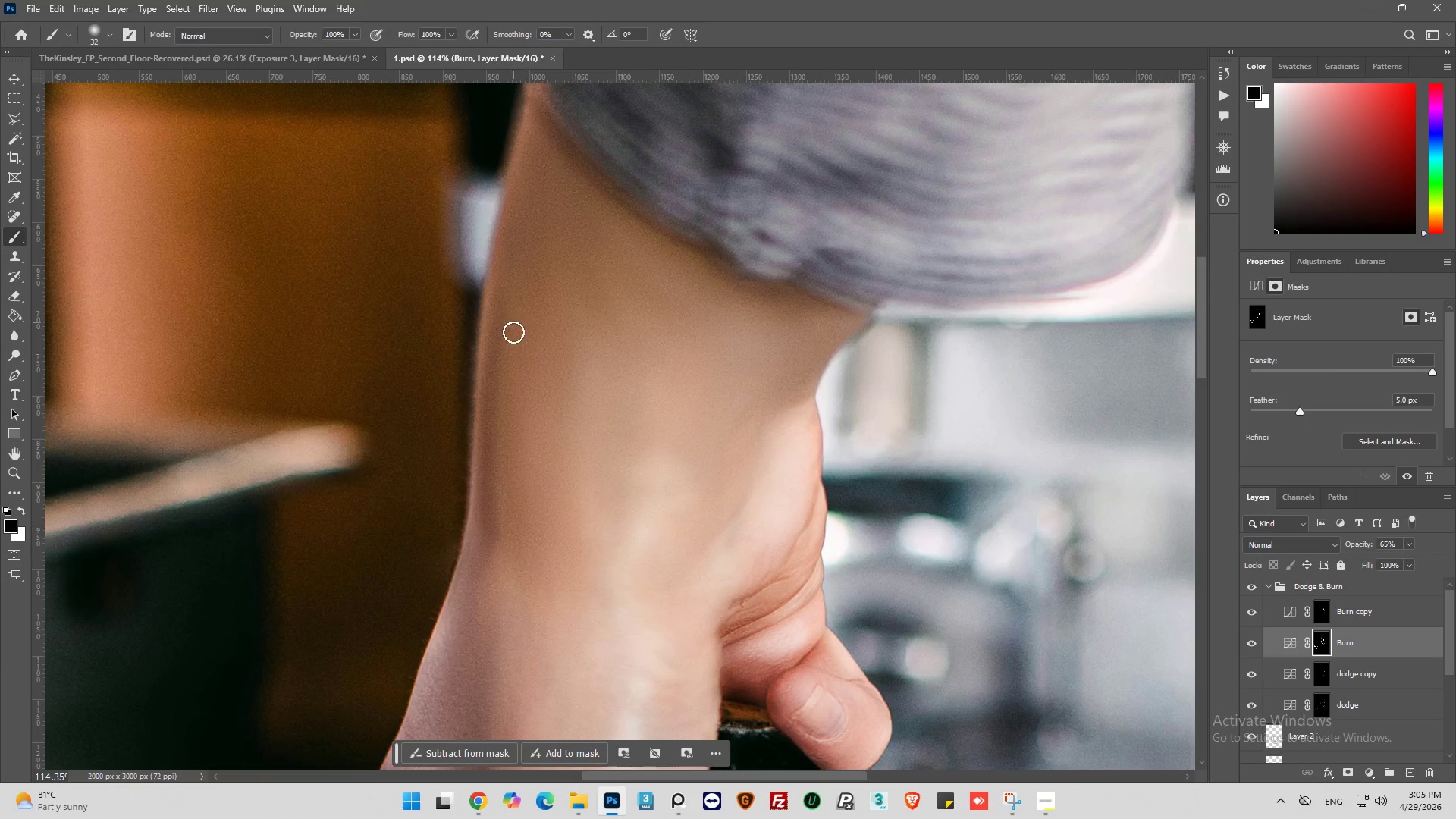 
scroll: coordinate [562, 275], scroll_direction: up, amount: 12.0
 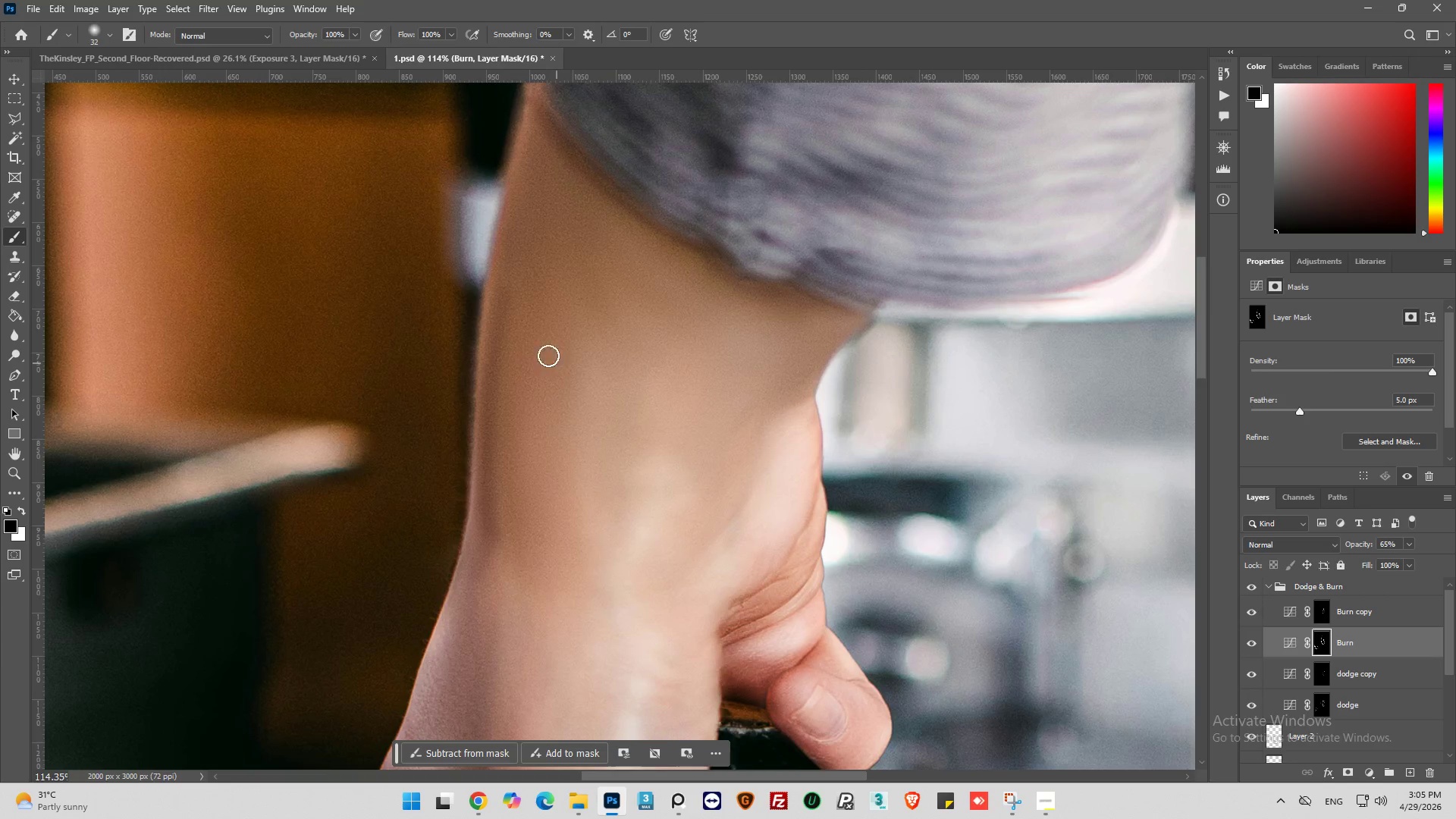 
left_click_drag(start_coordinate=[513, 336], to_coordinate=[530, 194])
 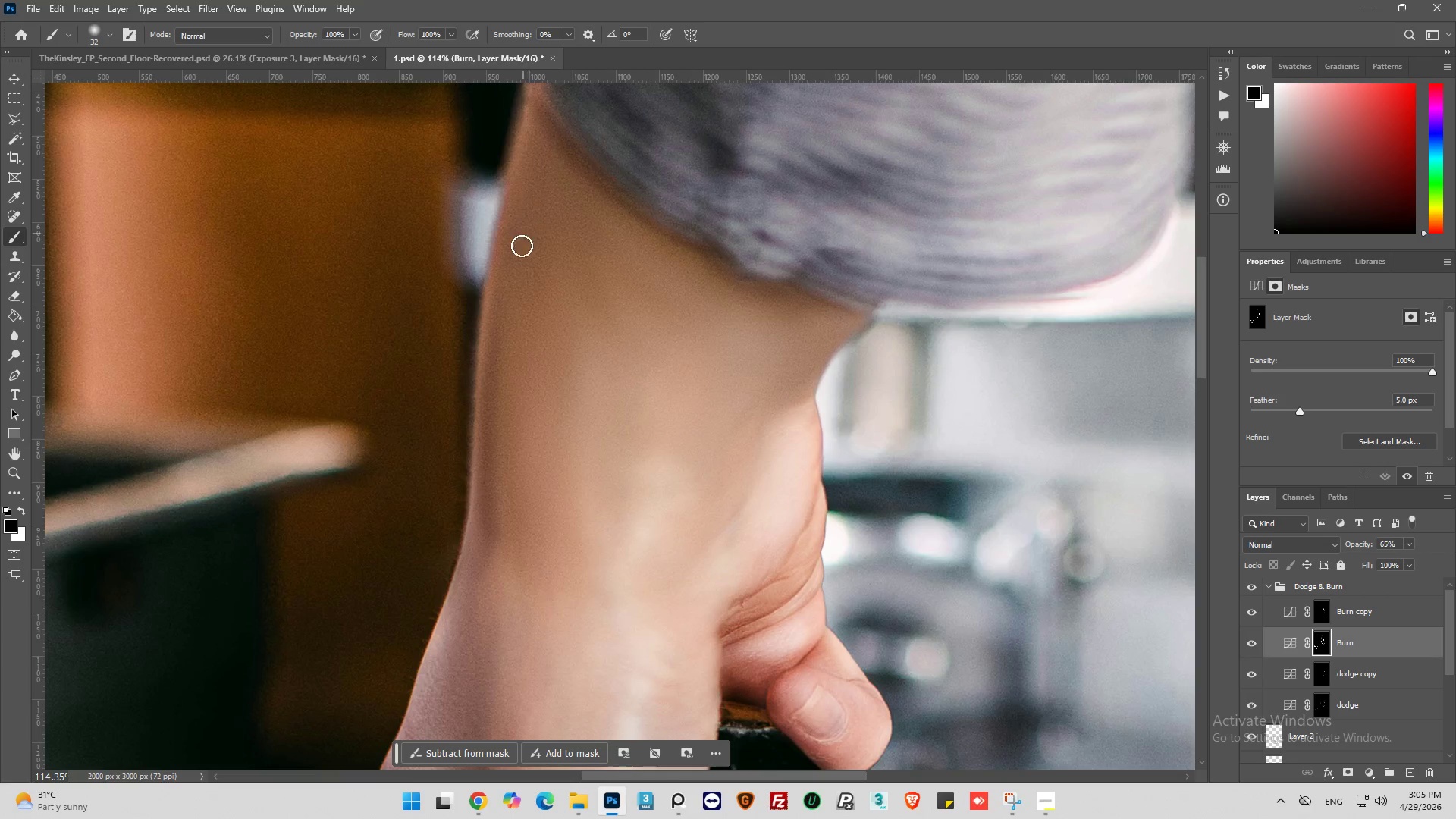 
left_click_drag(start_coordinate=[520, 255], to_coordinate=[532, 231])
 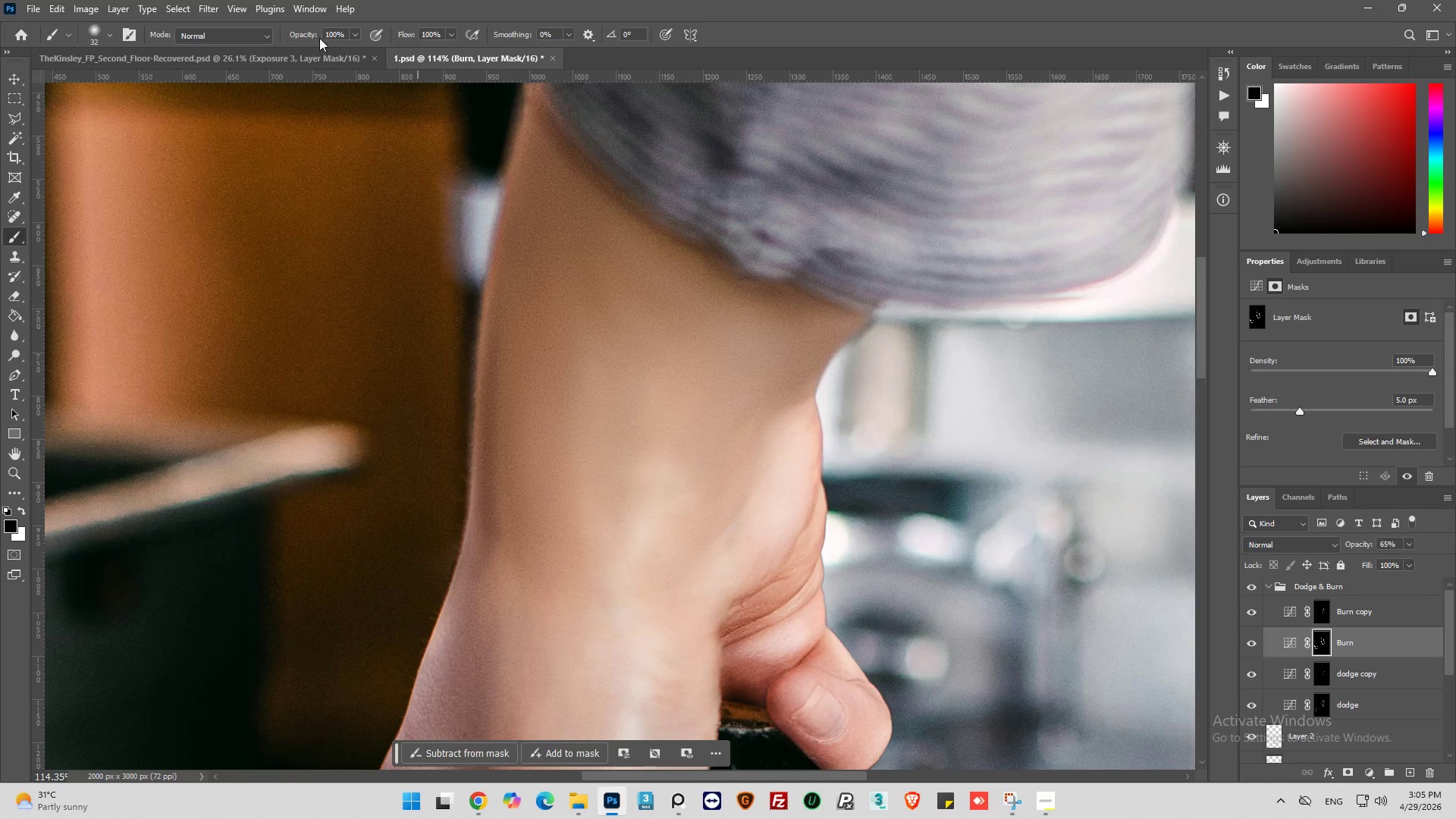 
double_click([327, 34])
 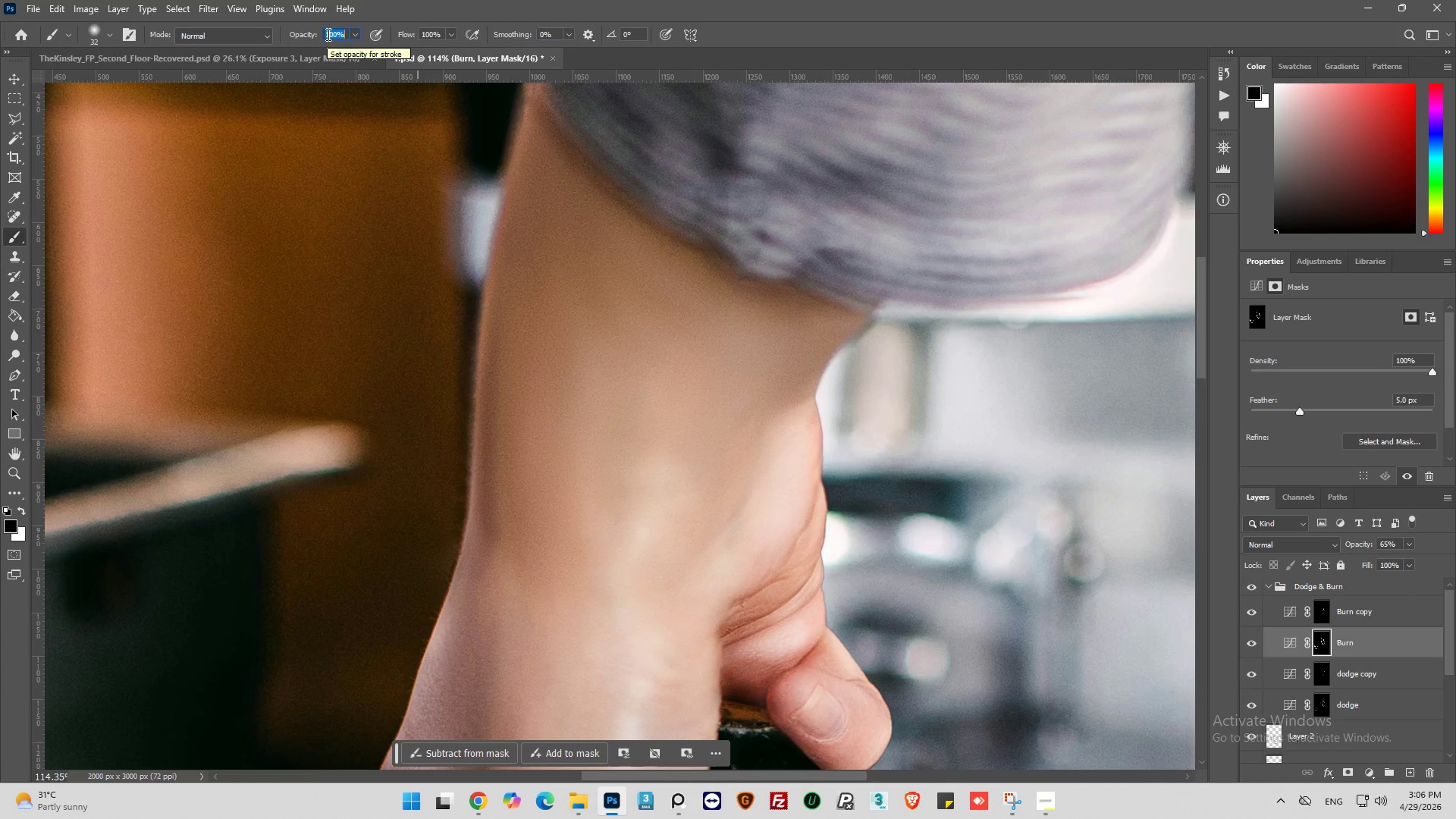 
type(50)
 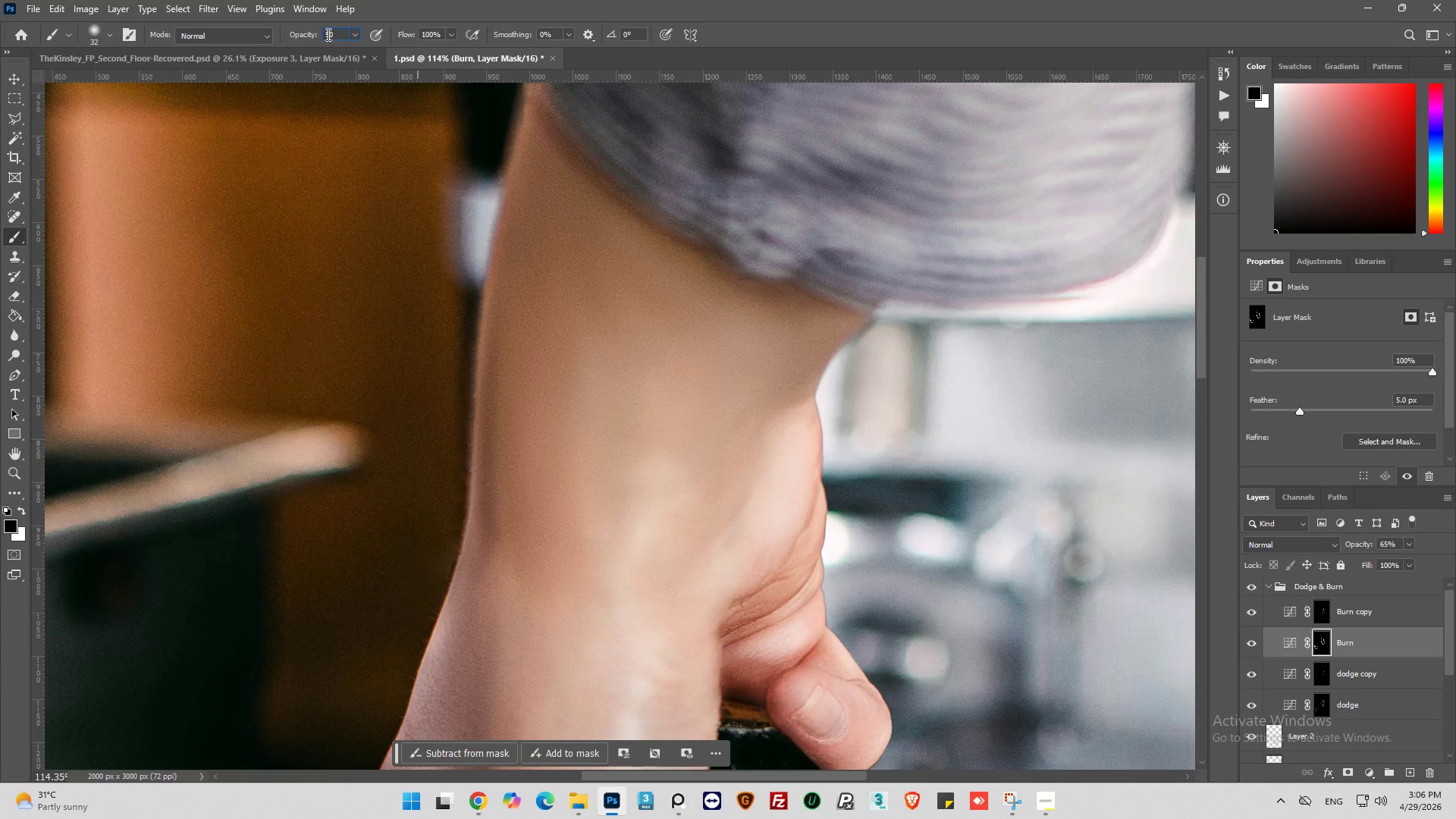 
key(Enter)
 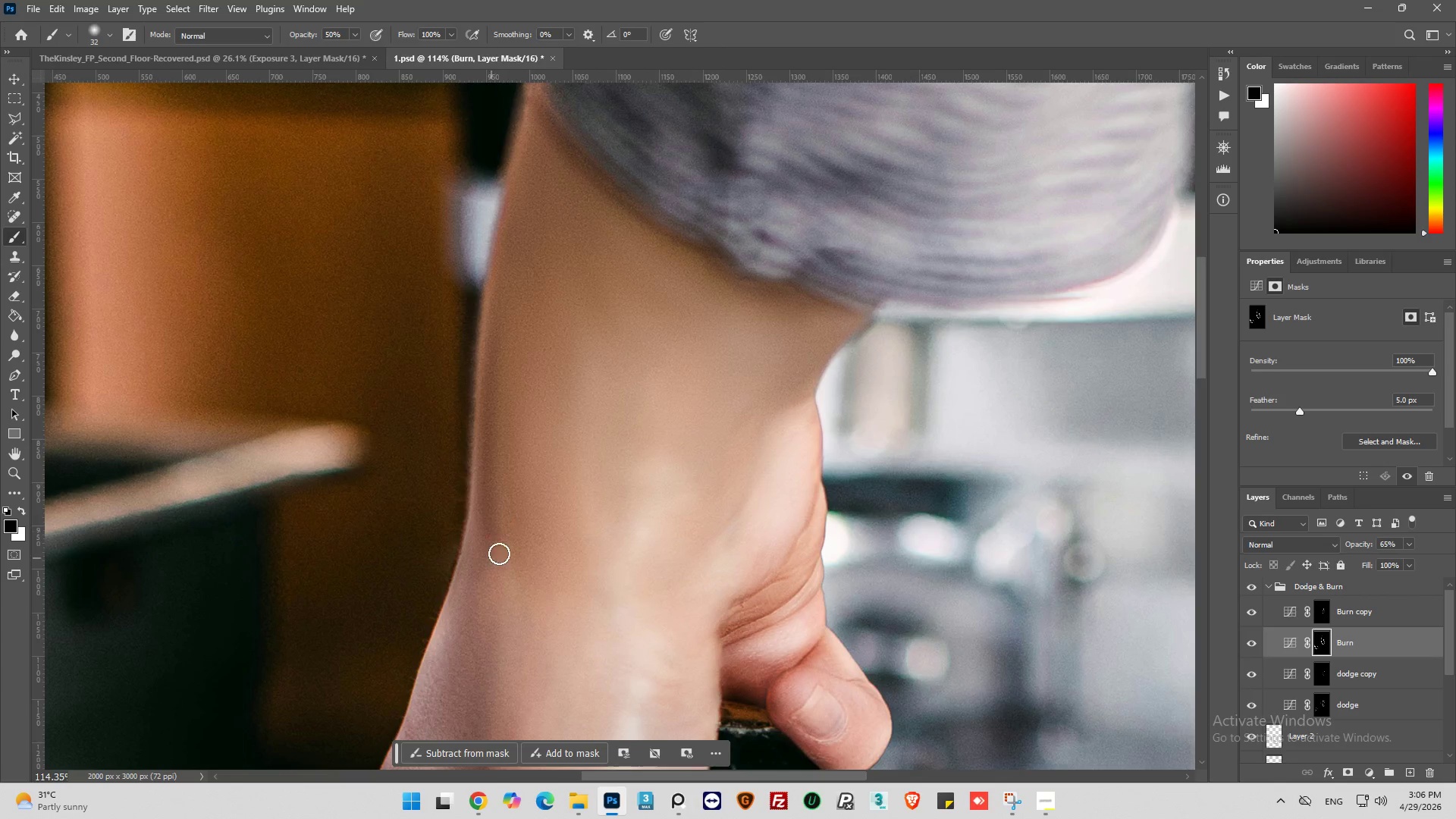 
left_click_drag(start_coordinate=[503, 525], to_coordinate=[533, 250])
 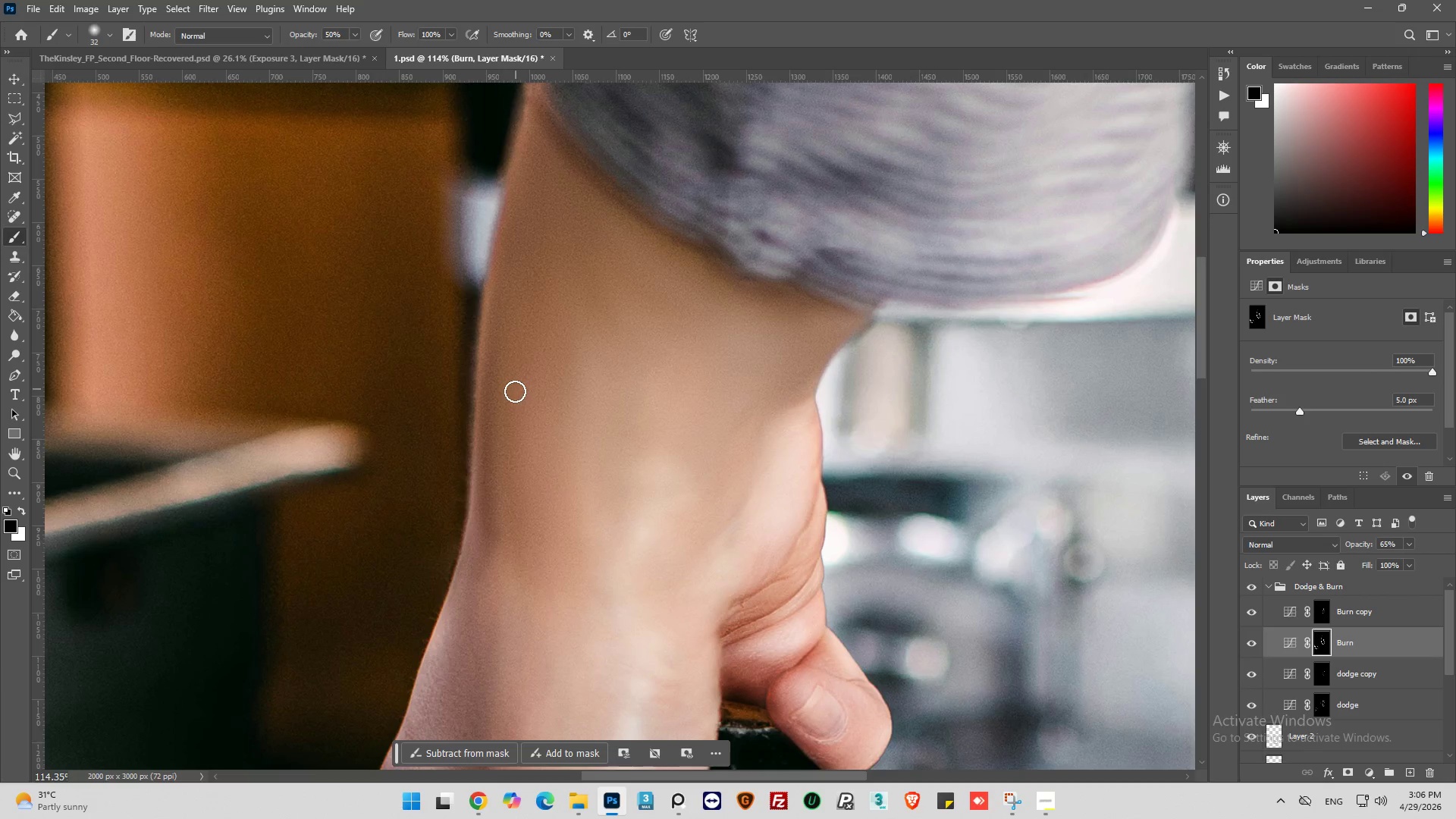 
left_click_drag(start_coordinate=[507, 384], to_coordinate=[530, 217])
 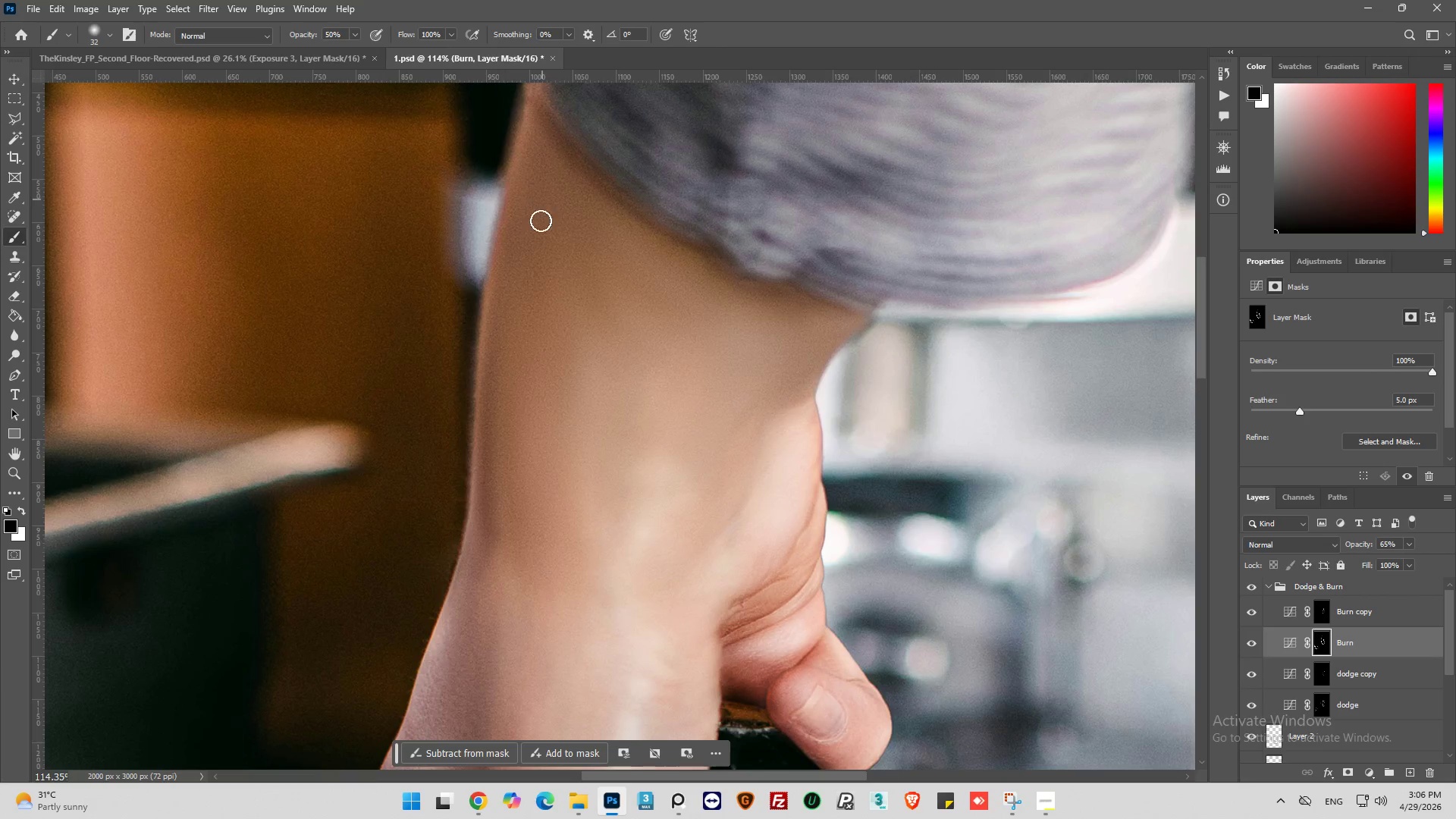 
hold_key(key=AltLeft, duration=0.52)
scroll: coordinate [509, 325], scroll_direction: down, amount: 13.0
 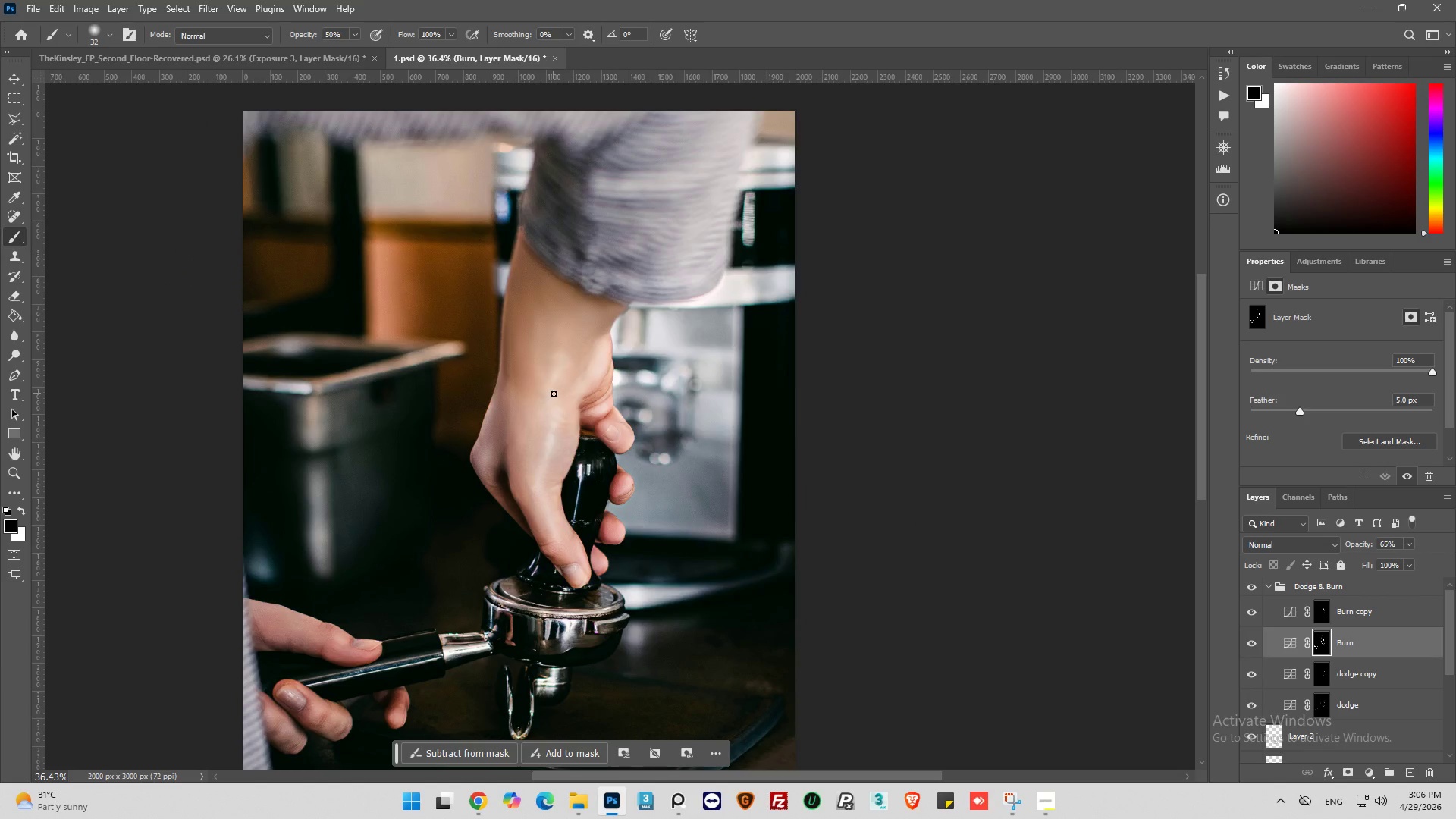 
key(Alt+AltLeft)
 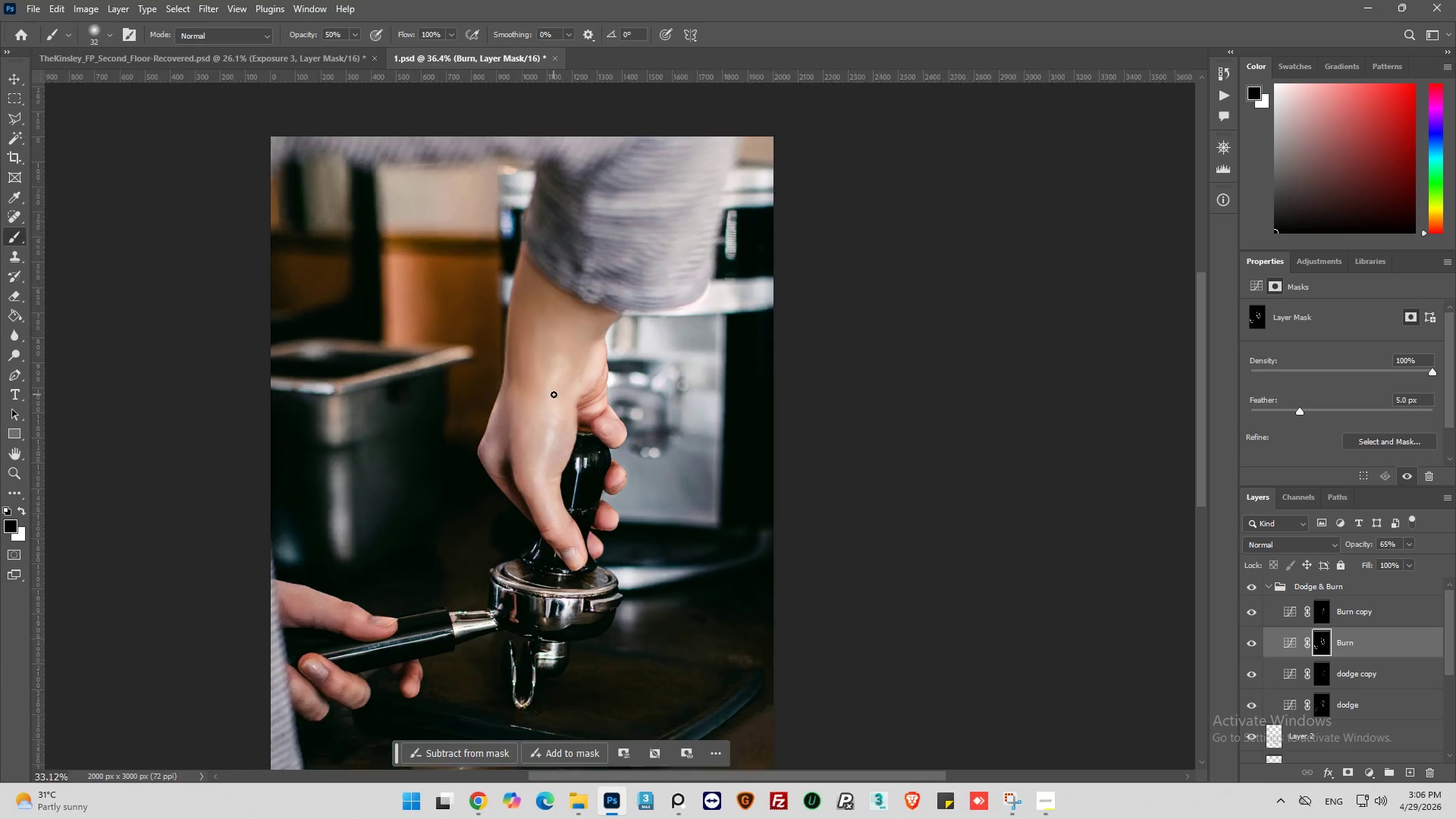 
hold_key(key=AltLeft, duration=0.66)
scroll: coordinate [376, 505], scroll_direction: down, amount: 9.0
 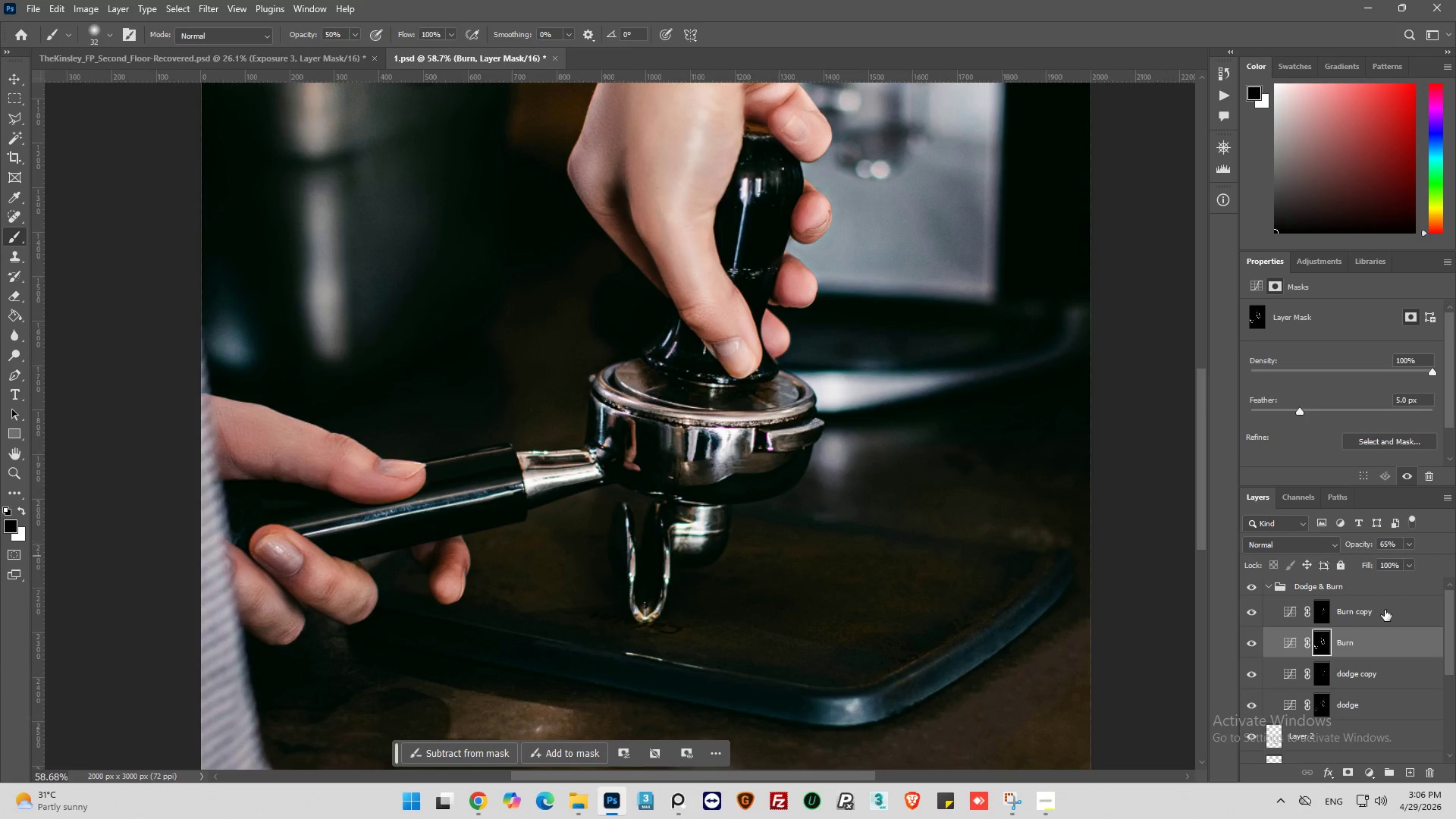 
left_click([1249, 677])
 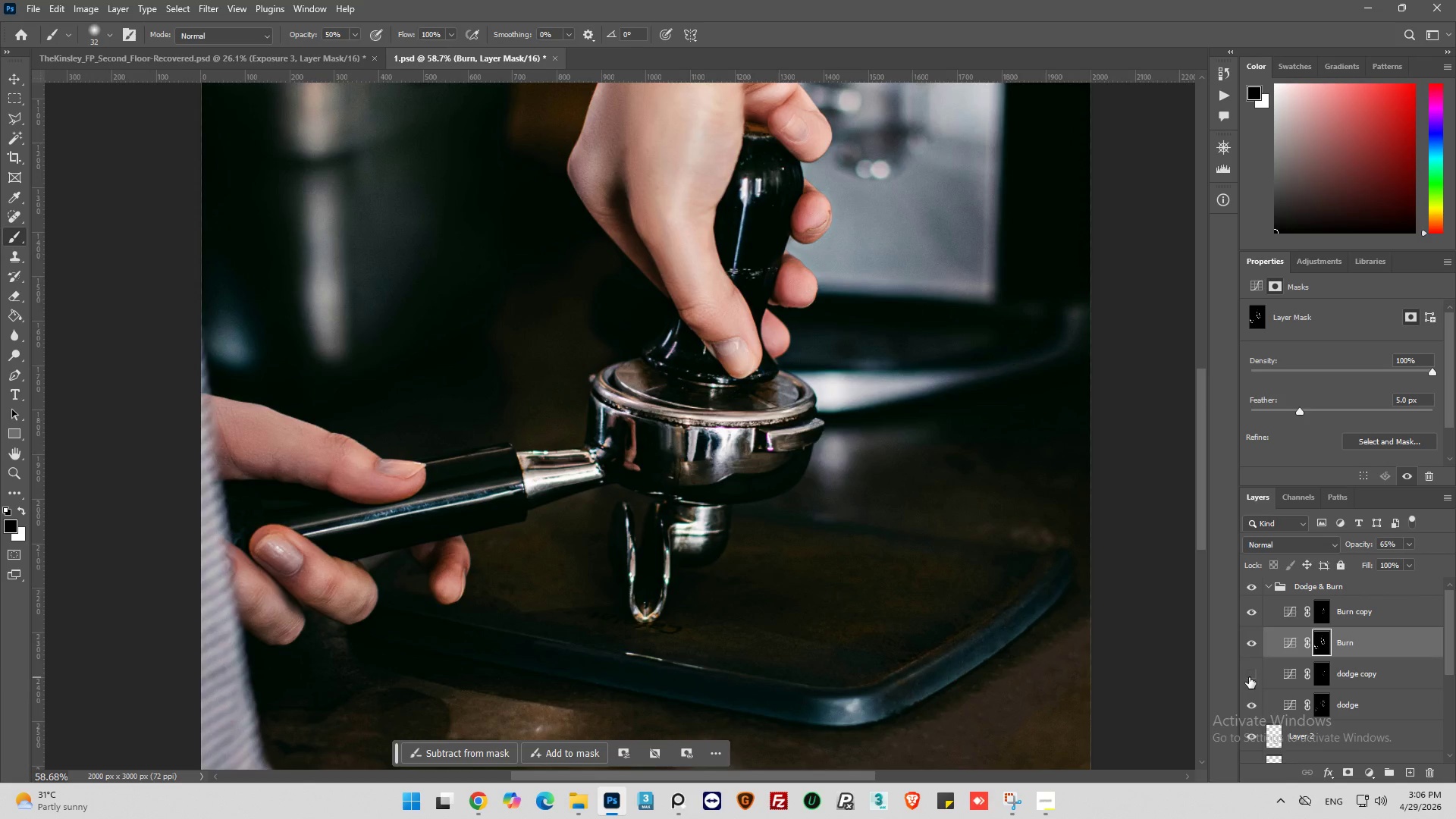 
left_click([1249, 677])
 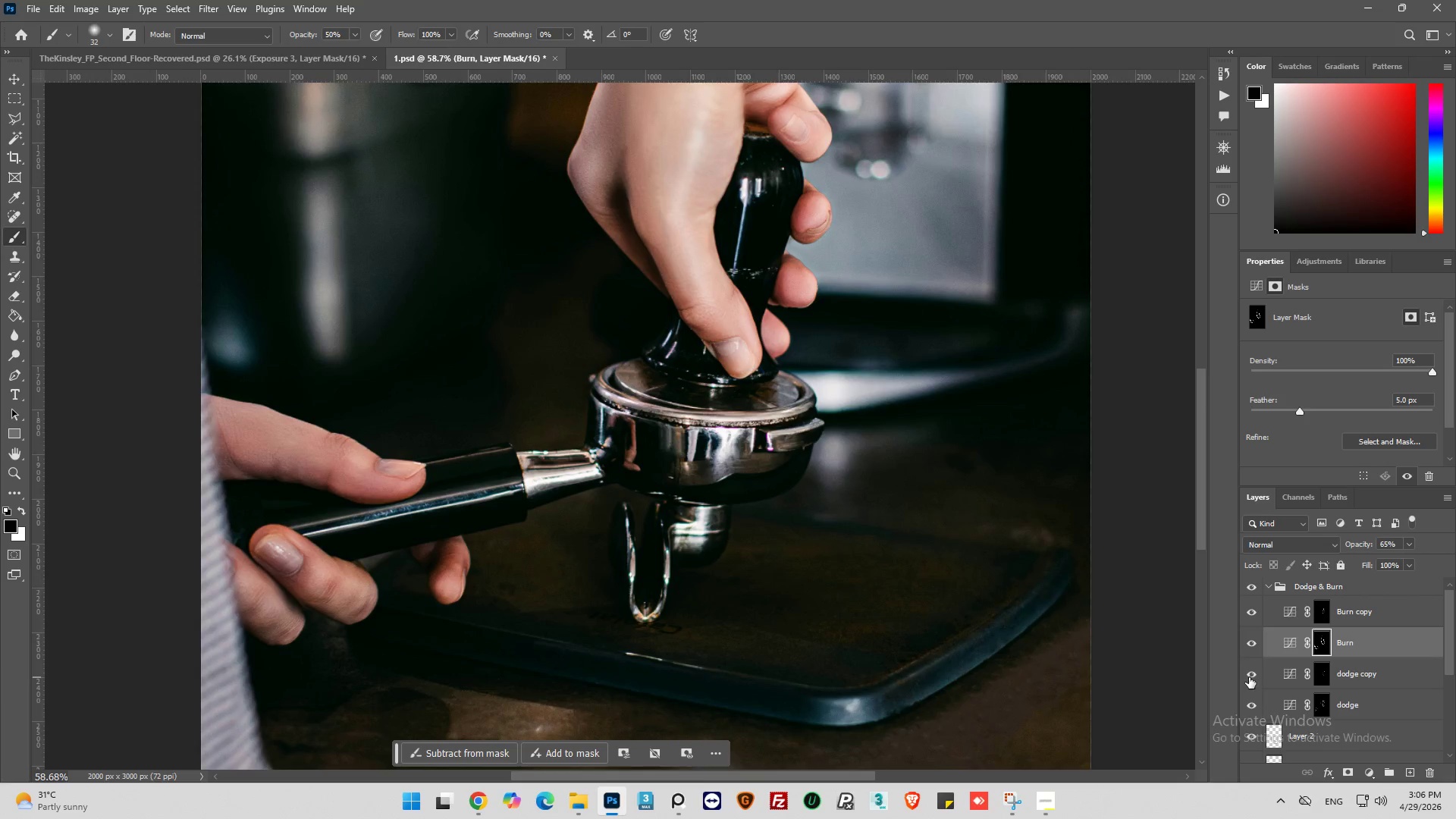 
left_click([1249, 677])
 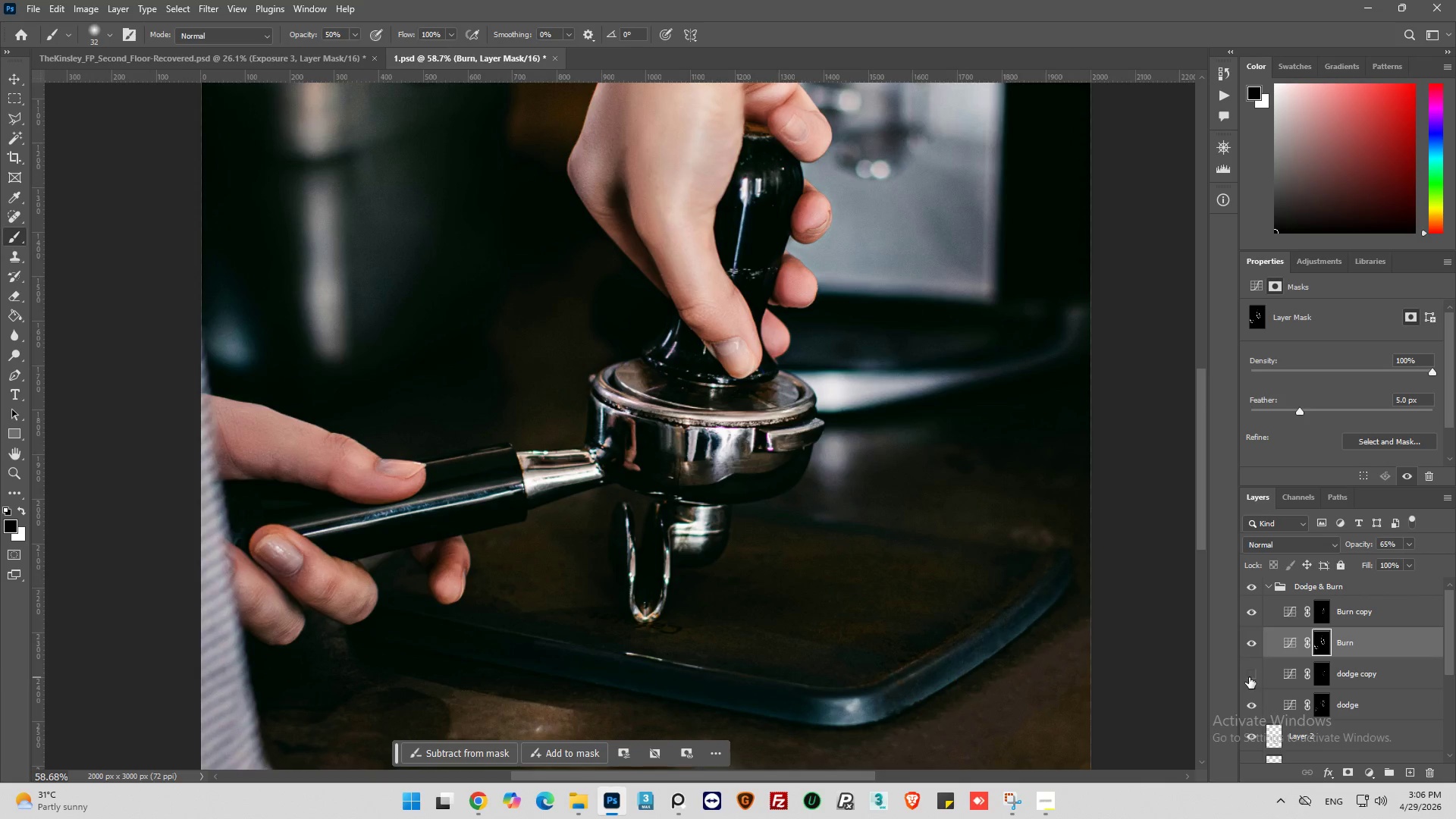 
left_click([1249, 677])
 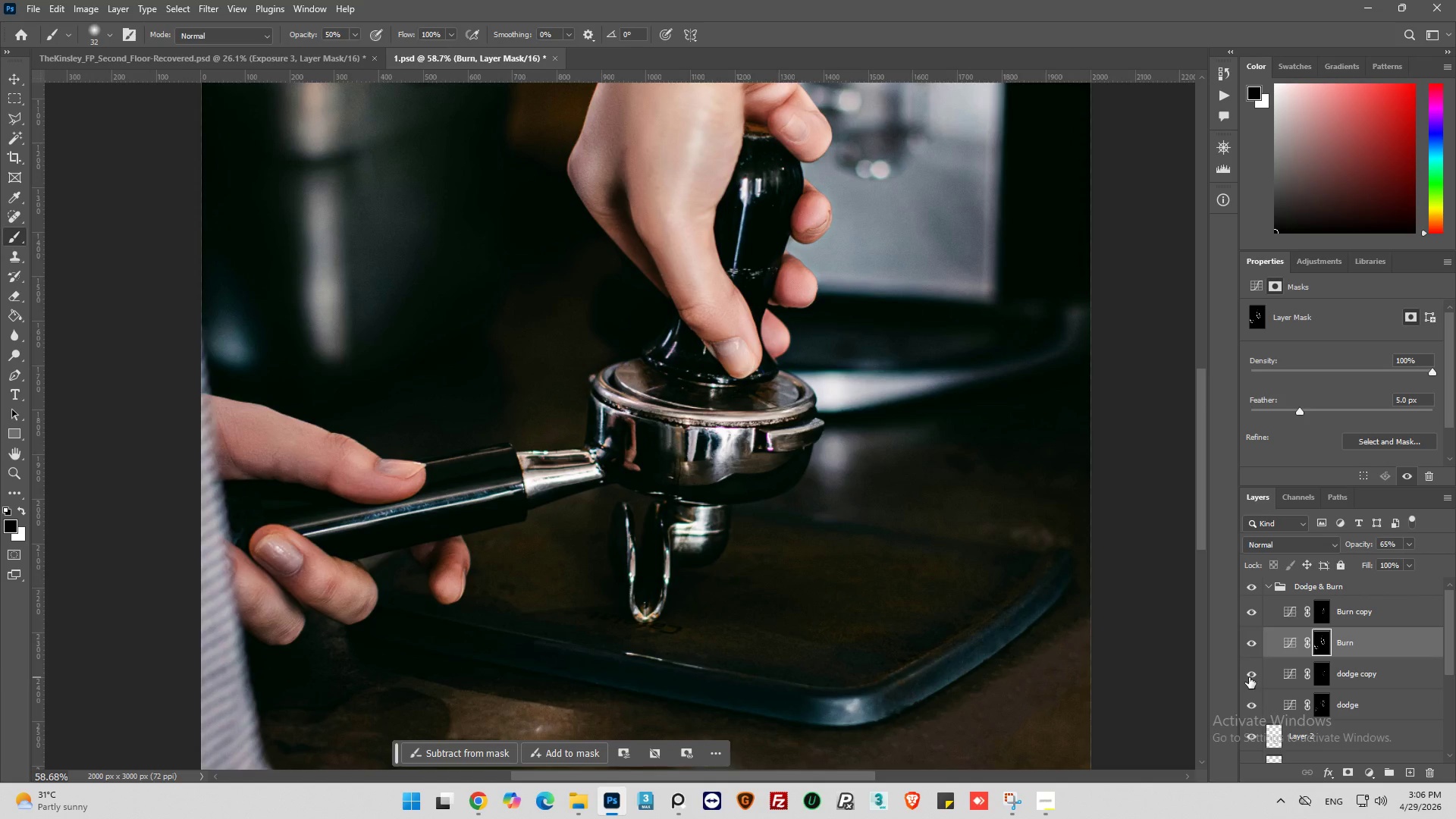 
left_click([1249, 677])
 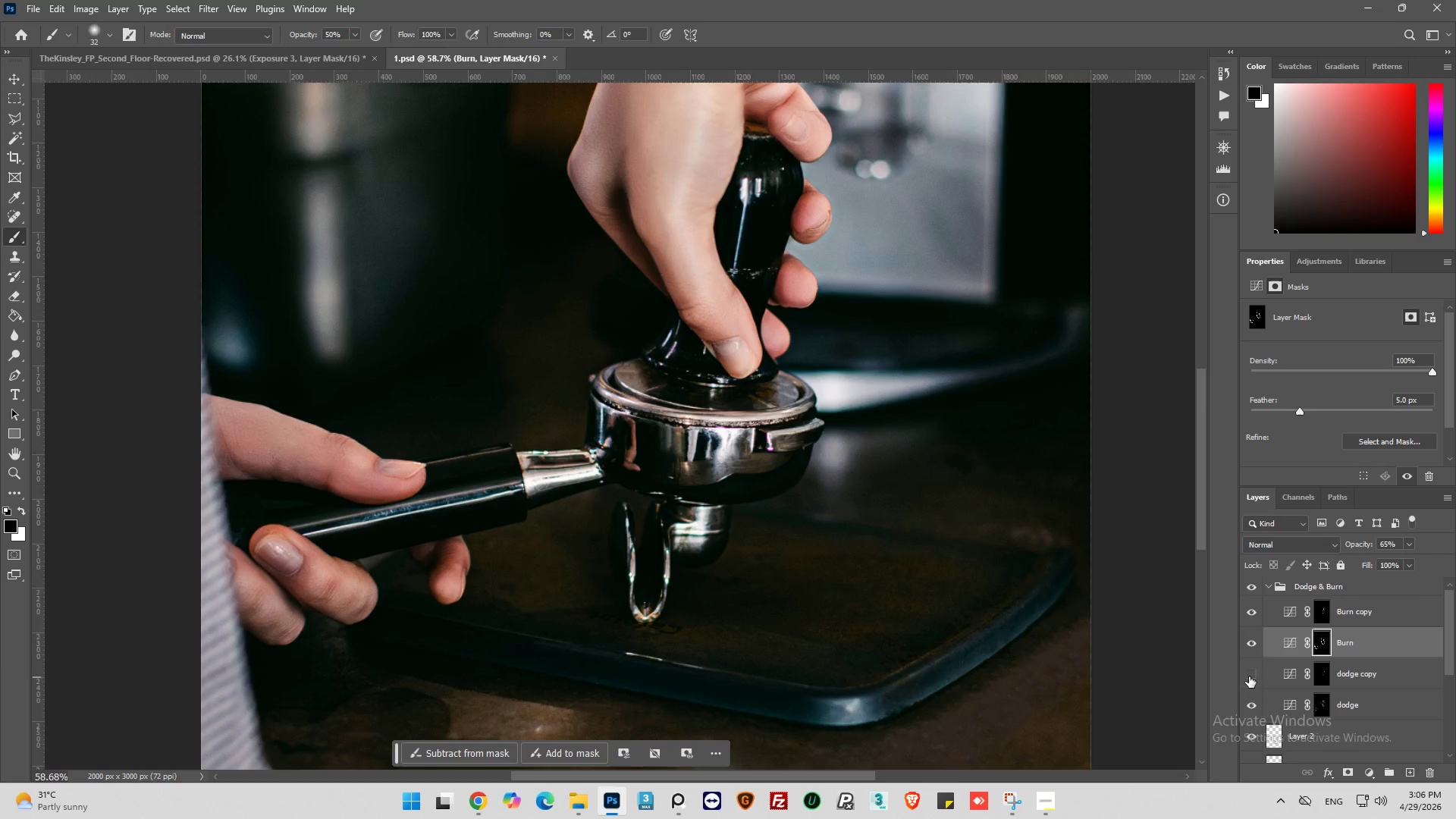 
left_click([1249, 676])
 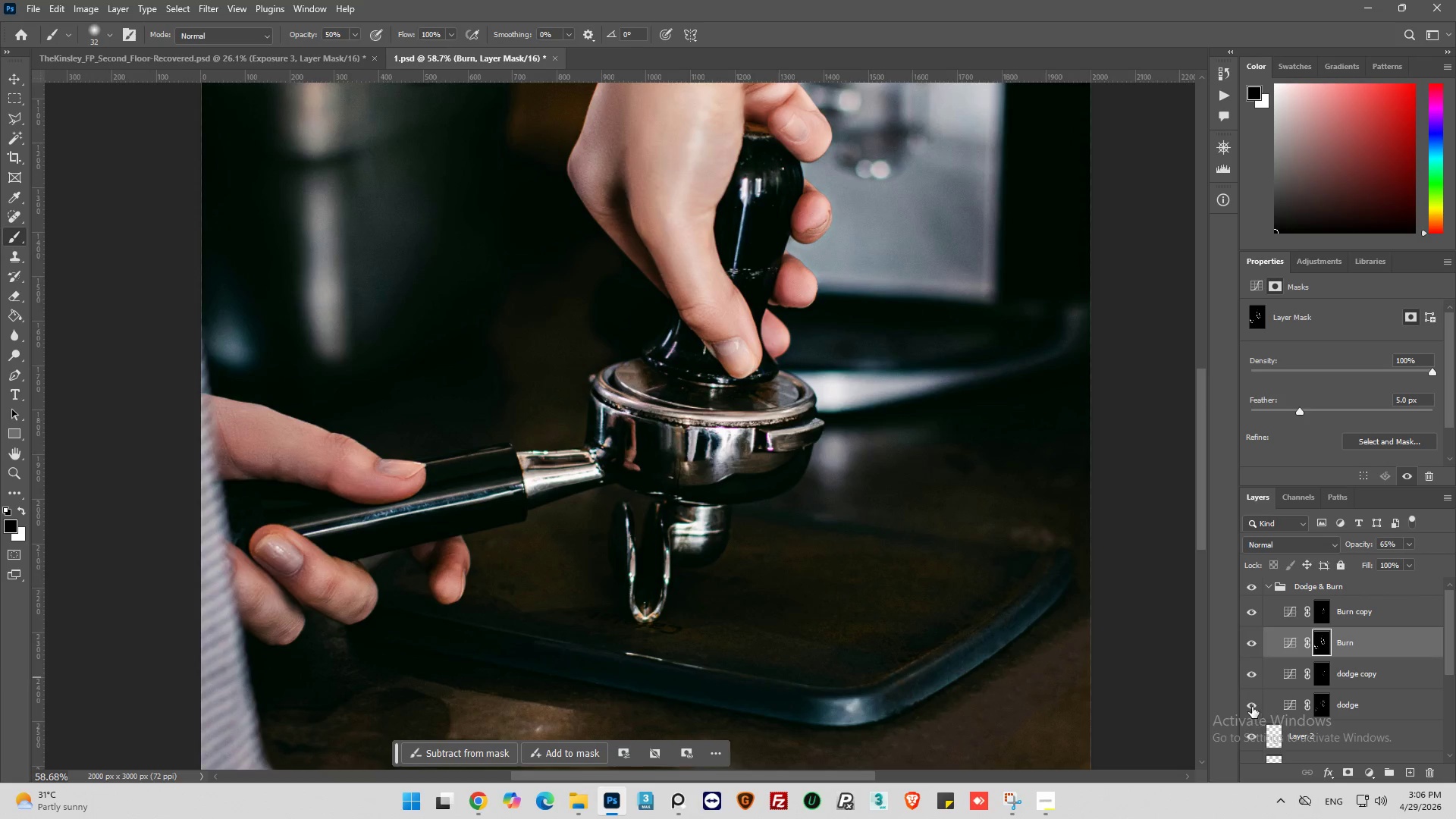 
left_click([1251, 706])
 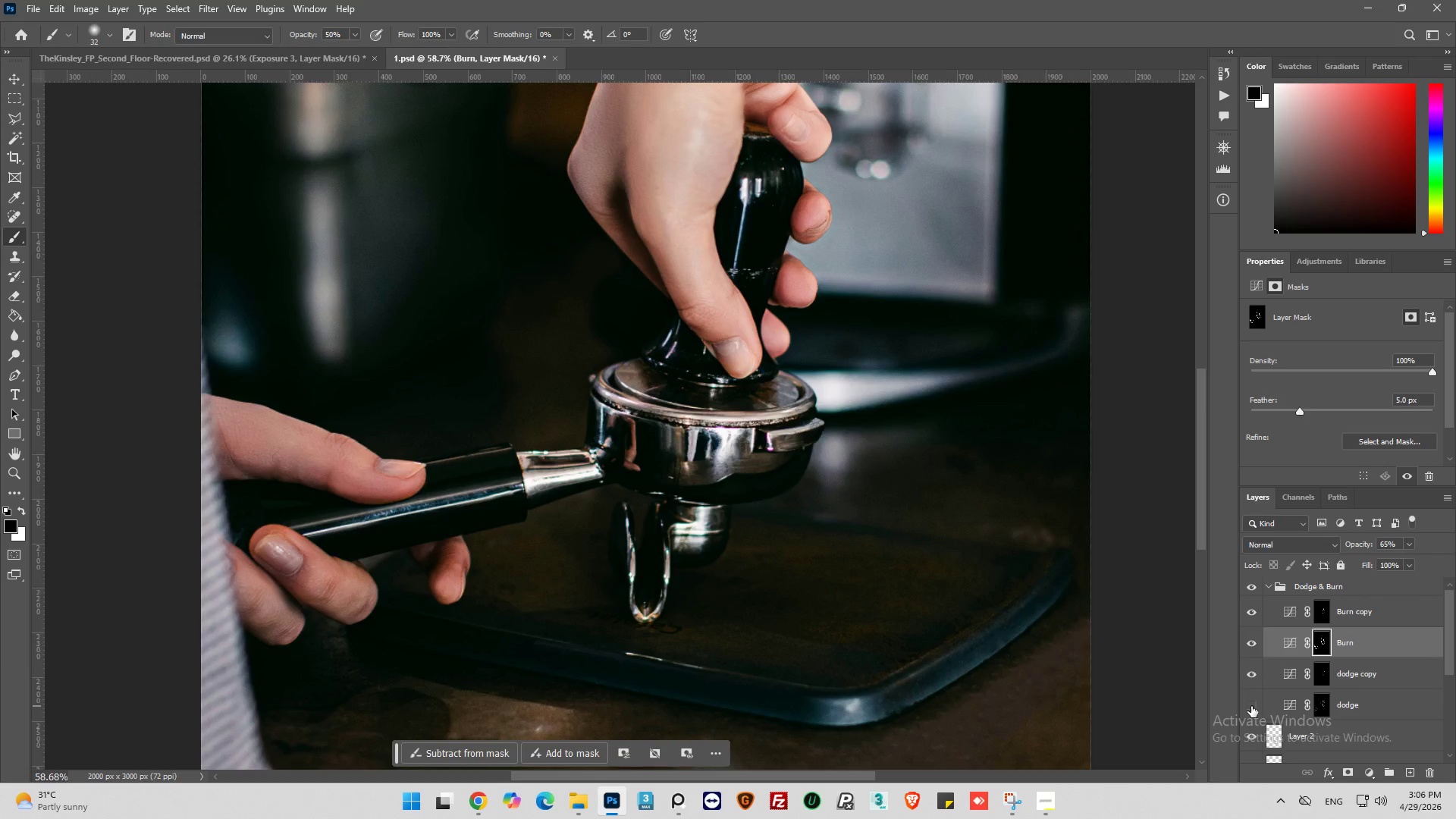 
left_click([1251, 706])
 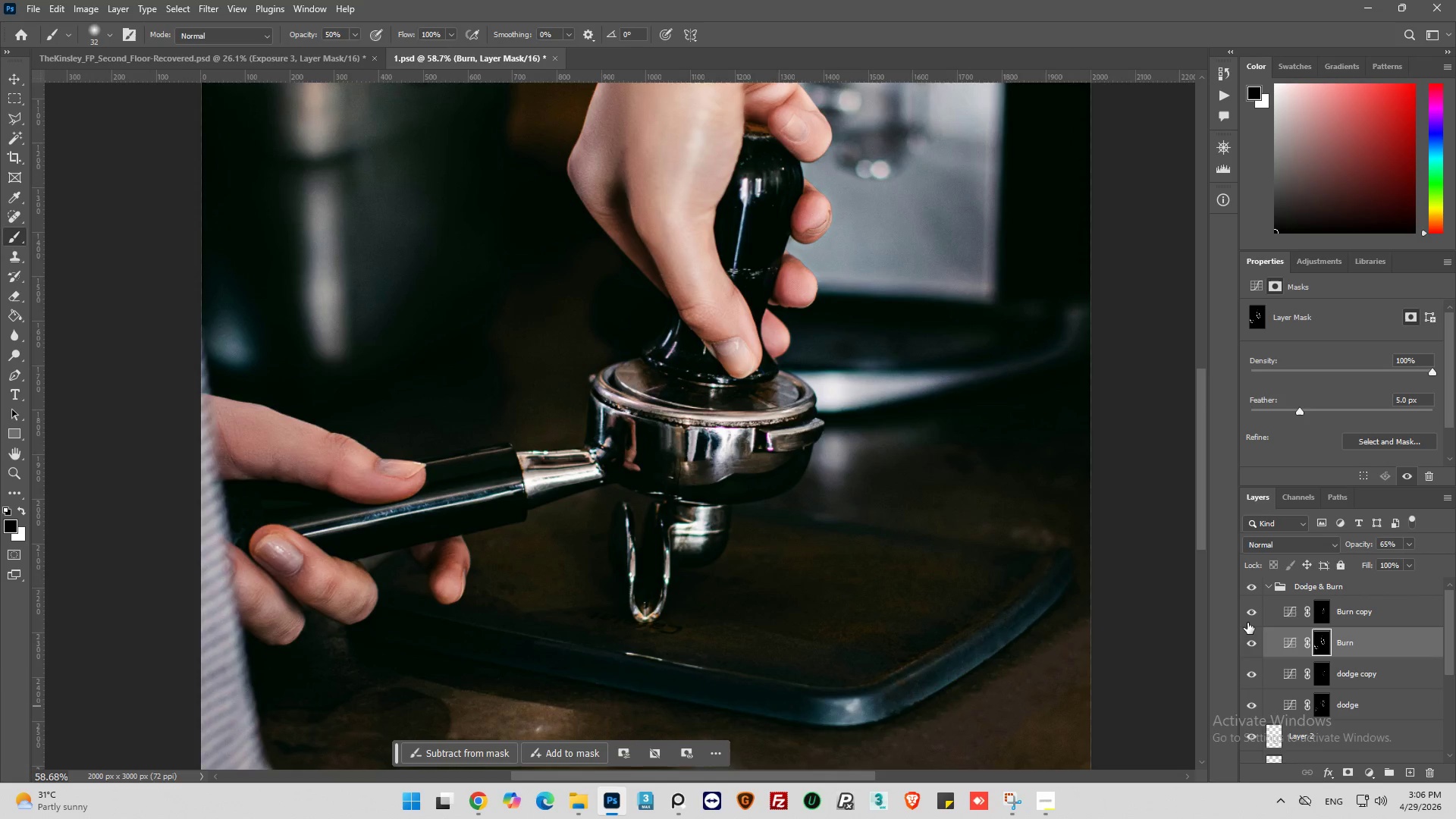 
left_click([1251, 613])
 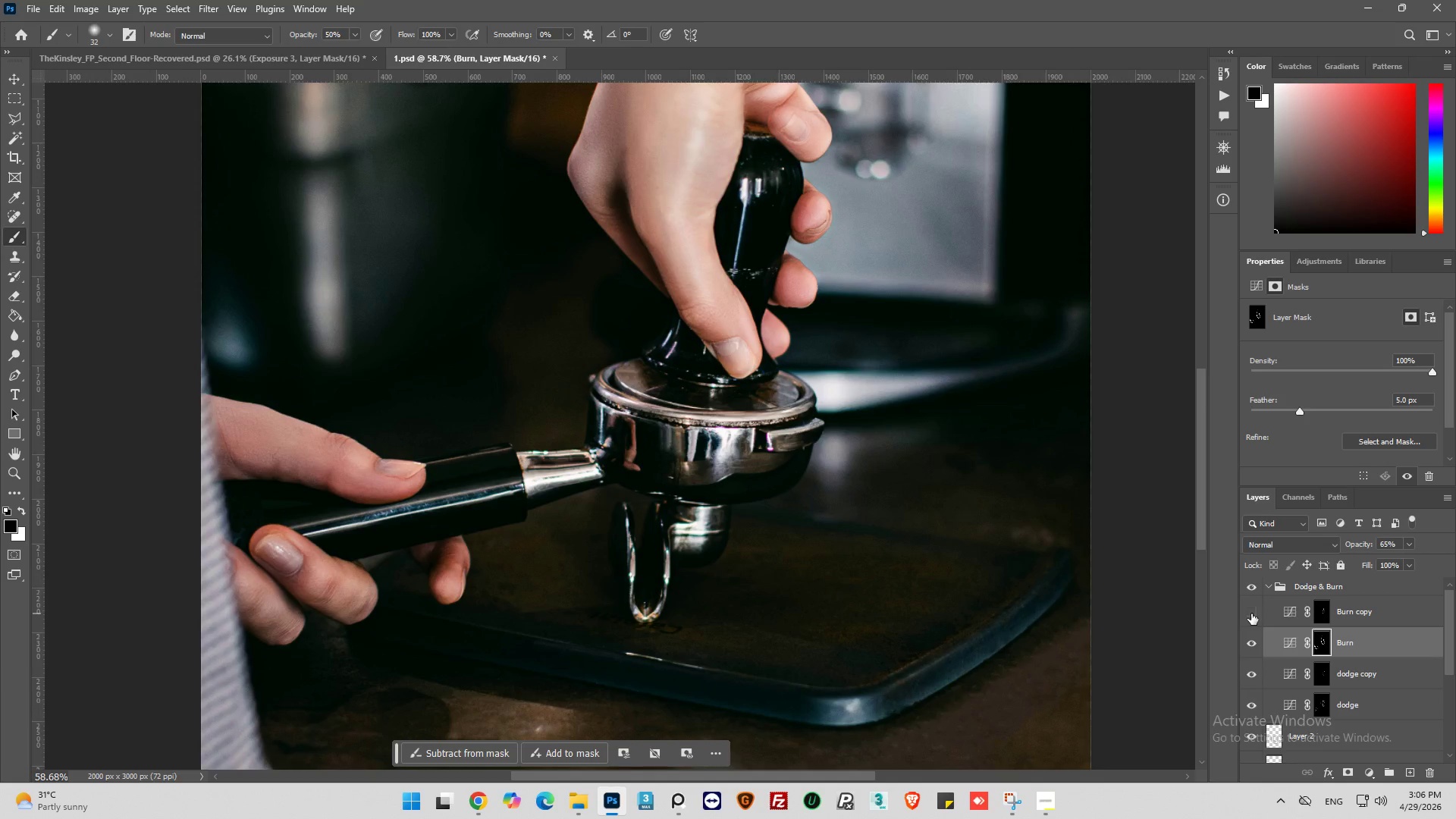 
left_click([1251, 613])
 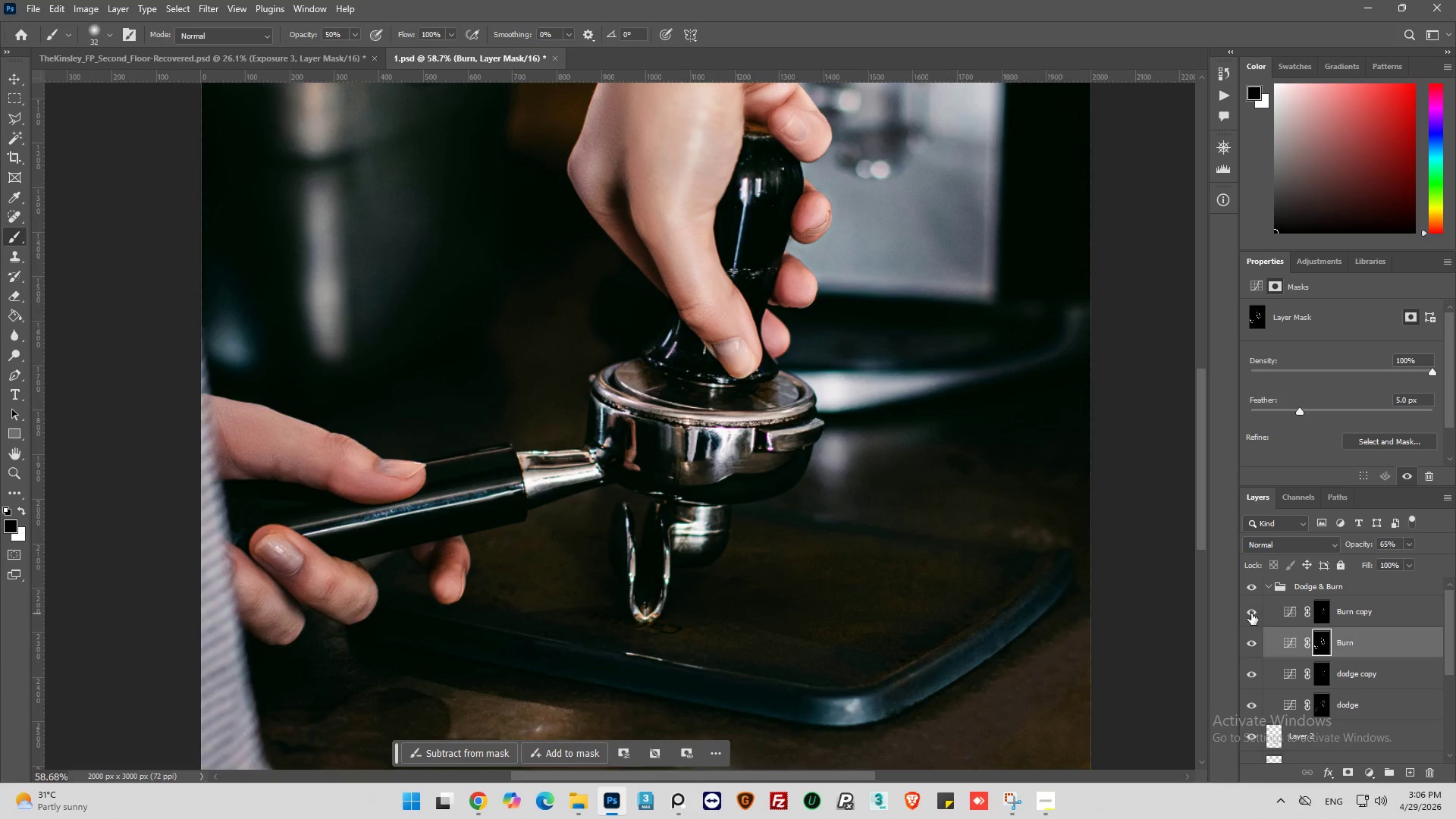 
left_click([1251, 613])
 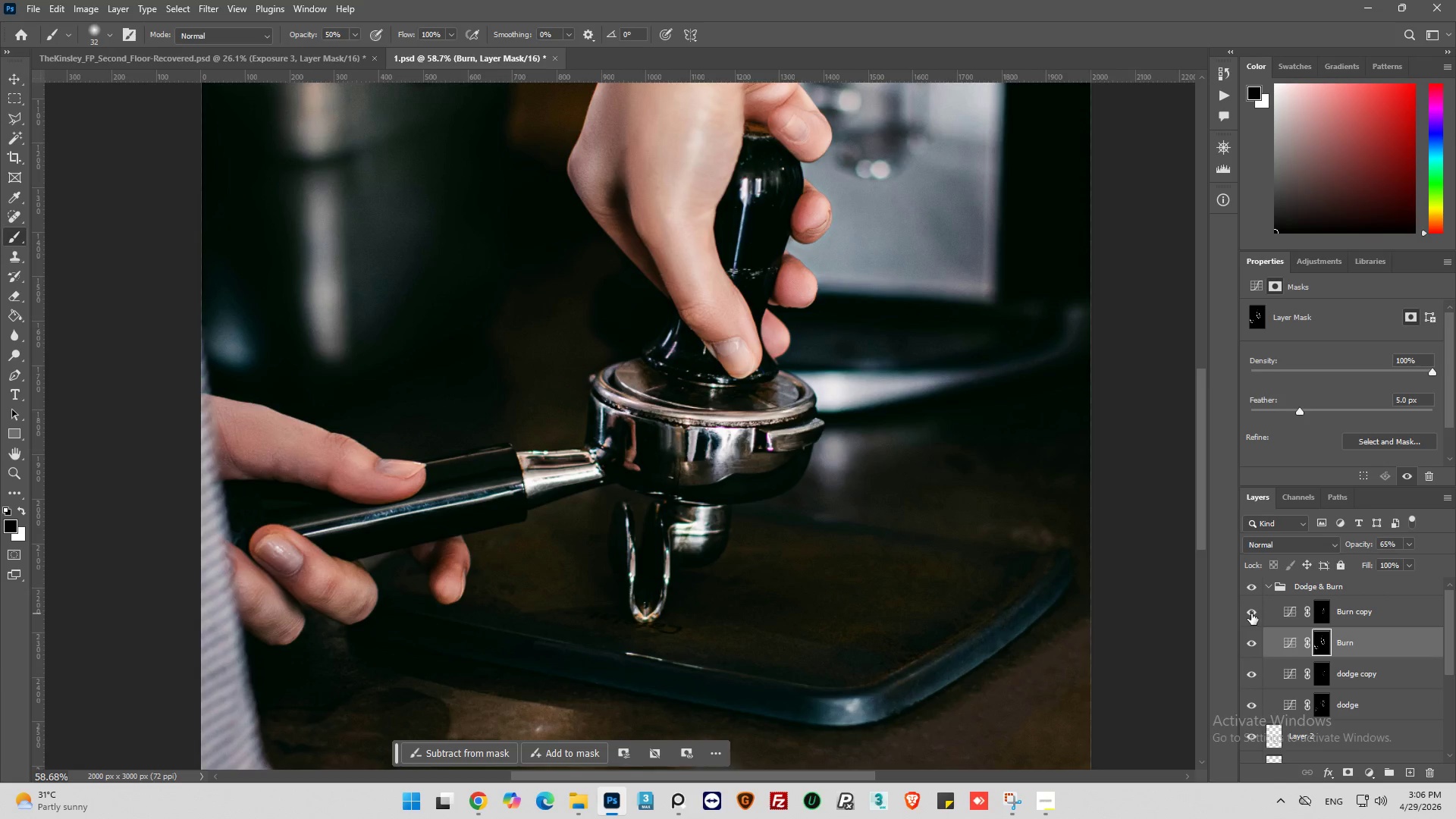 
double_click([1251, 613])
 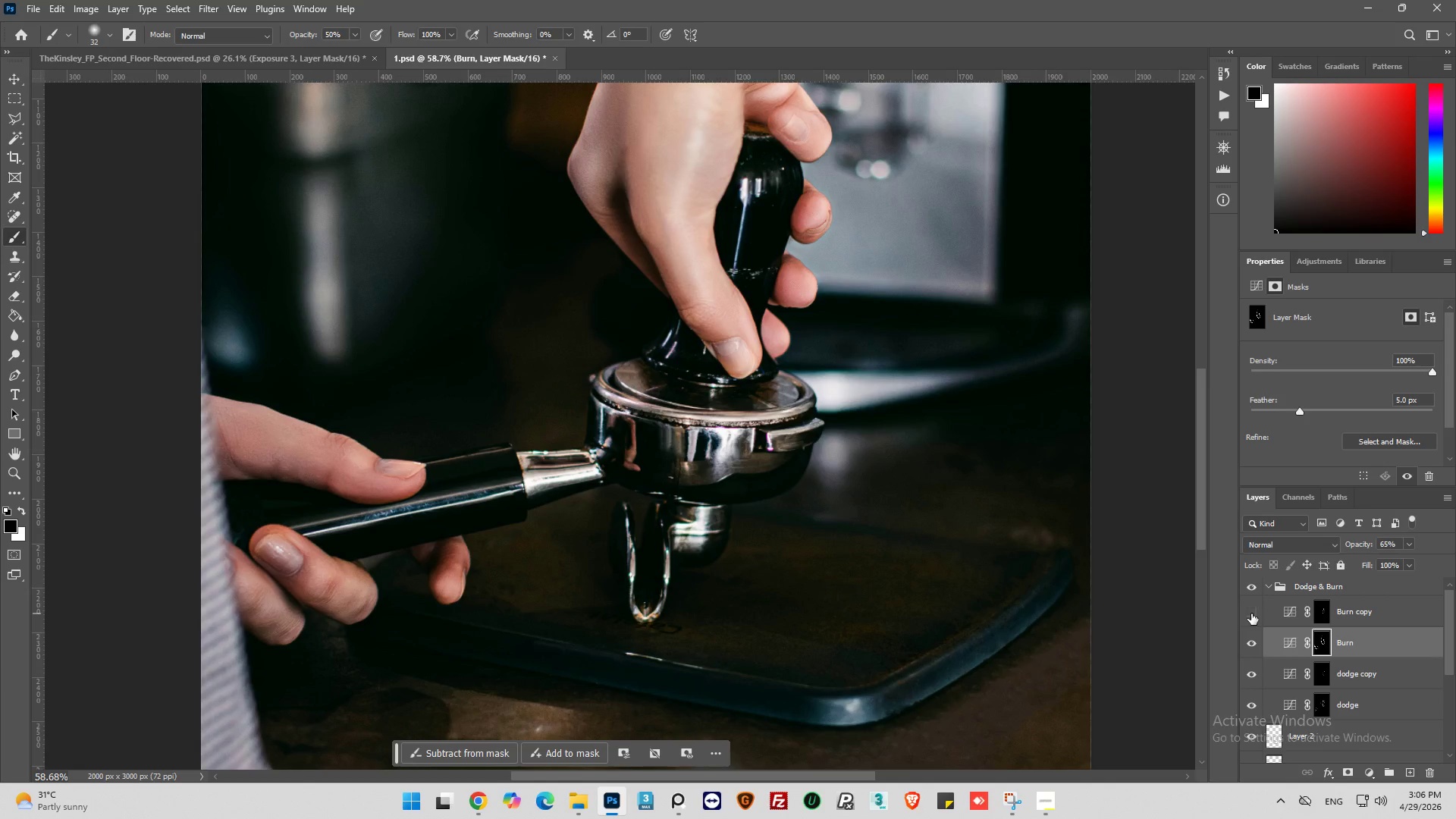 
left_click([1251, 613])
 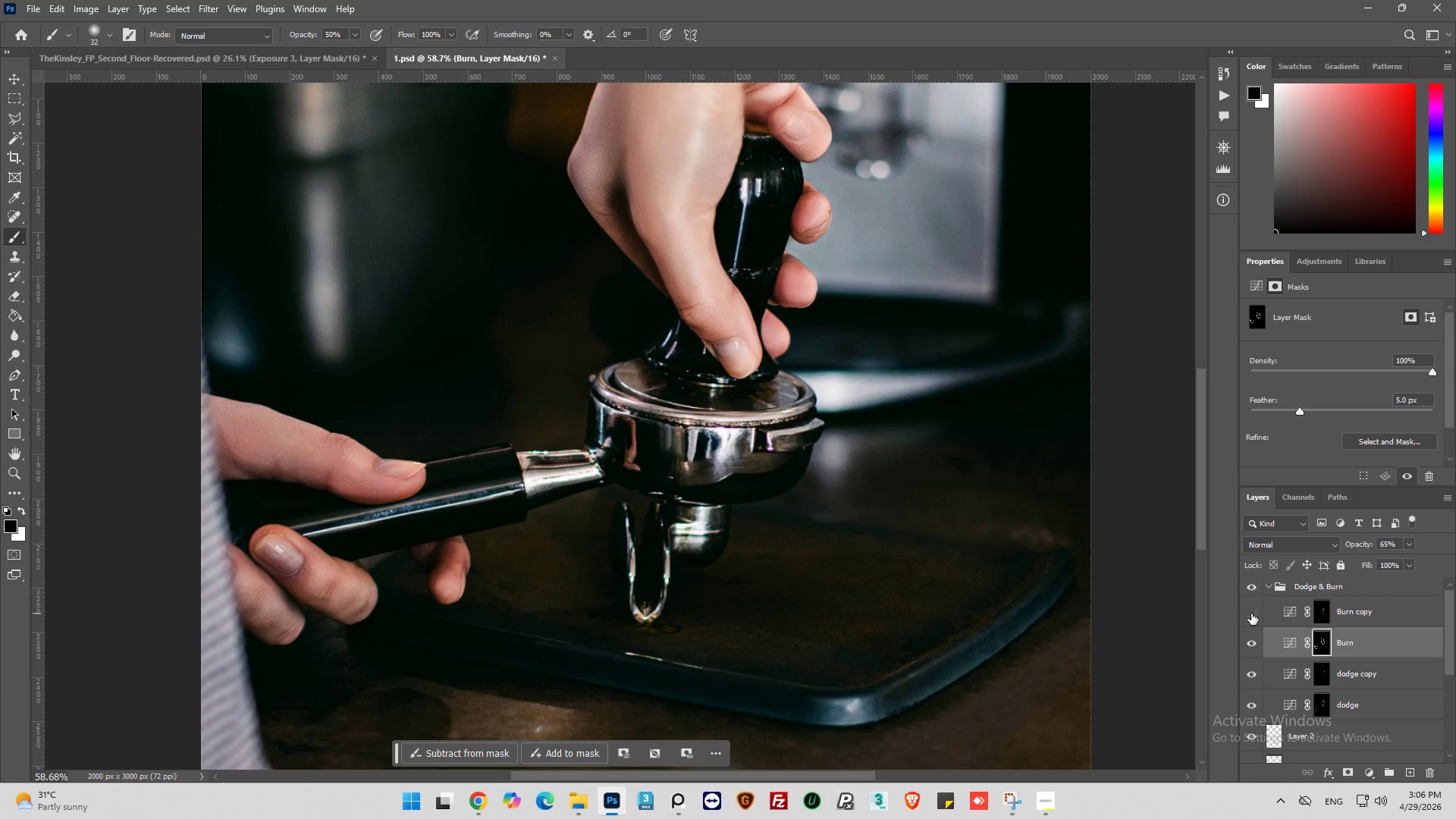 
left_click([1251, 613])
 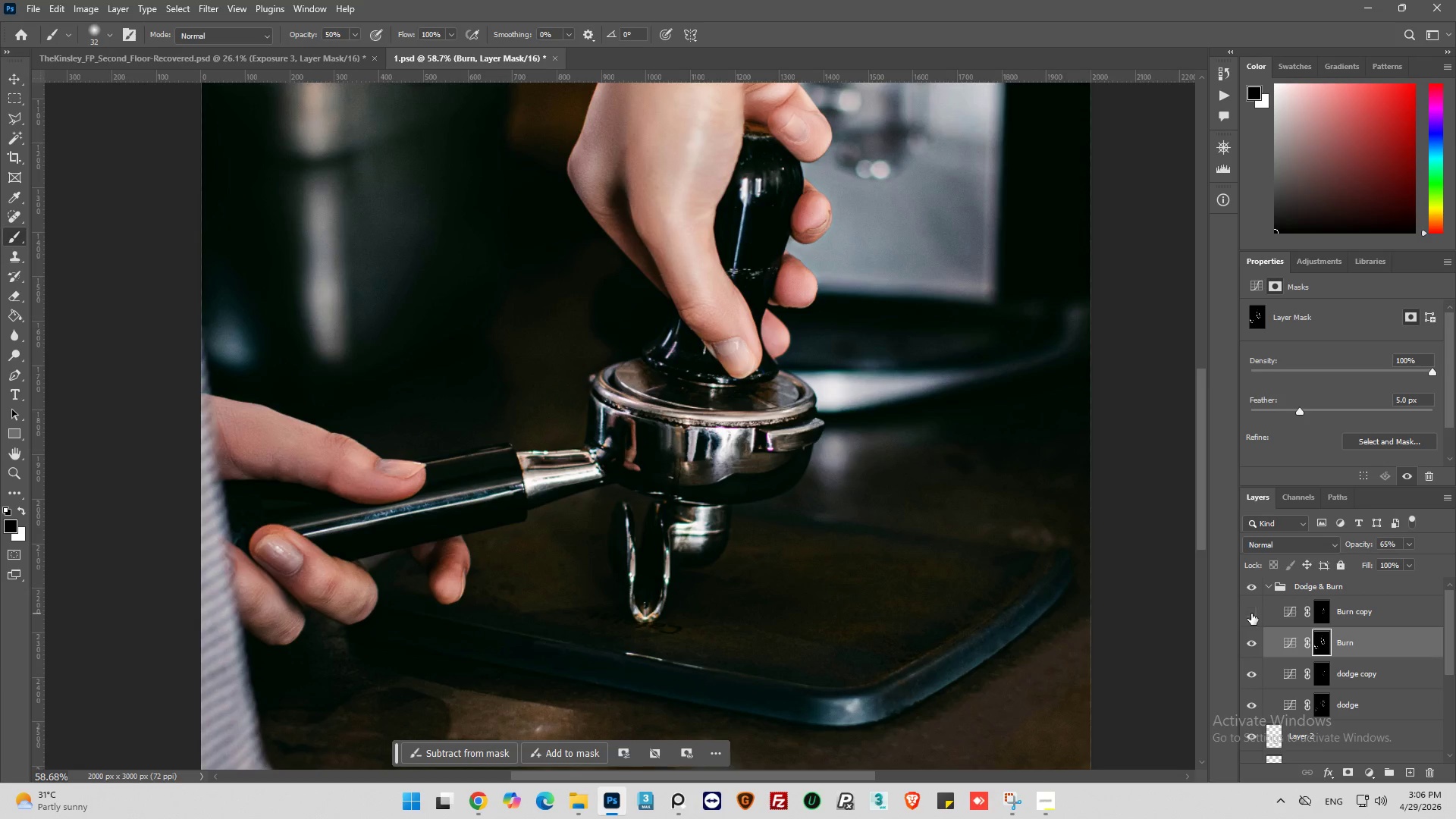 
left_click([1251, 613])
 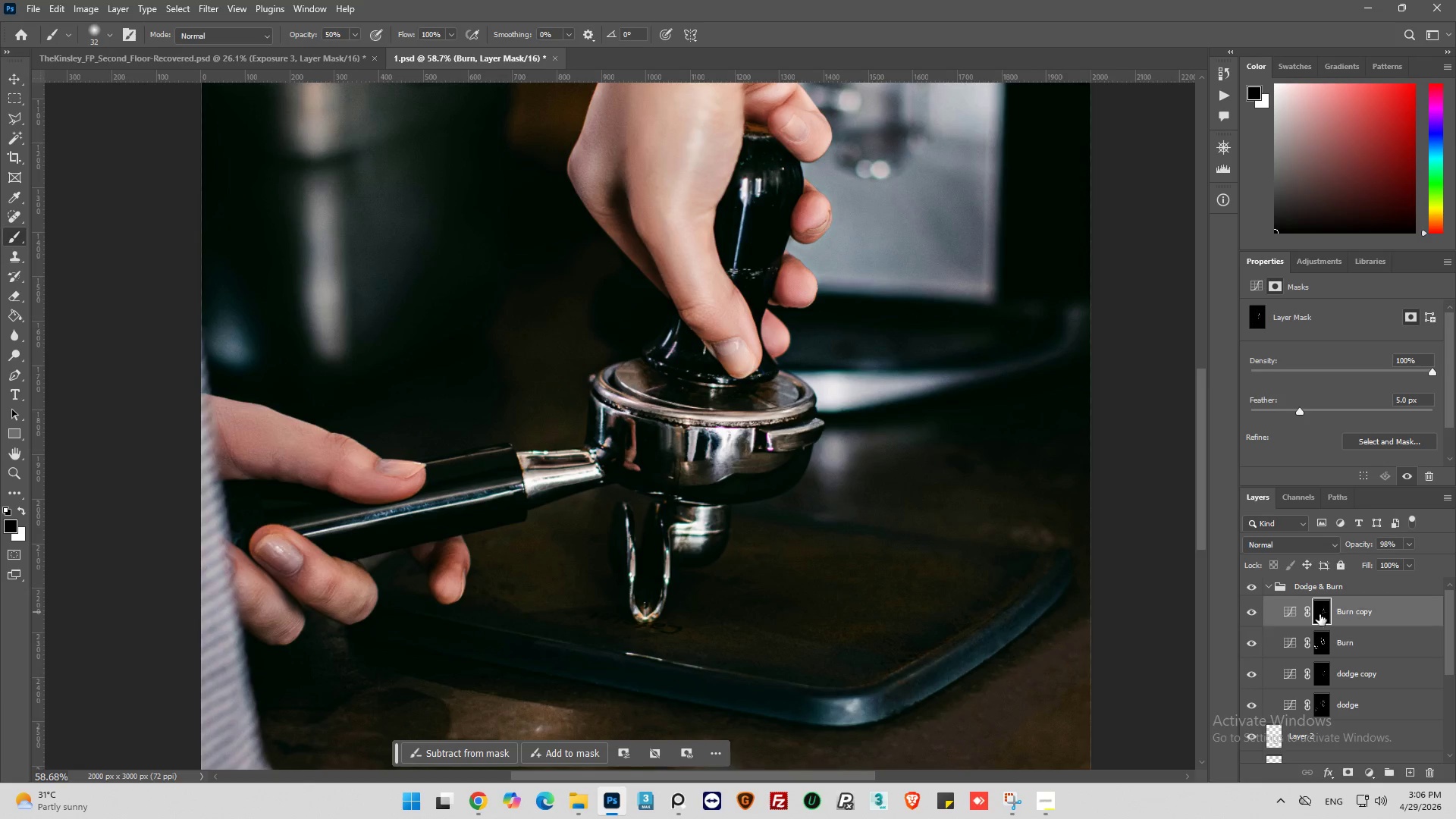 
hold_key(key=AltLeft, duration=0.77)
hold_key(key=AltLeft, duration=0.62)
scroll: coordinate [174, 510], scroll_direction: up, amount: 6.0
 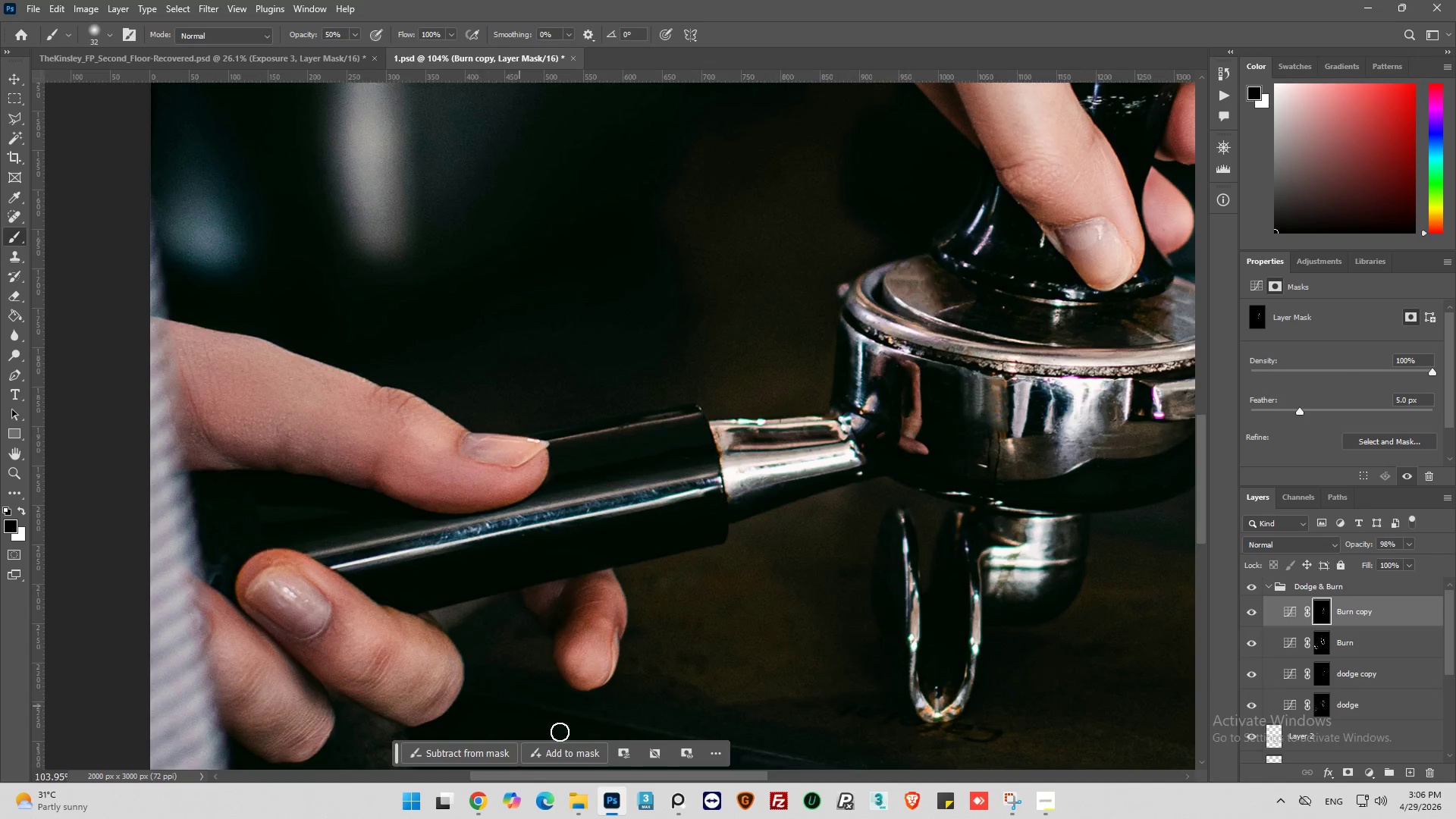 
left_click_drag(start_coordinate=[601, 779], to_coordinate=[572, 788])
 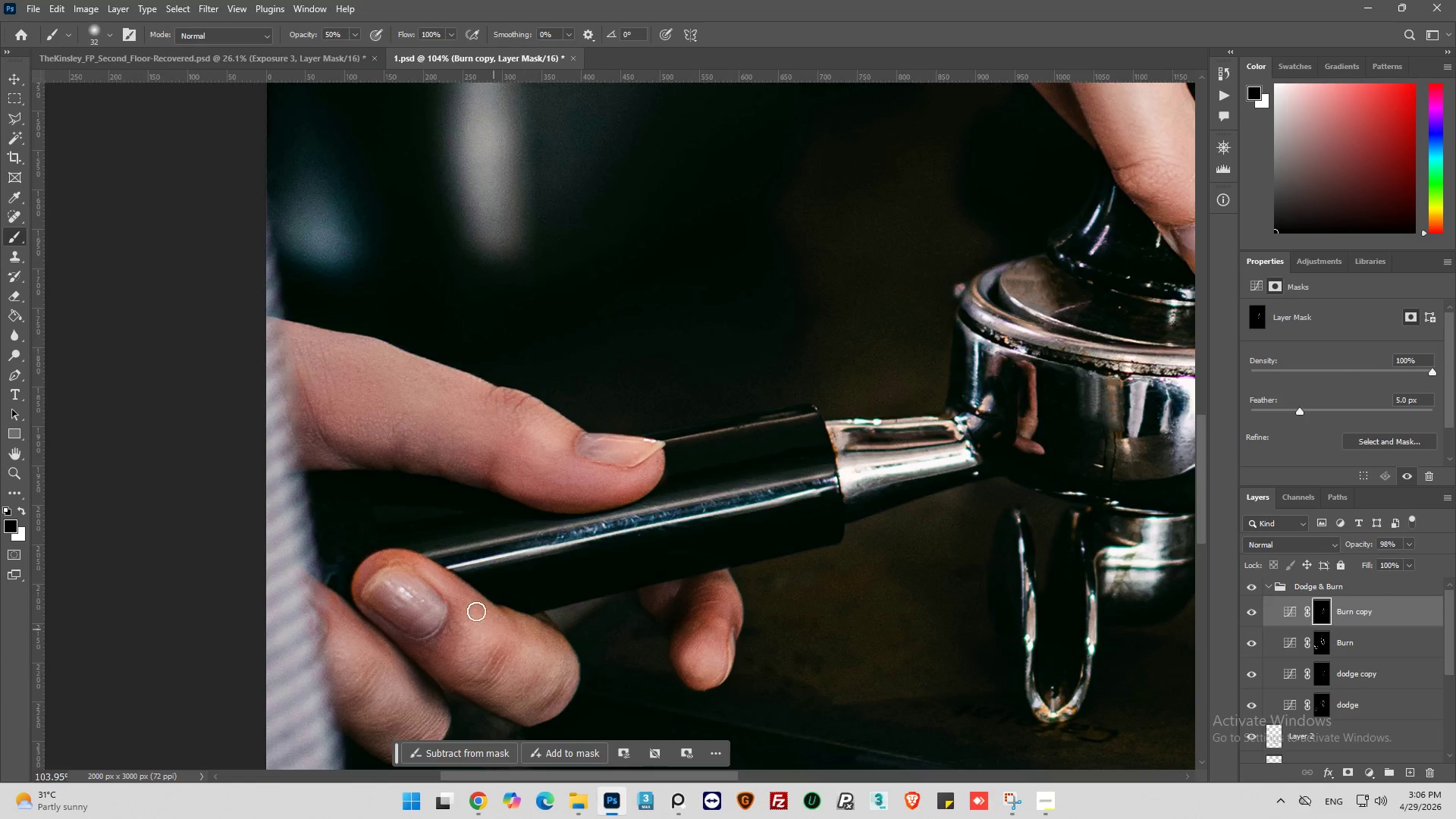 
hold_key(key=AltLeft, duration=0.39)
scroll: coordinate [243, 346], scroll_direction: down, amount: 2.0
 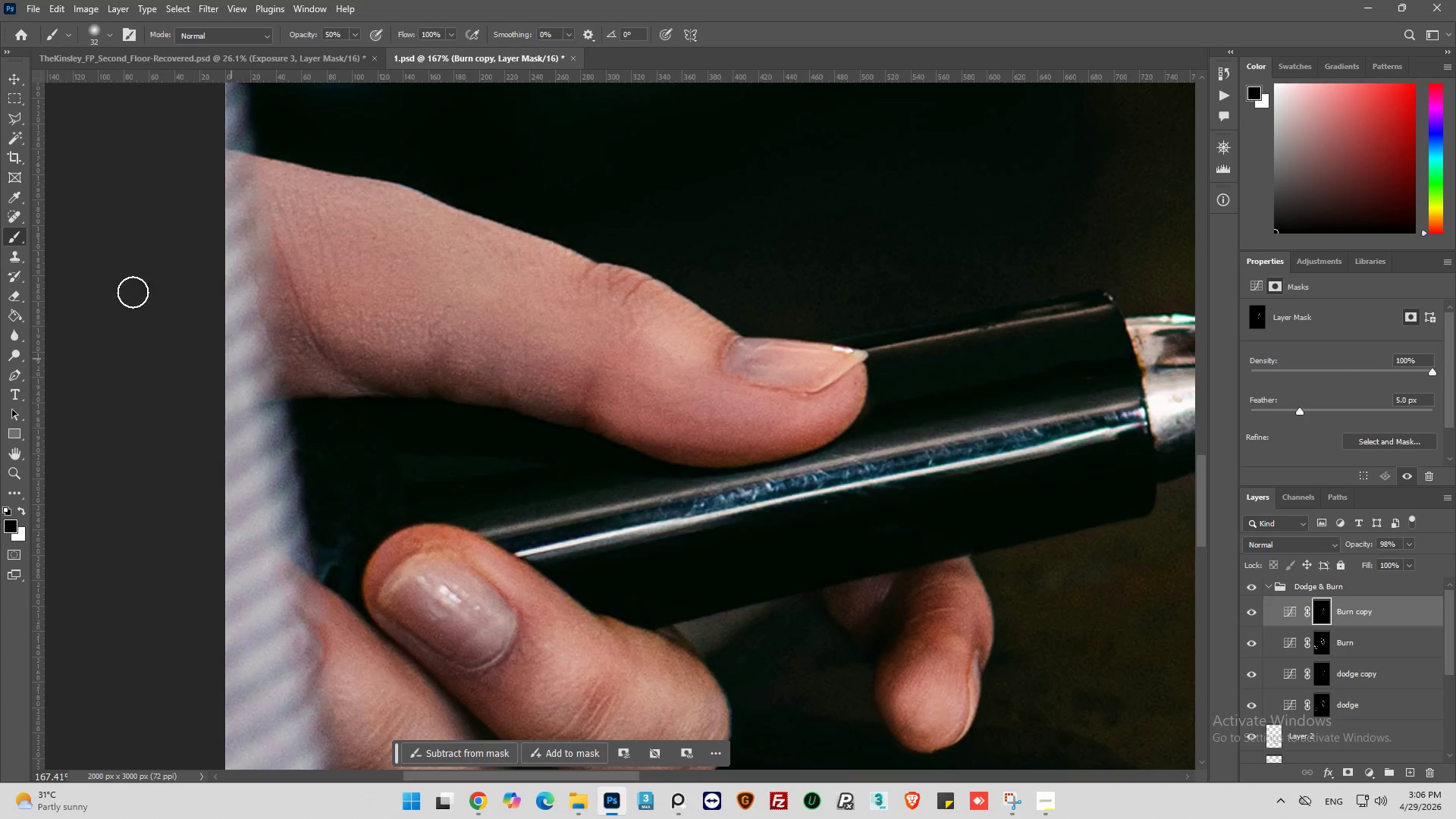 
left_click([108, 36])
 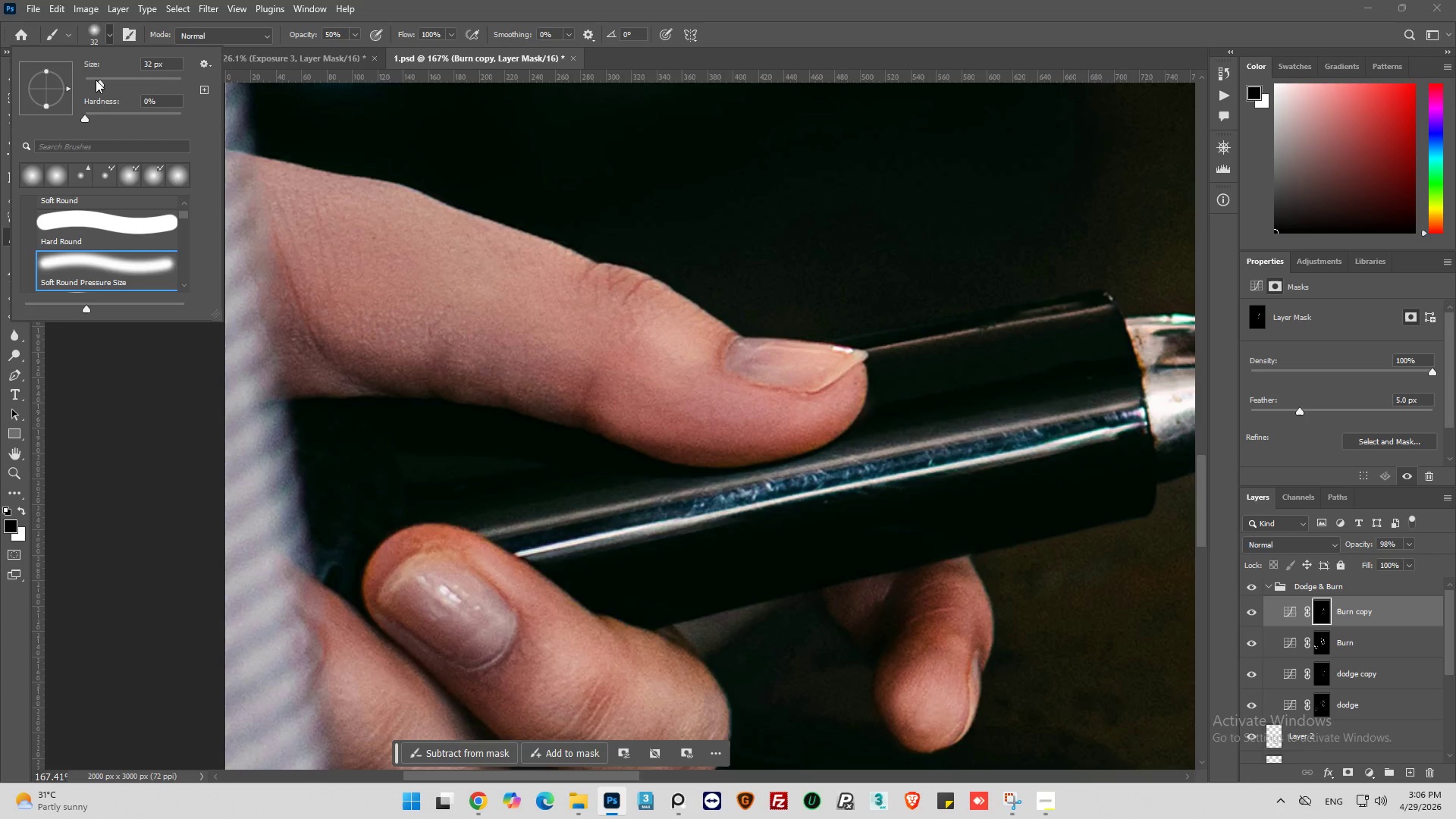 
left_click_drag(start_coordinate=[97, 80], to_coordinate=[87, 90])
 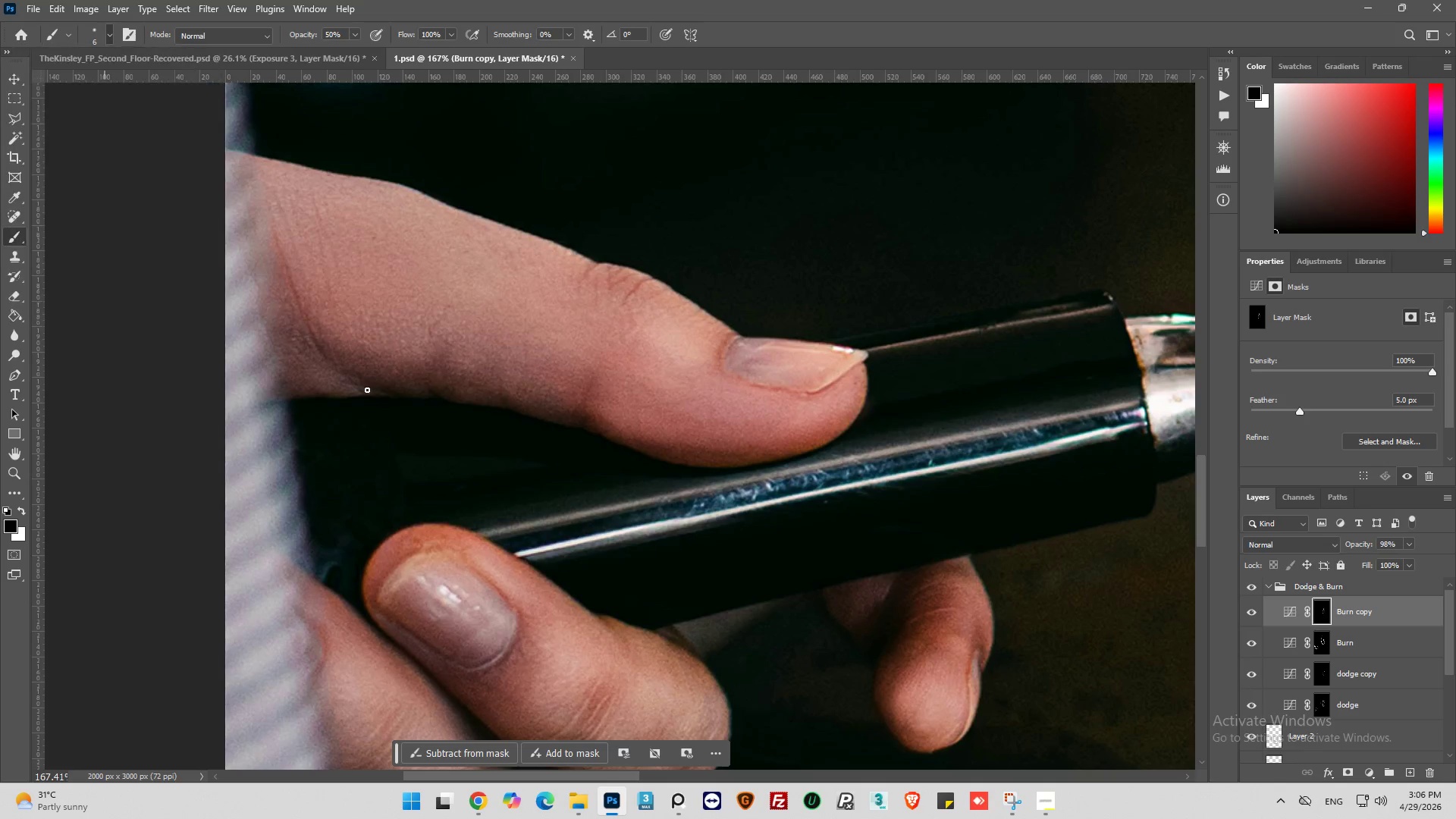 
left_click_drag(start_coordinate=[367, 390], to_coordinate=[316, 348])
 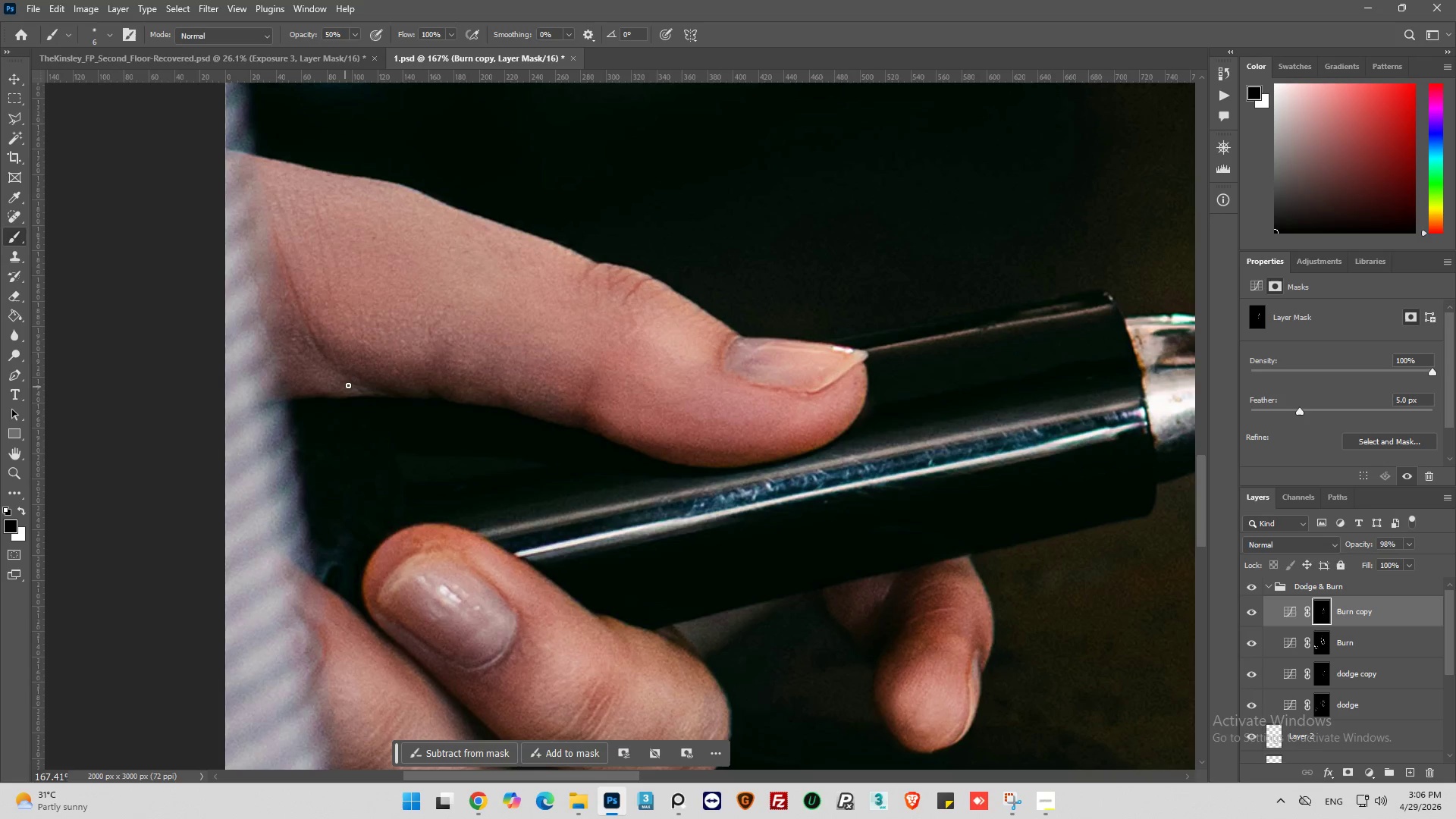 
left_click_drag(start_coordinate=[349, 385], to_coordinate=[355, 384])
 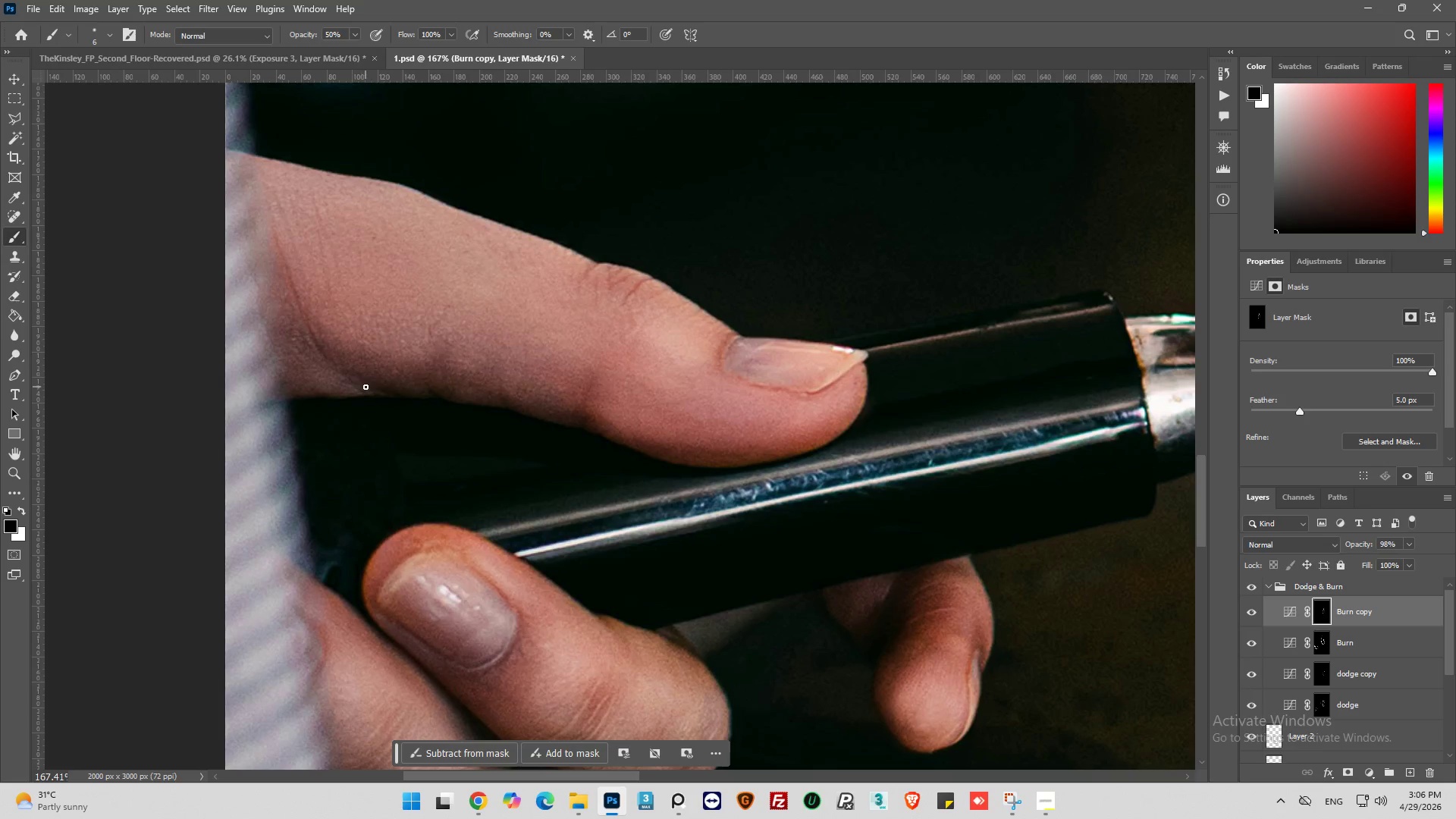 
left_click_drag(start_coordinate=[366, 387], to_coordinate=[366, 342])
 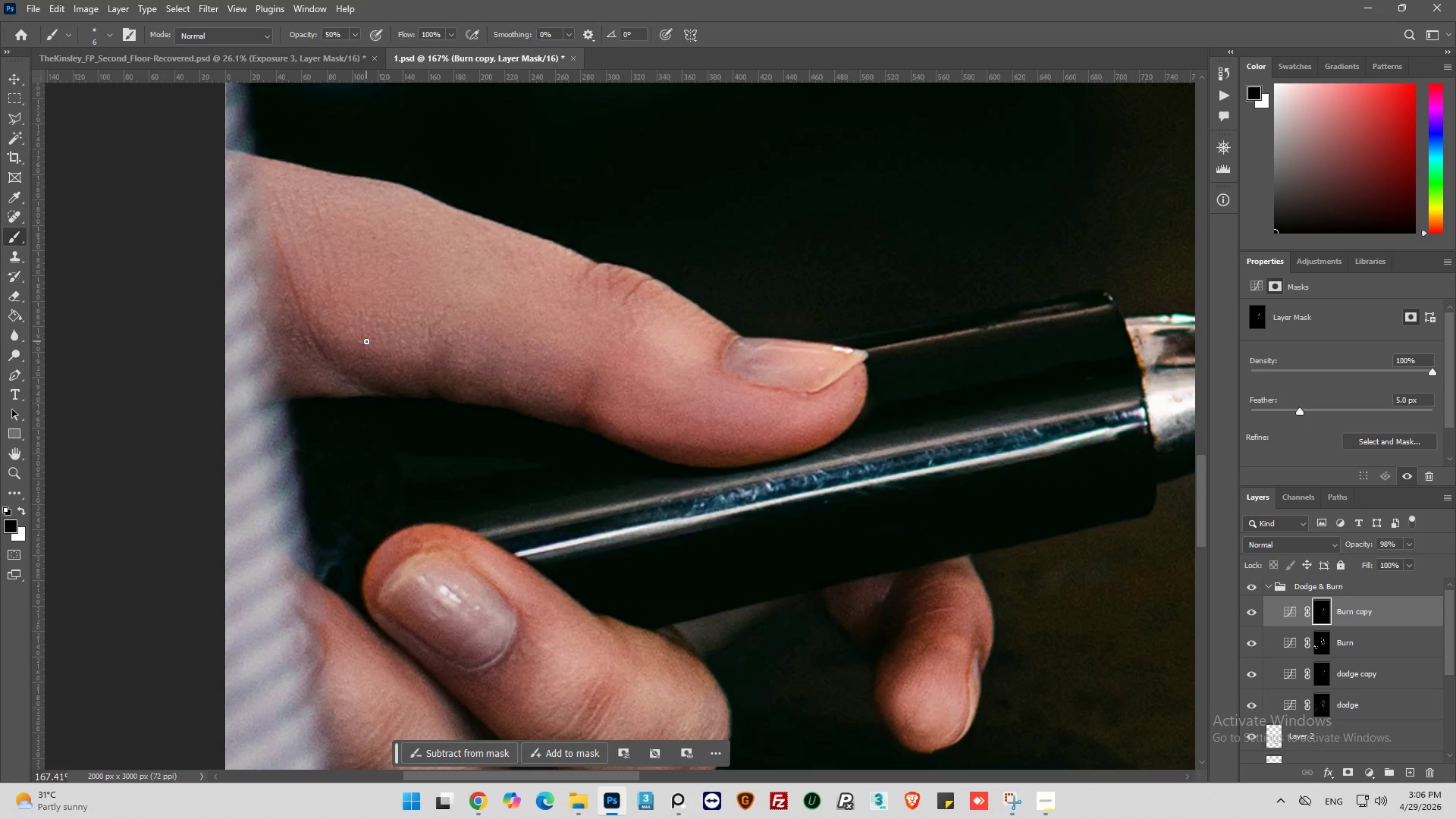 
key(X)
 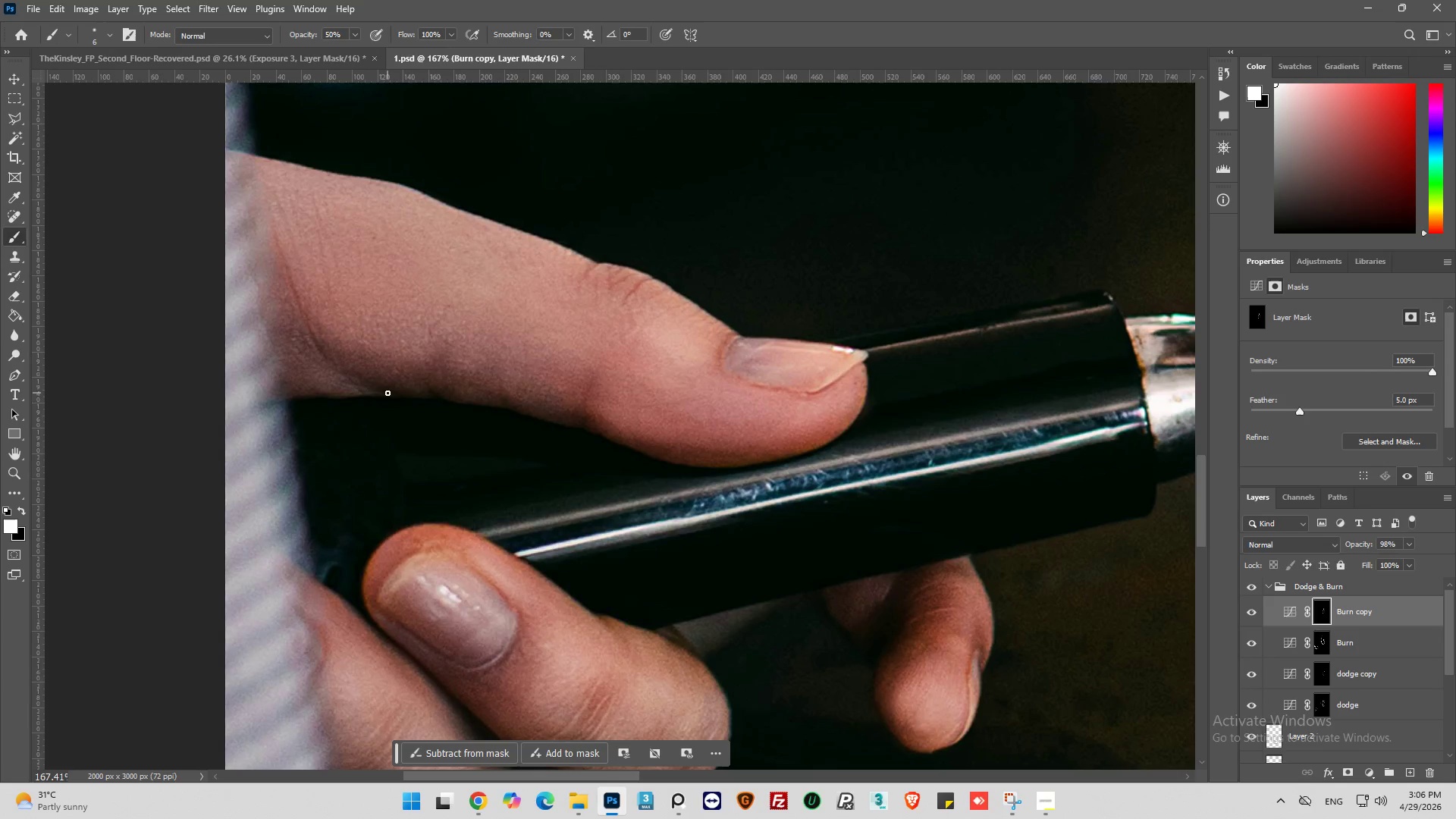 
left_click_drag(start_coordinate=[388, 393], to_coordinate=[333, 366])
 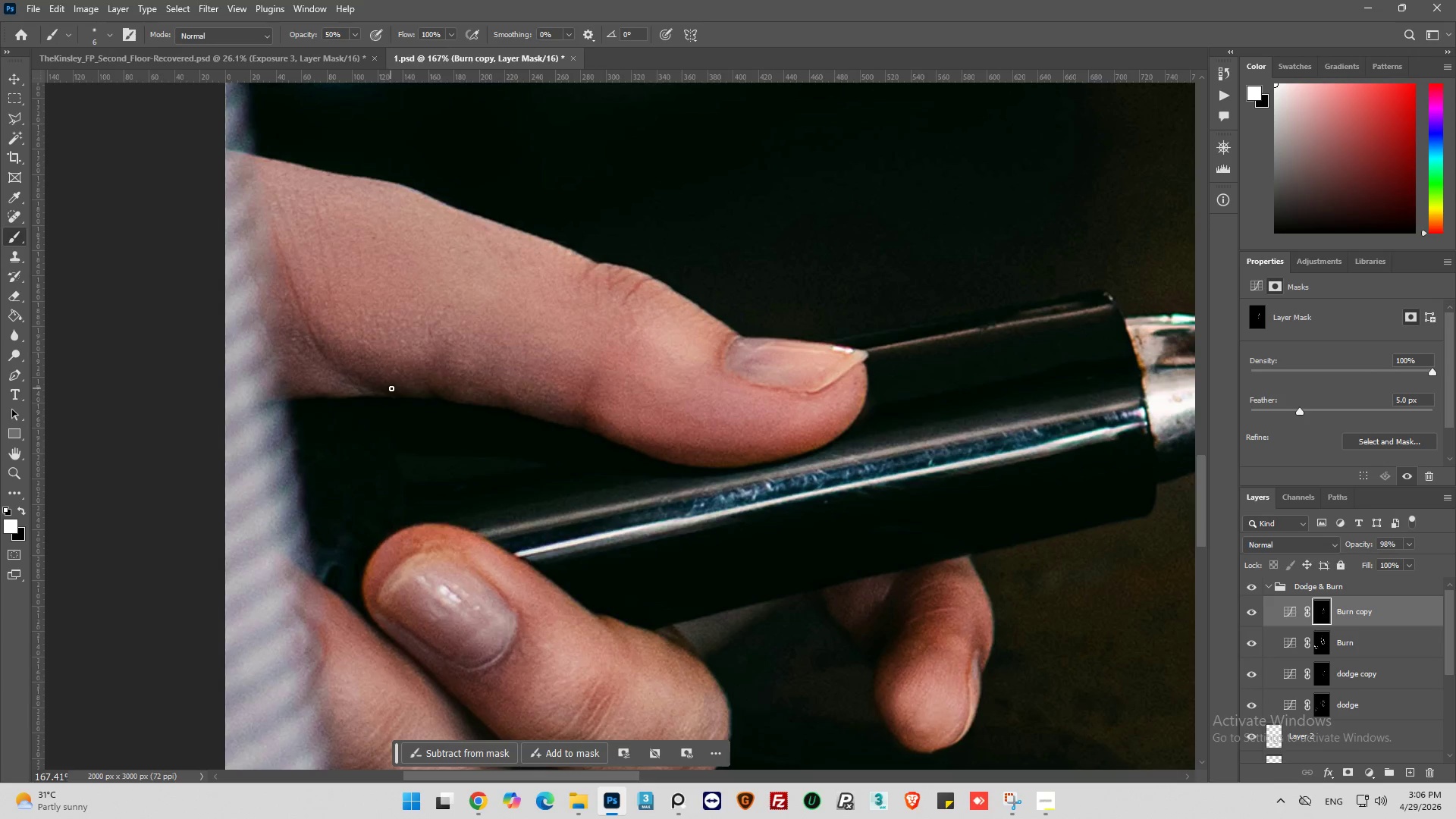 
left_click_drag(start_coordinate=[391, 388], to_coordinate=[281, 300])
 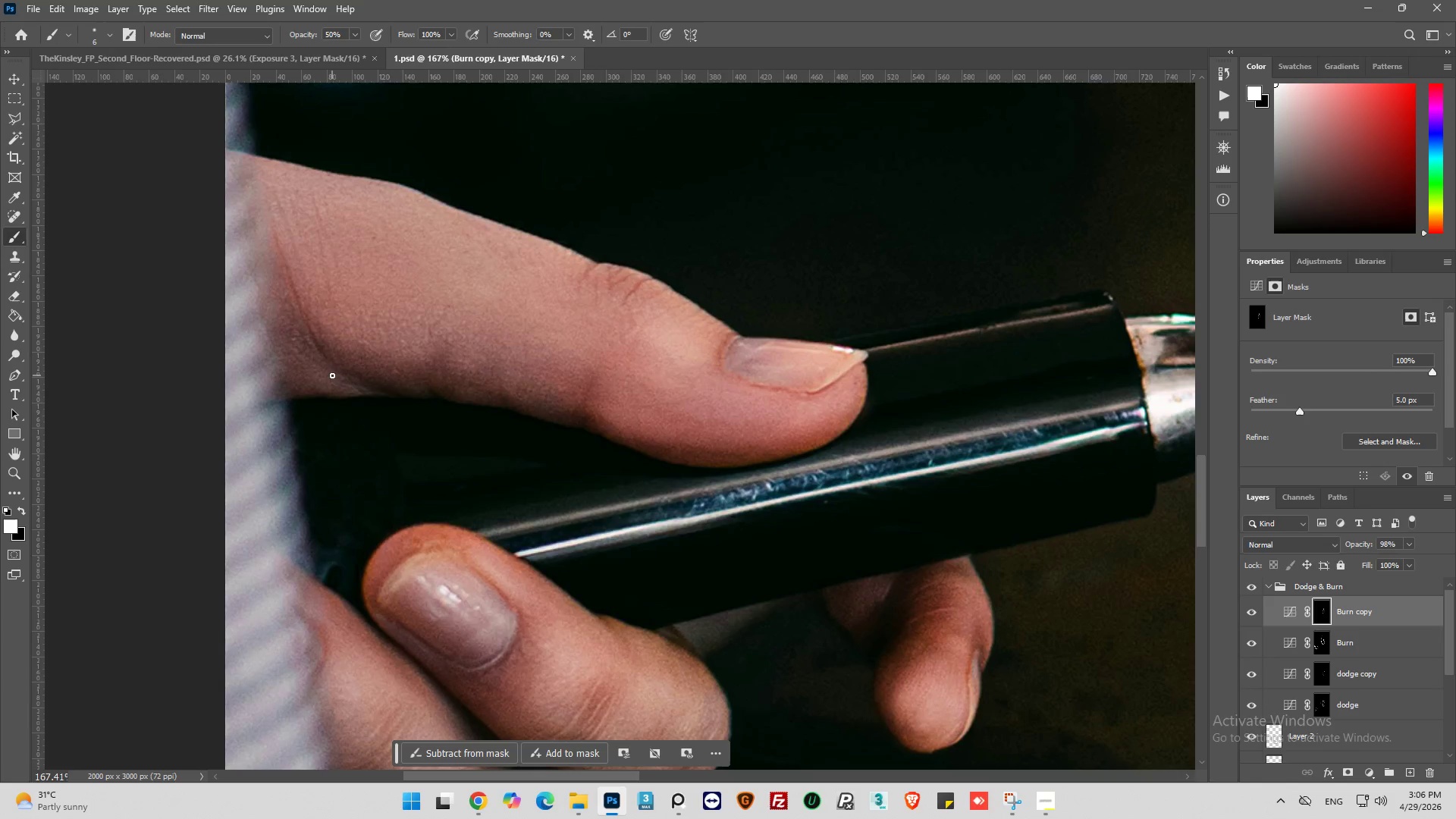 
left_click_drag(start_coordinate=[332, 375], to_coordinate=[265, 221])
 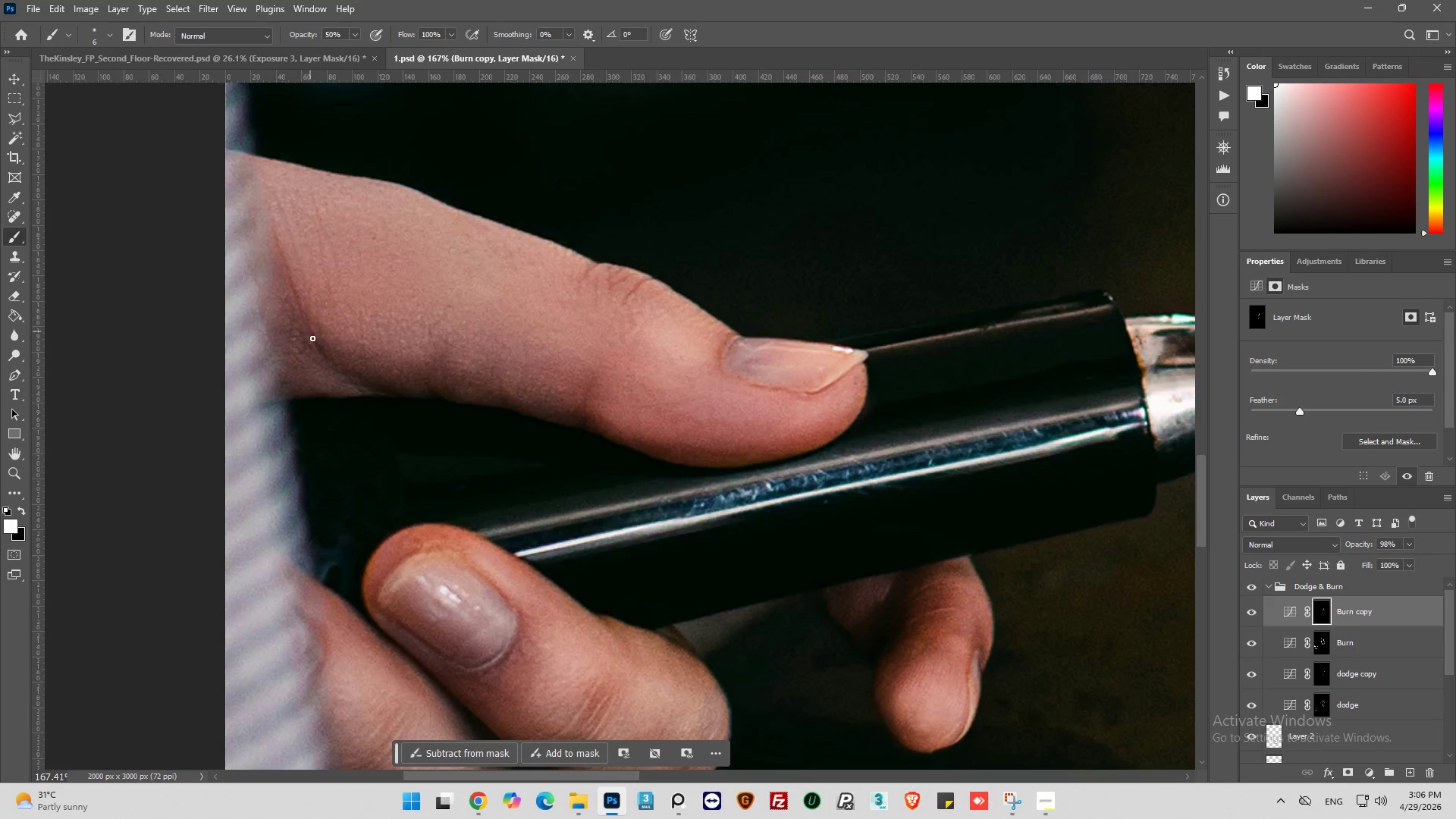 
left_click_drag(start_coordinate=[314, 347], to_coordinate=[284, 262])
 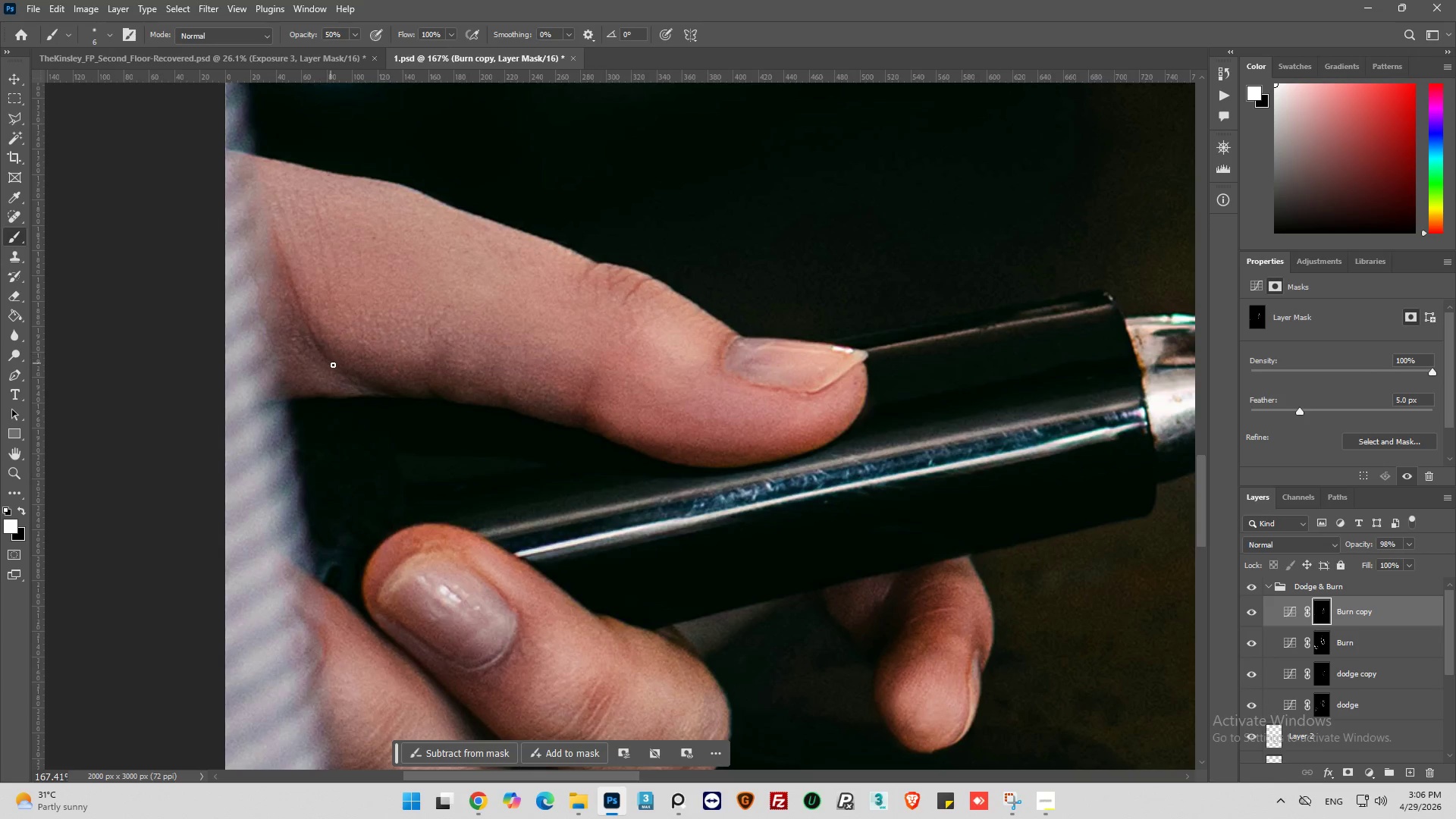 
left_click_drag(start_coordinate=[334, 365], to_coordinate=[300, 315])
 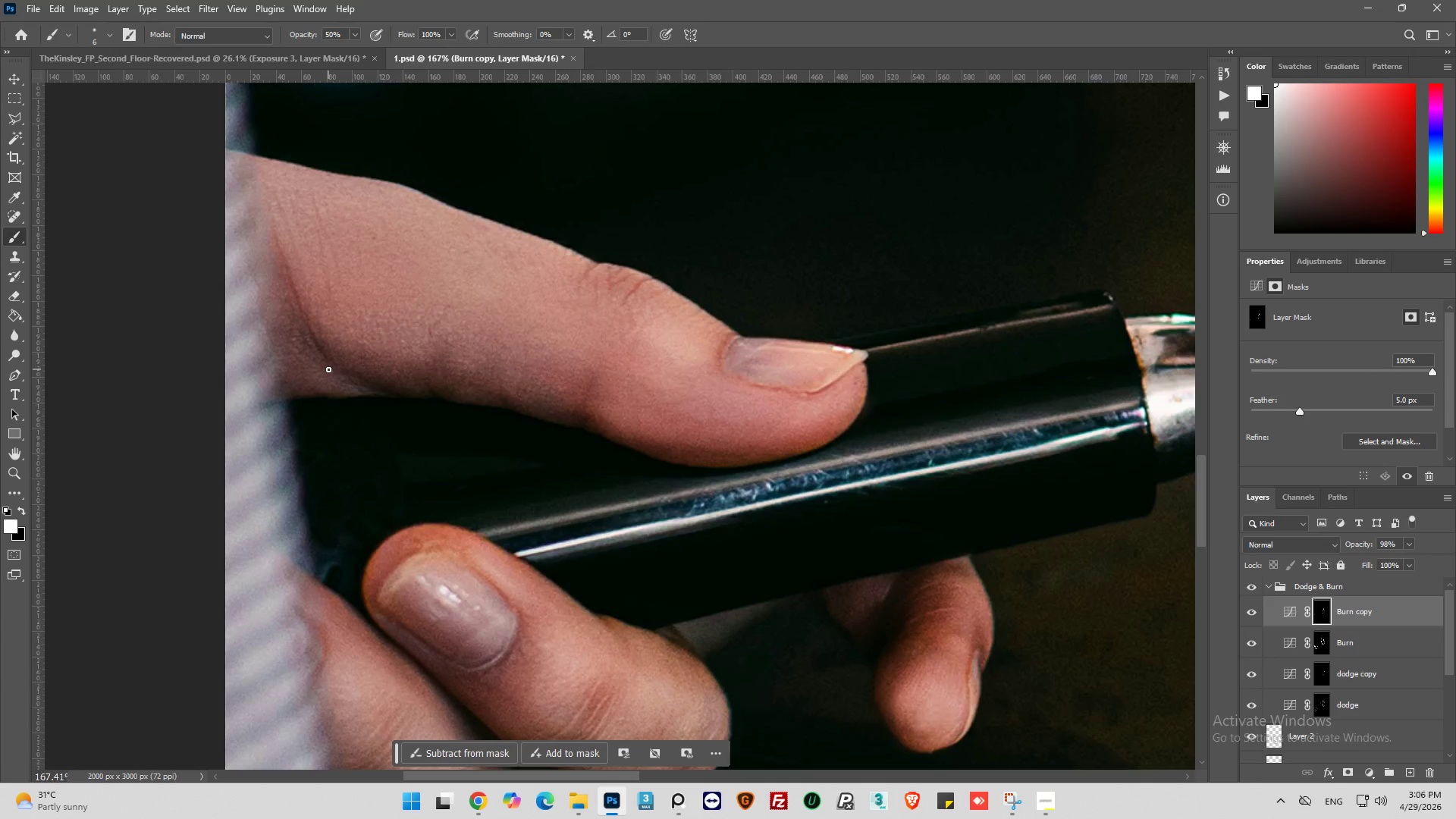 
left_click_drag(start_coordinate=[328, 369], to_coordinate=[414, 394])
 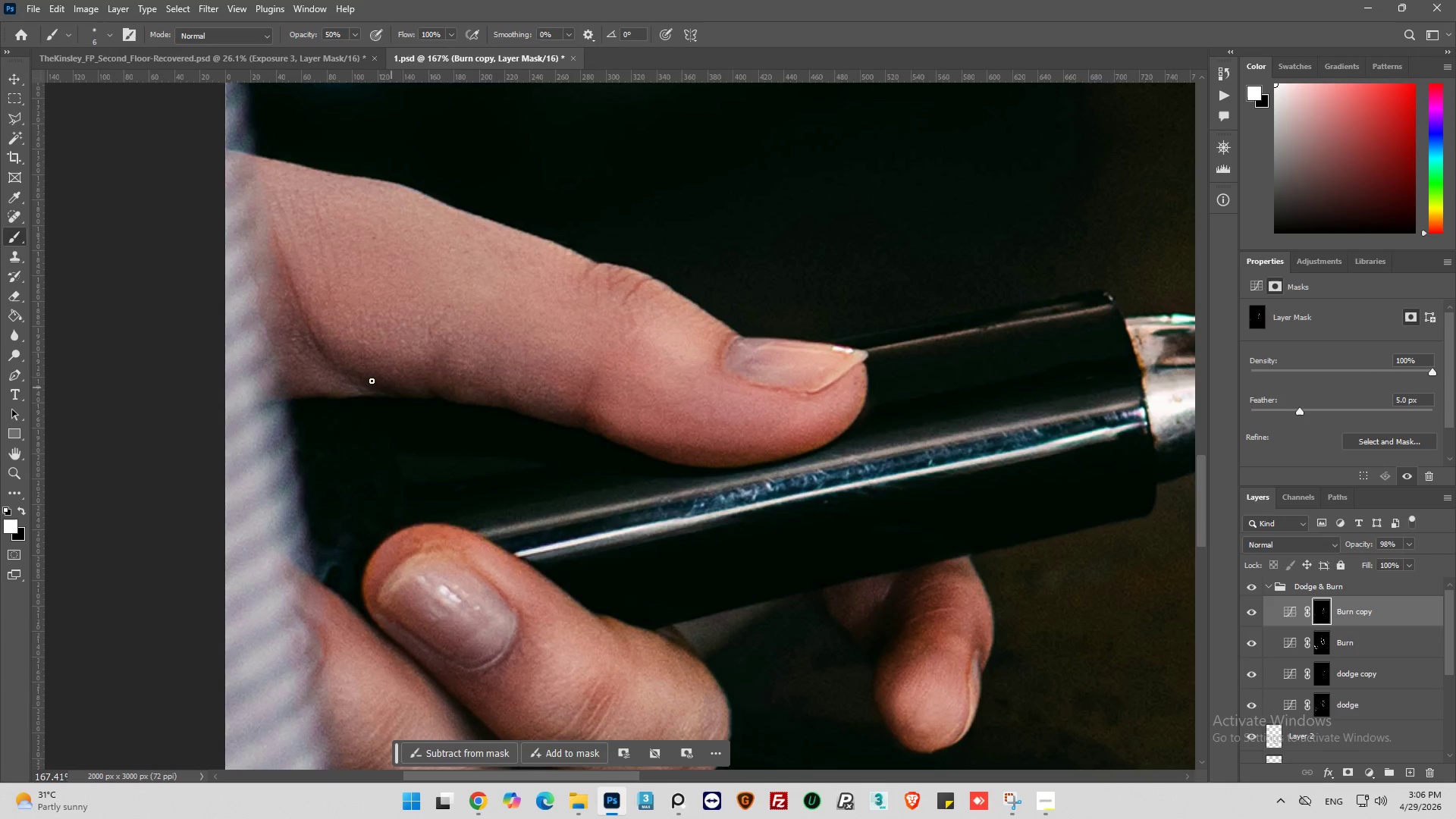 
left_click_drag(start_coordinate=[369, 379], to_coordinate=[453, 403])
 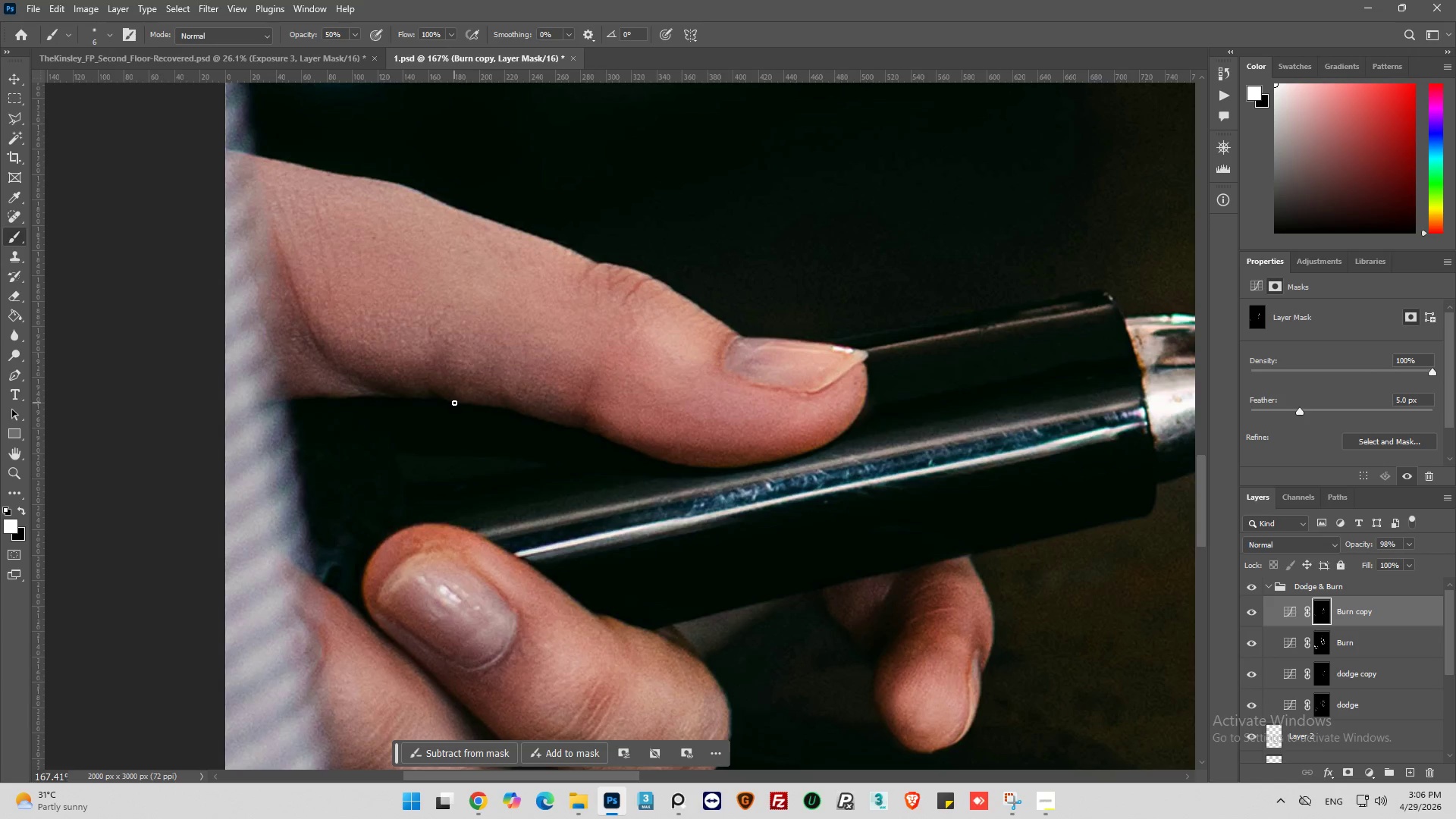 
left_click_drag(start_coordinate=[454, 403], to_coordinate=[435, 366])
 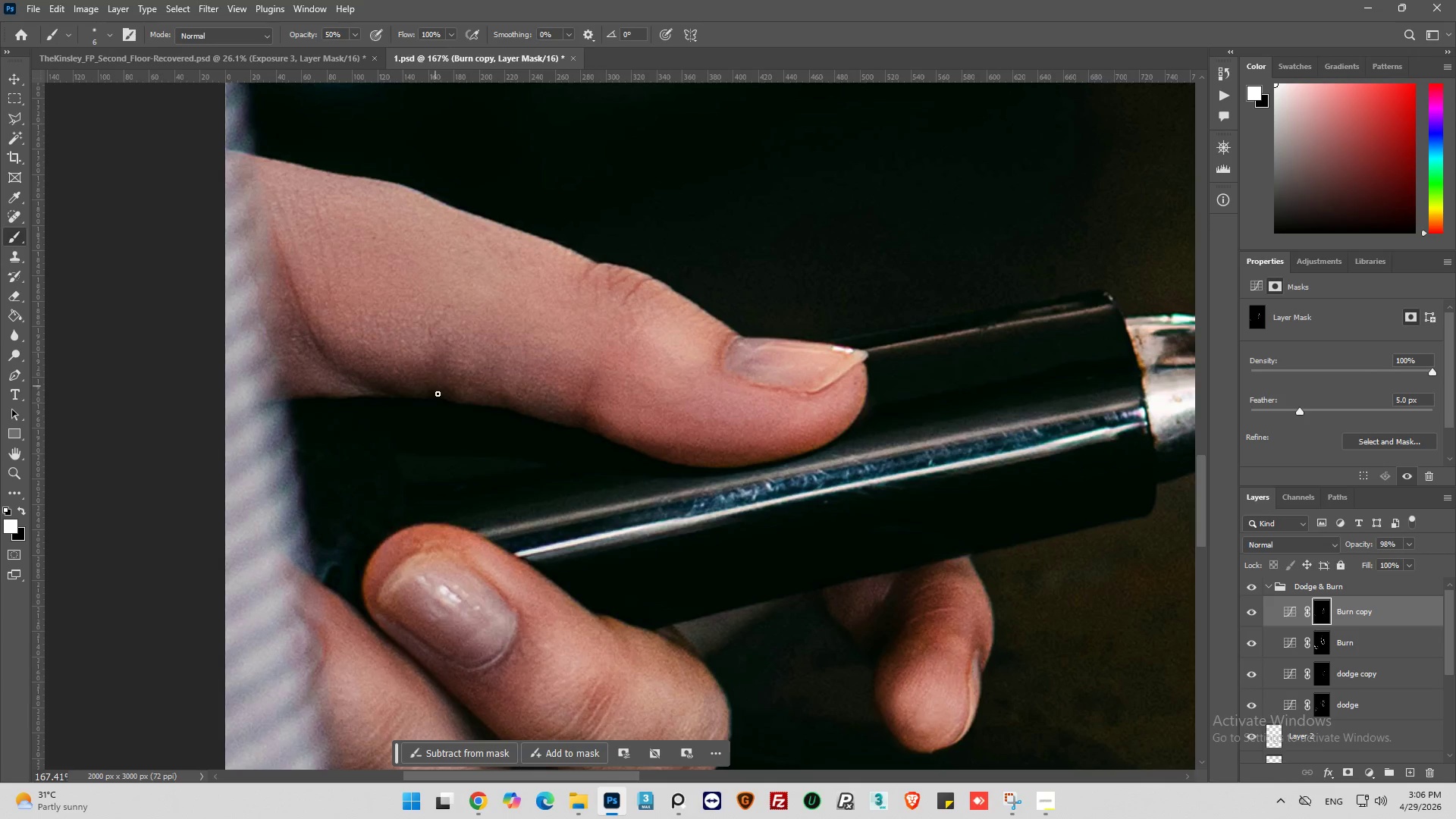 
left_click_drag(start_coordinate=[438, 394], to_coordinate=[435, 356])
 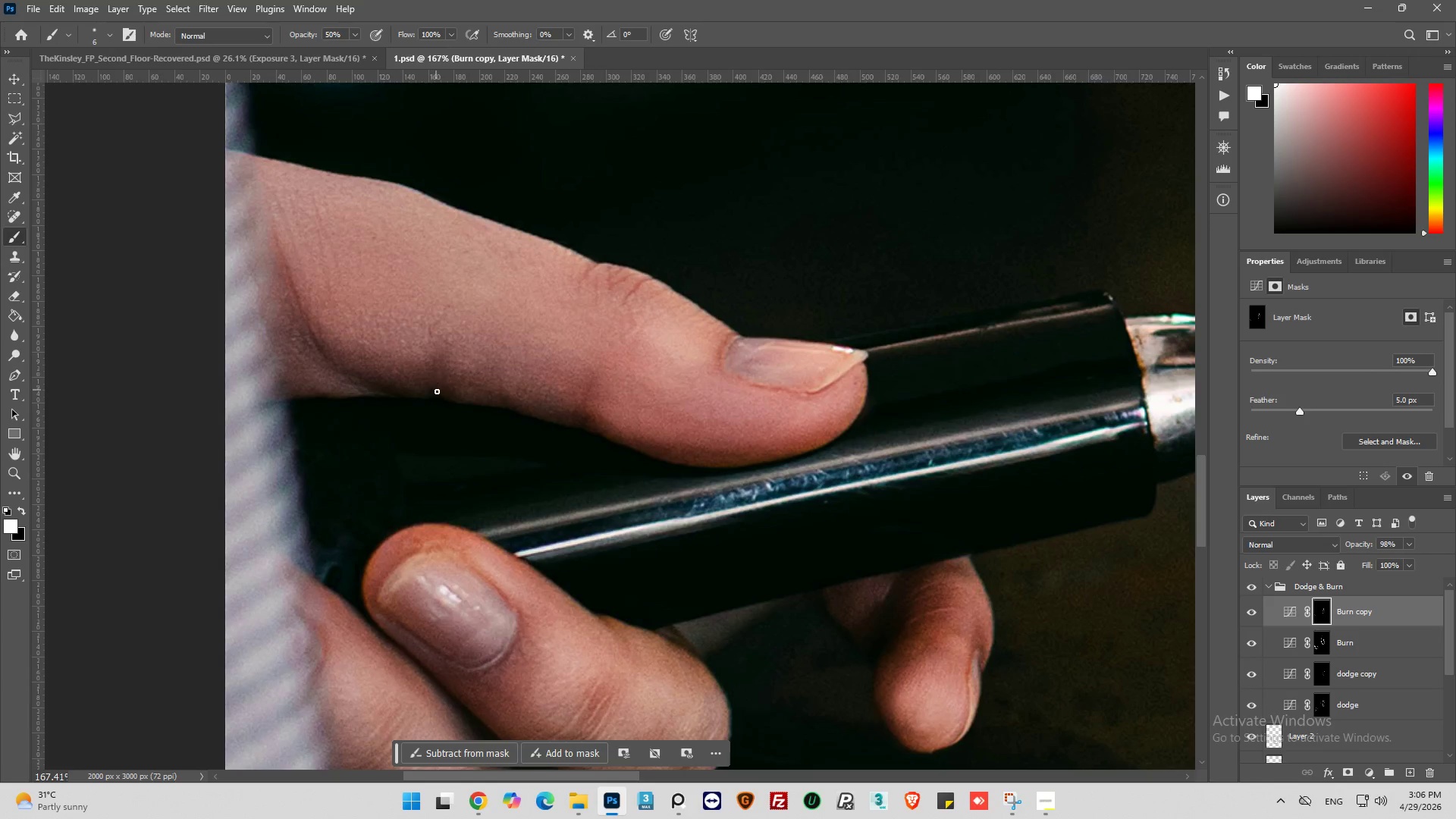 
left_click_drag(start_coordinate=[437, 391], to_coordinate=[435, 336])
 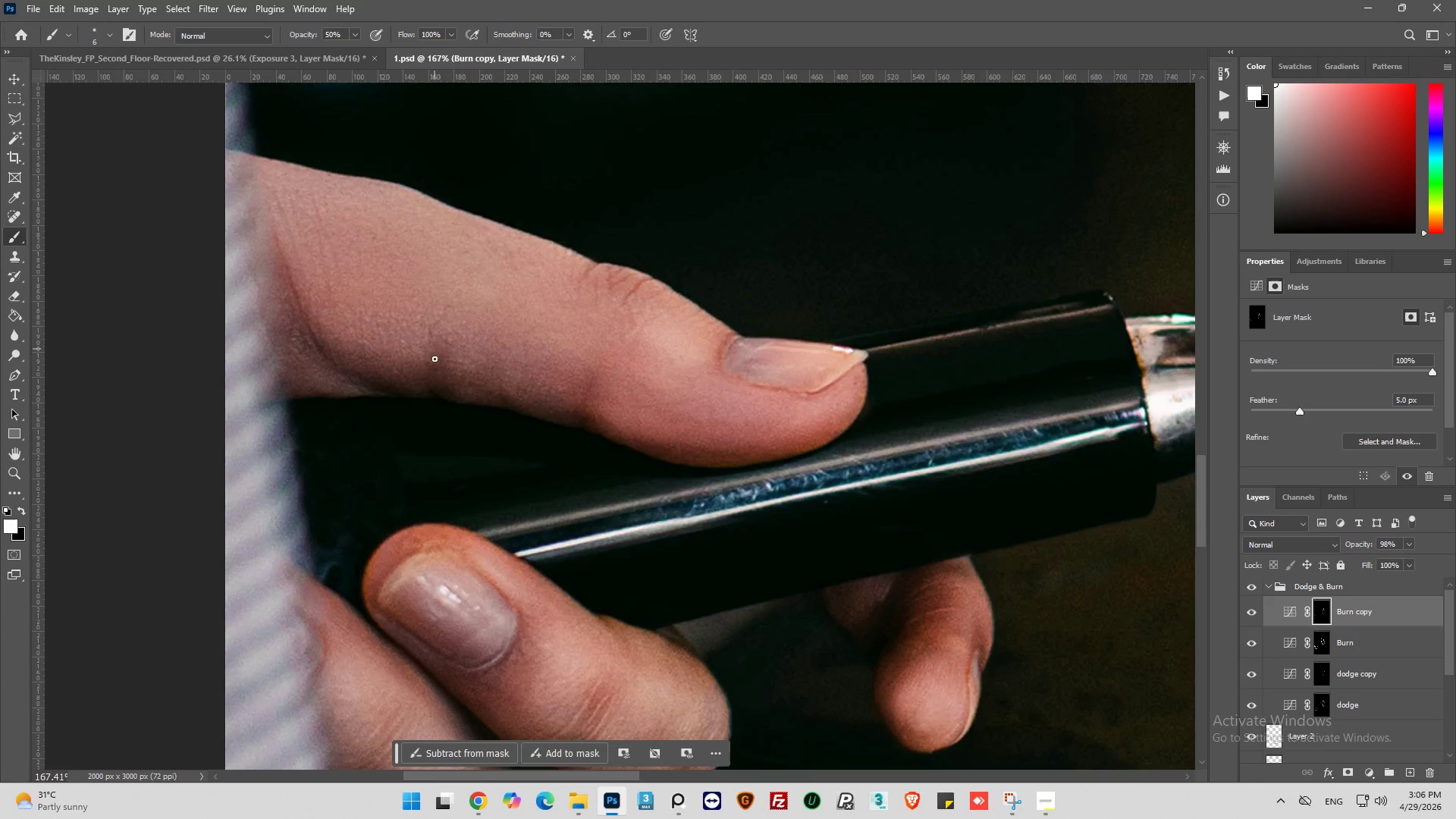 
left_click_drag(start_coordinate=[433, 376], to_coordinate=[431, 359])
 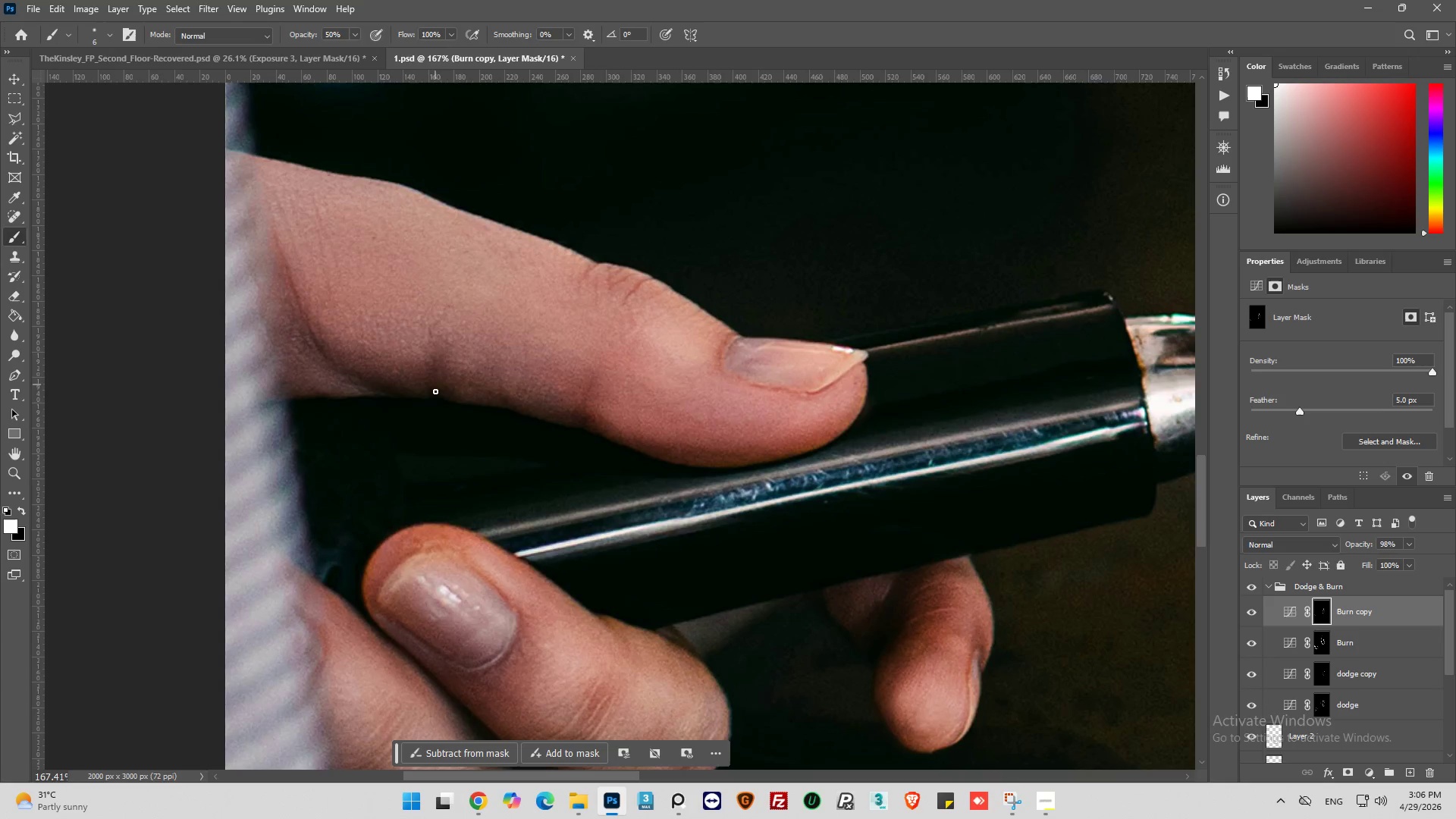 
left_click_drag(start_coordinate=[435, 392], to_coordinate=[431, 357])
 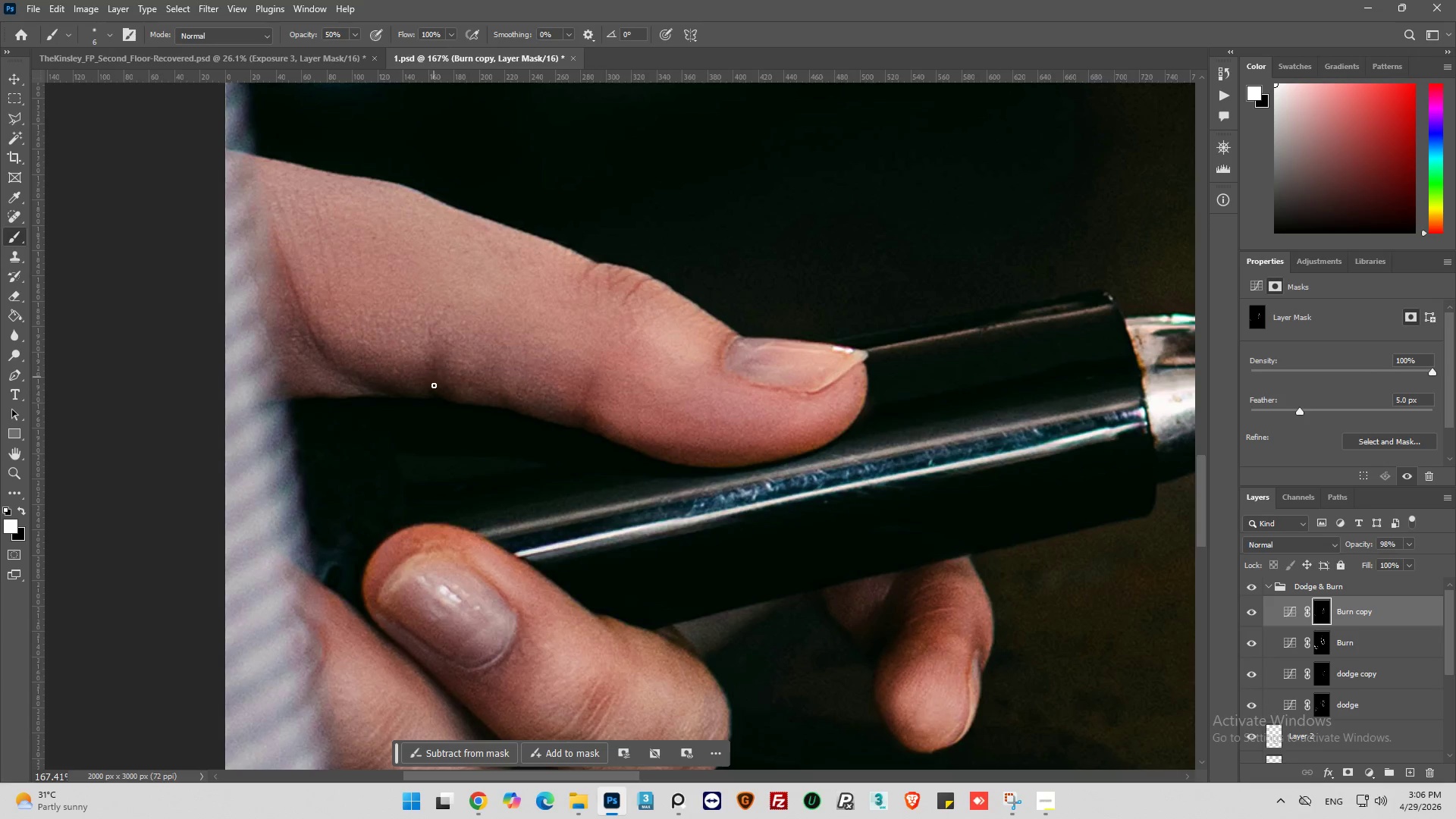 
left_click_drag(start_coordinate=[434, 391], to_coordinate=[435, 340])
 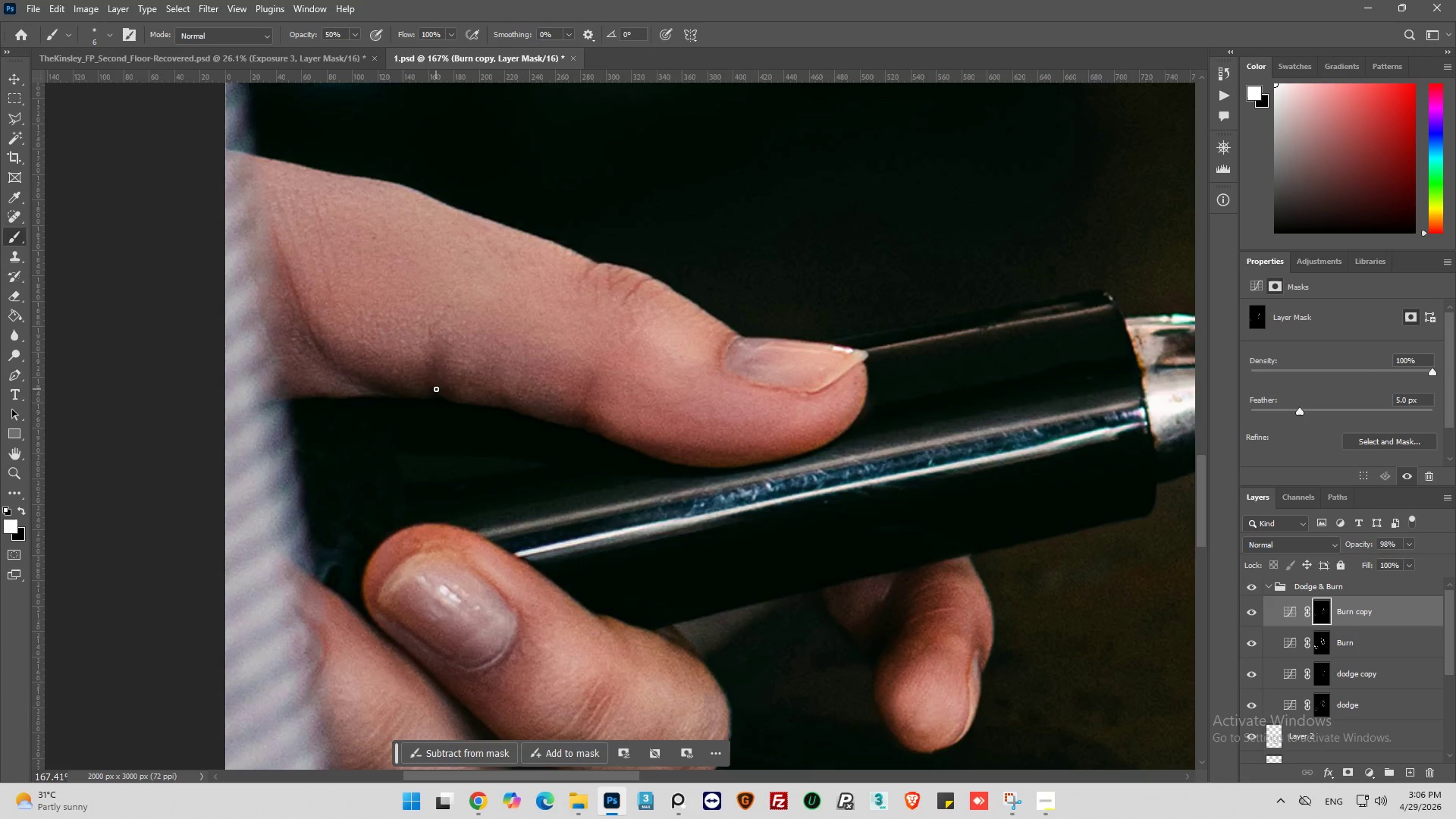 
left_click_drag(start_coordinate=[436, 390], to_coordinate=[424, 388])
 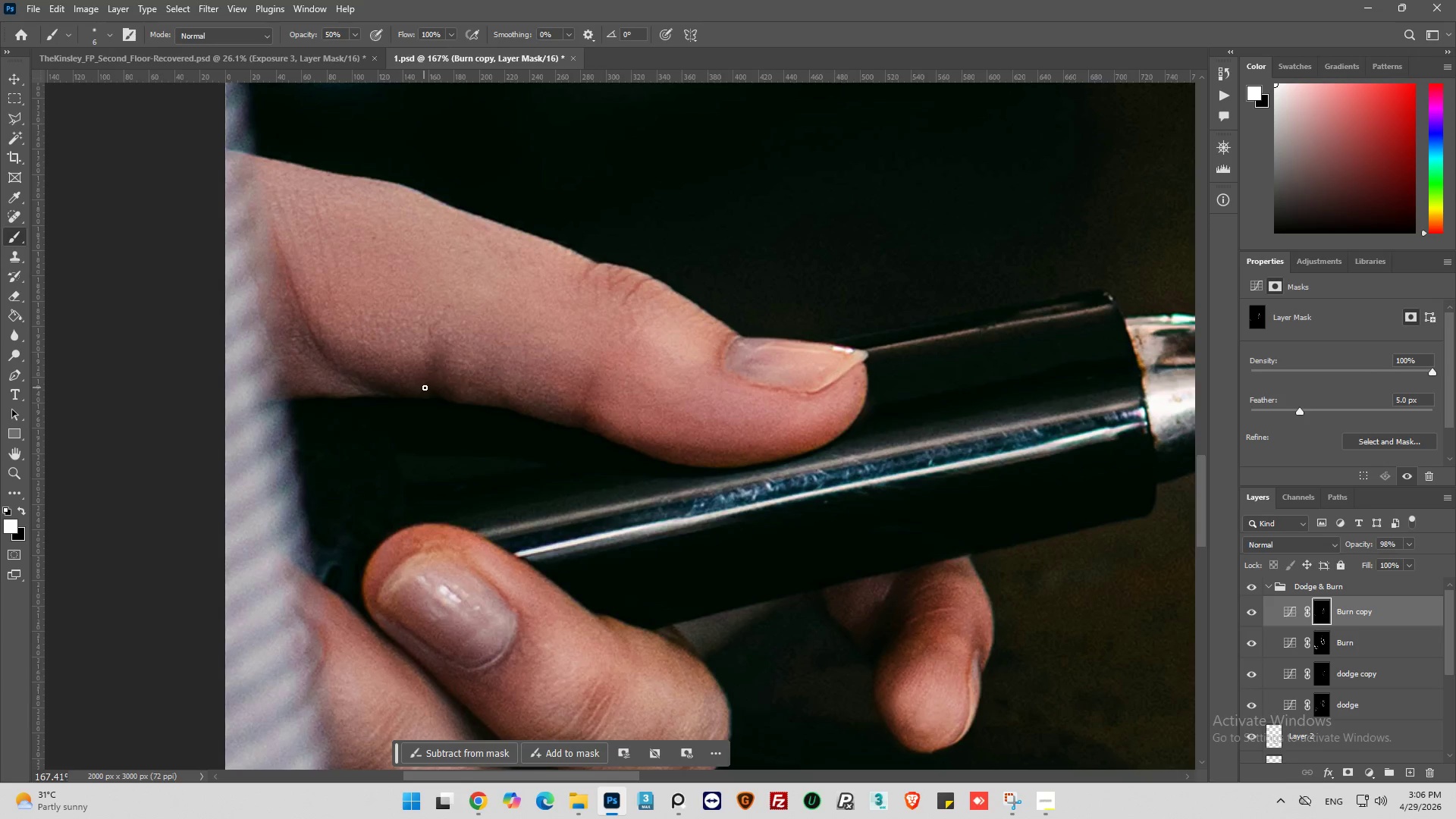 
left_click_drag(start_coordinate=[424, 388], to_coordinate=[441, 400])
 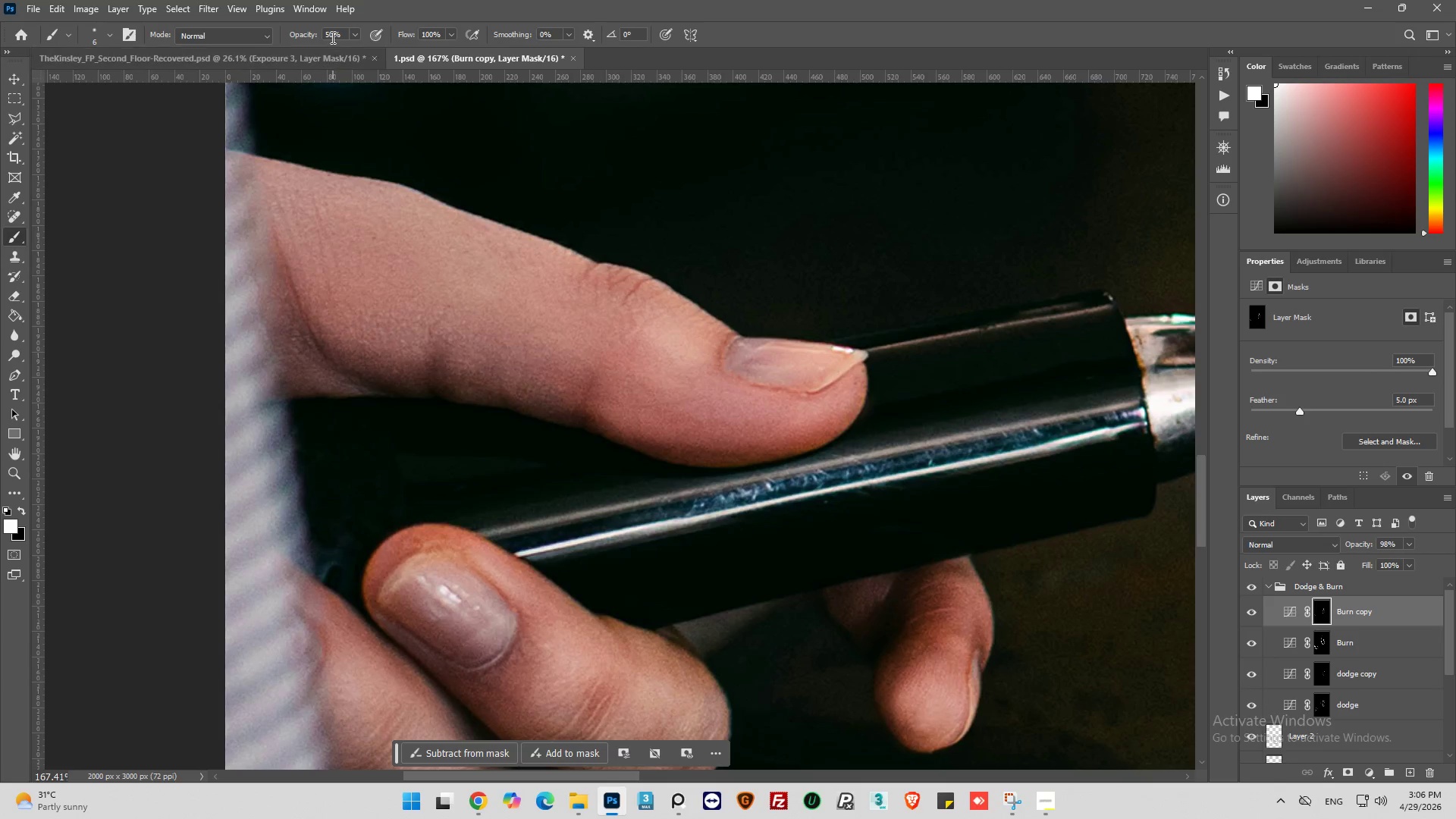 
double_click([331, 36])
 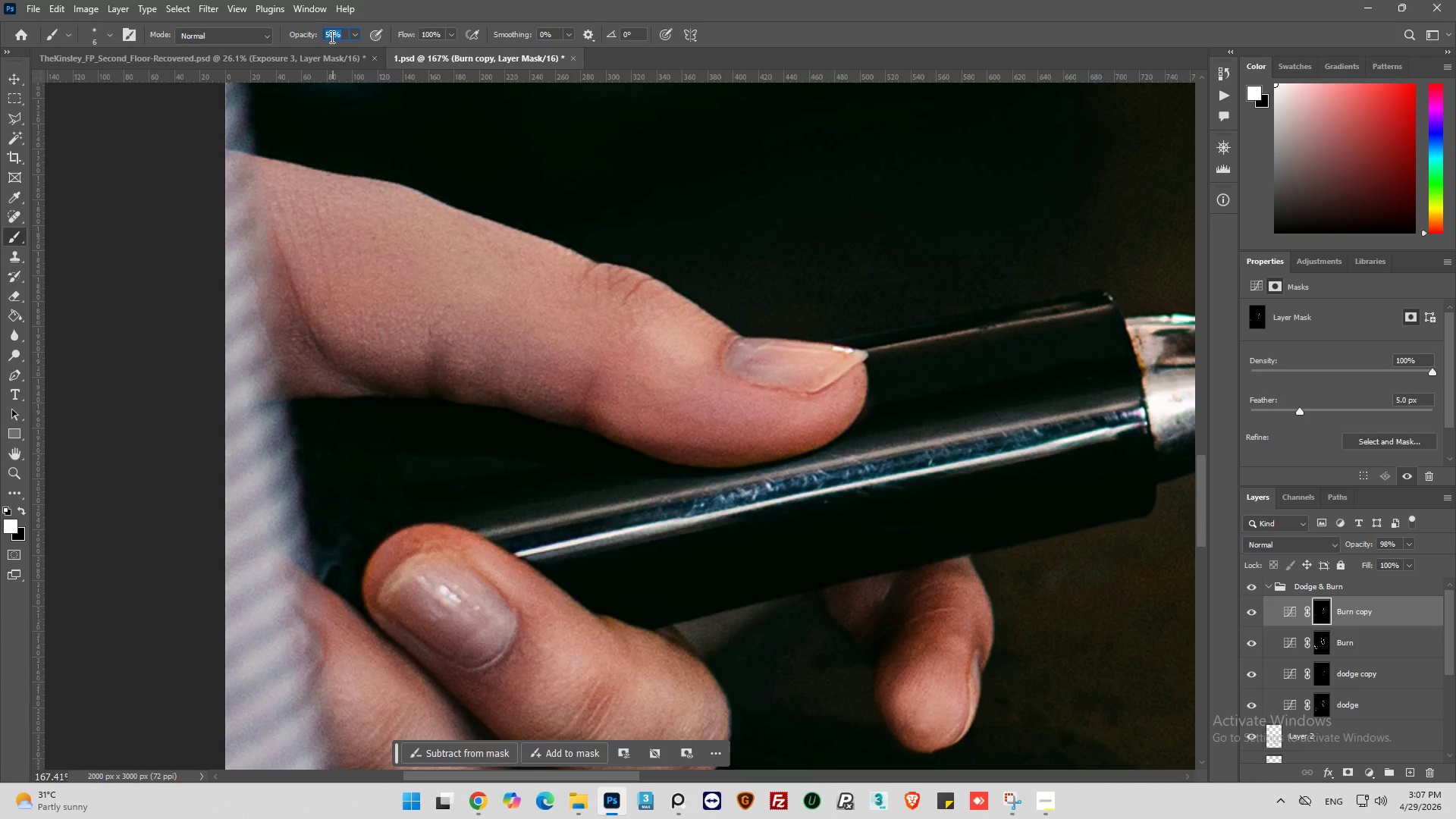 
type(100)
 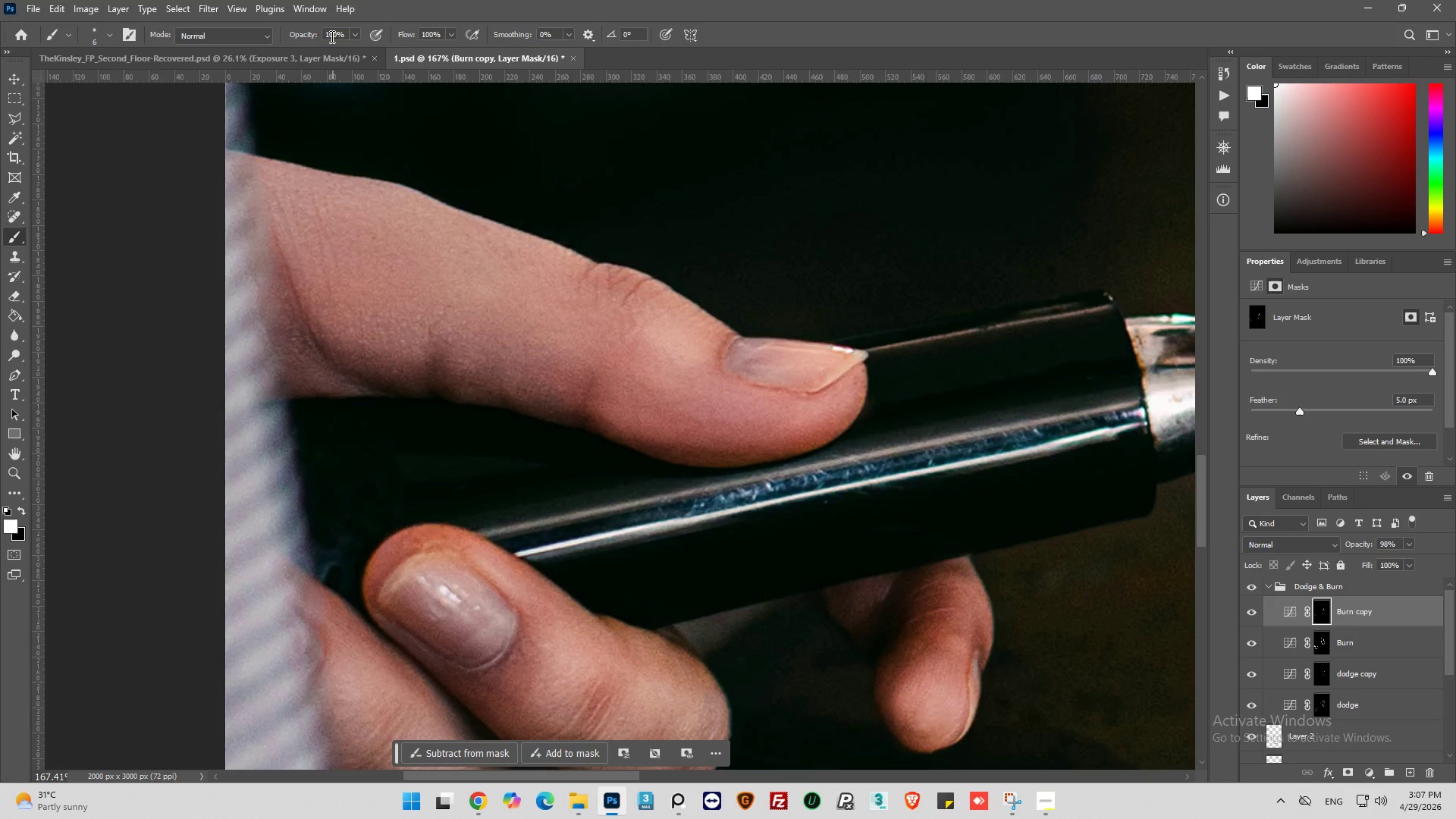 
key(Enter)
 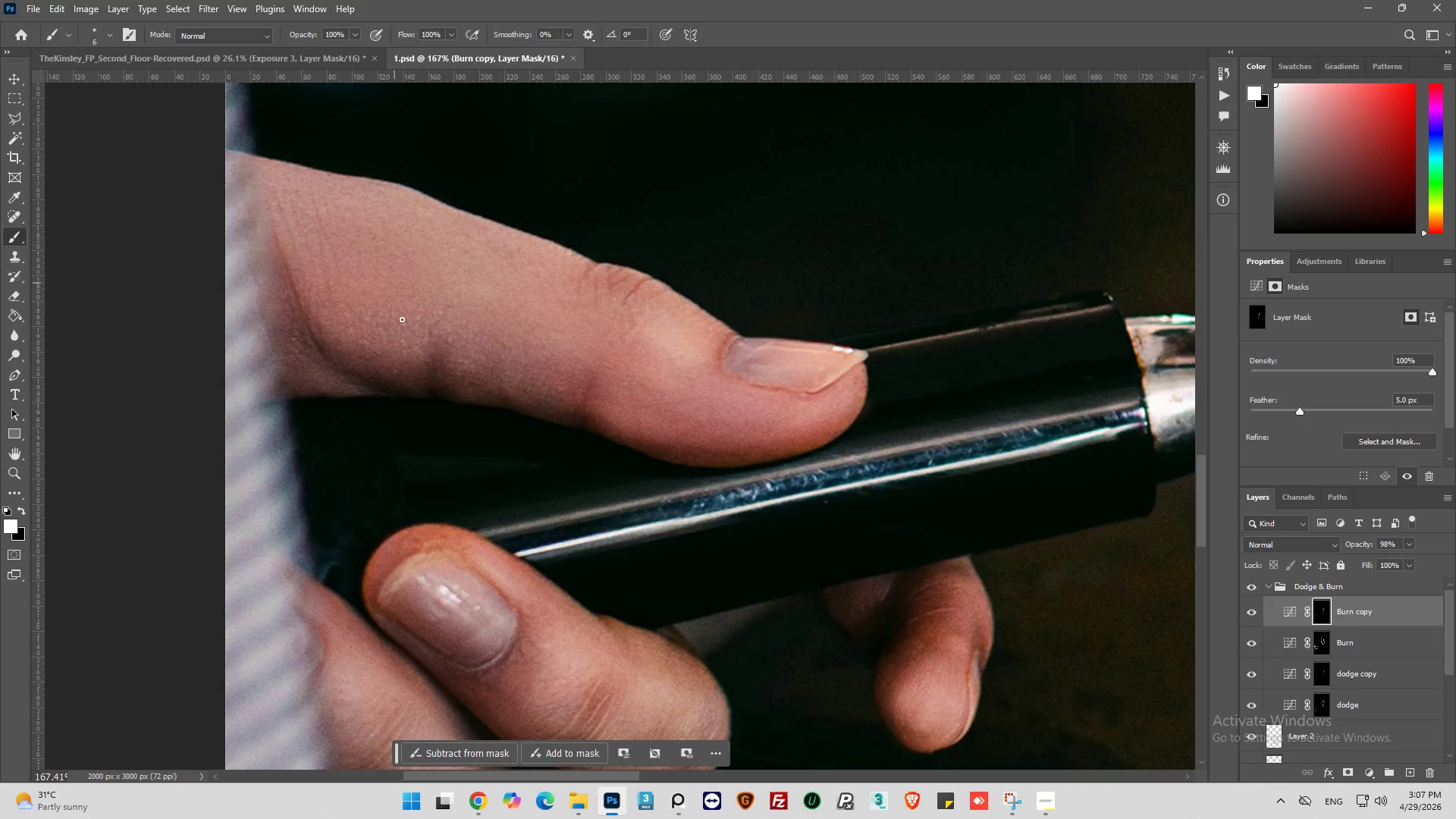 
left_click_drag(start_coordinate=[440, 405], to_coordinate=[431, 348])
 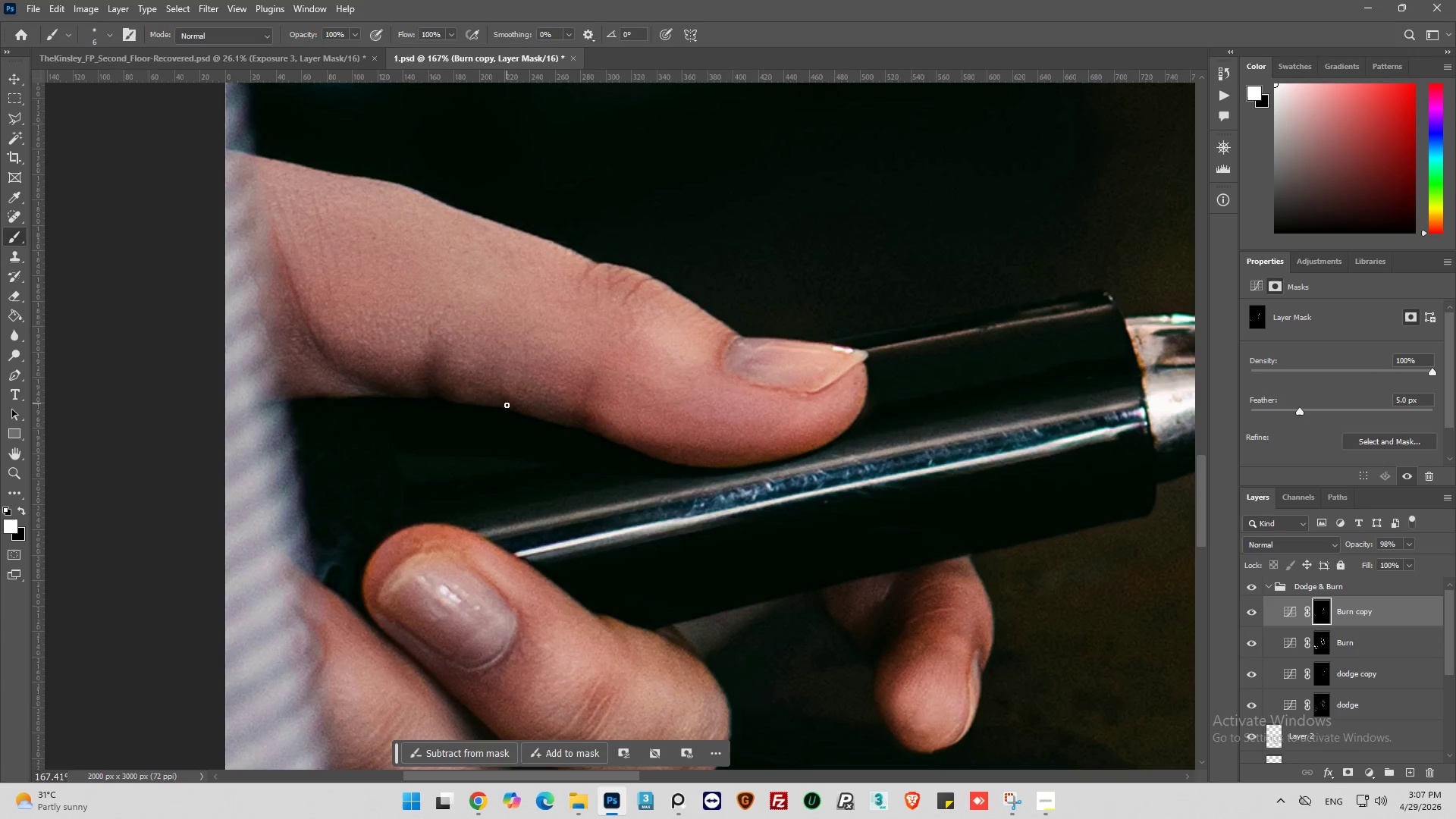 
left_click_drag(start_coordinate=[507, 410], to_coordinate=[504, 366])
 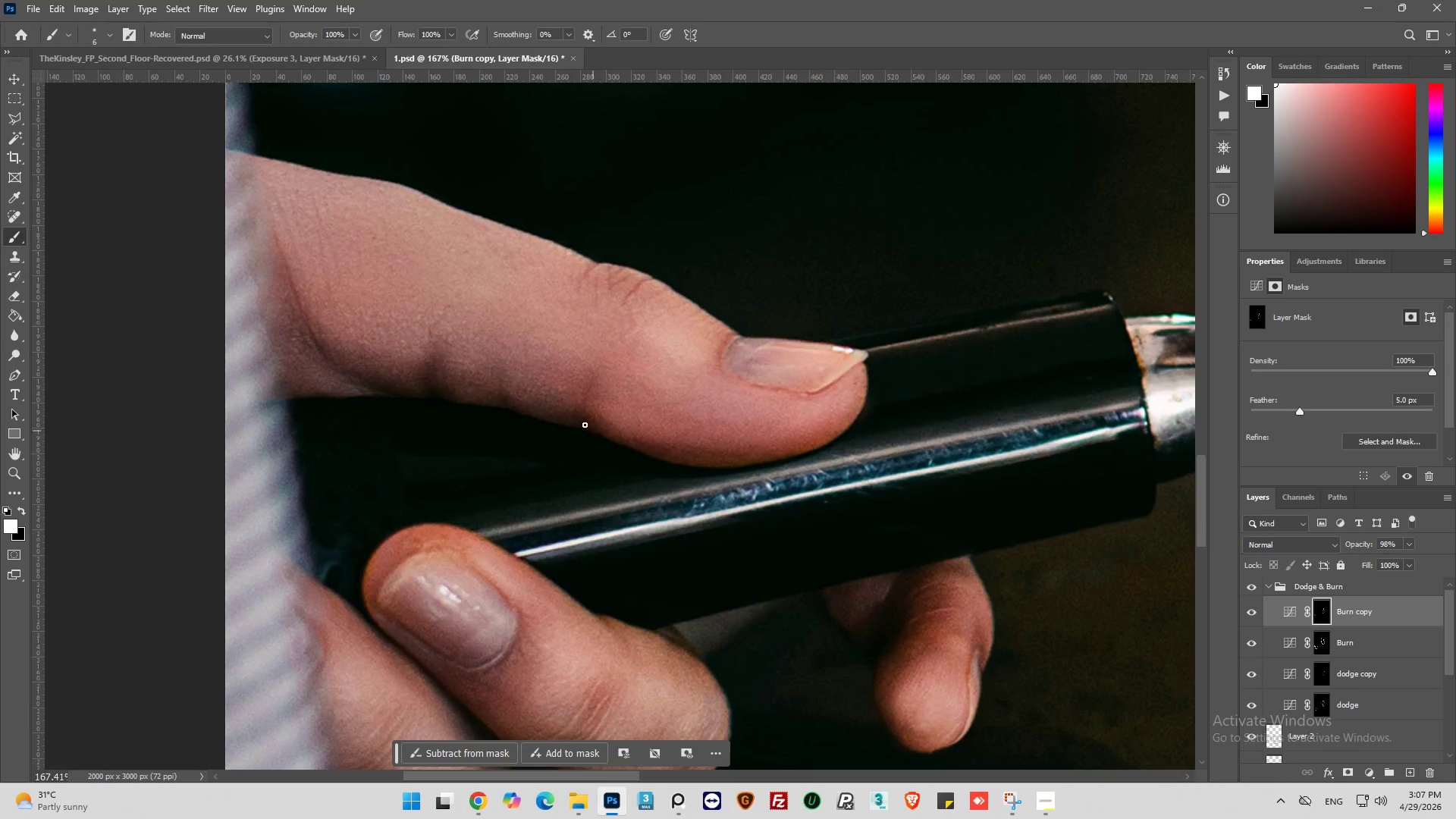 
left_click_drag(start_coordinate=[583, 424], to_coordinate=[592, 386])
 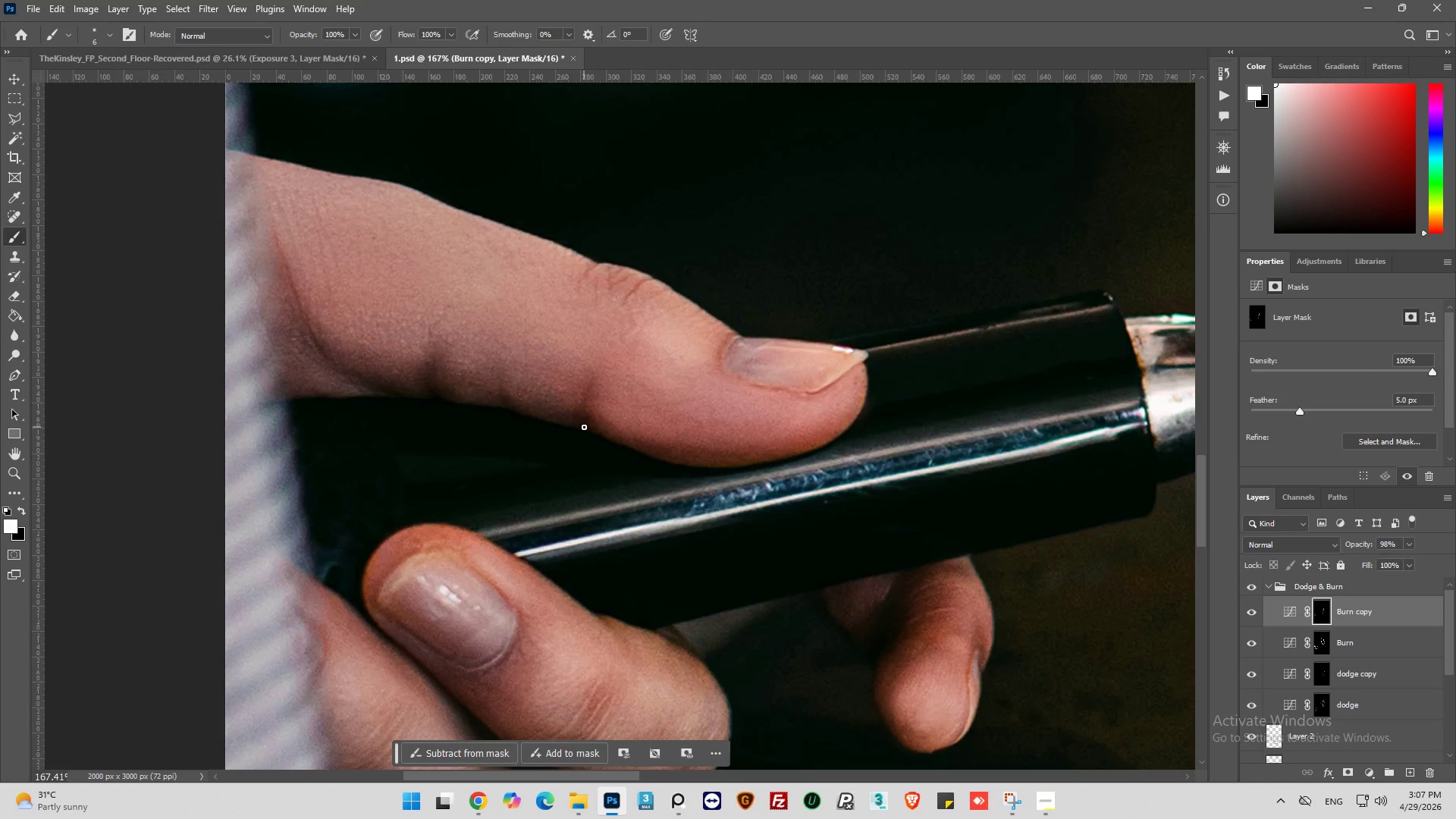 
left_click_drag(start_coordinate=[585, 428], to_coordinate=[582, 402])
 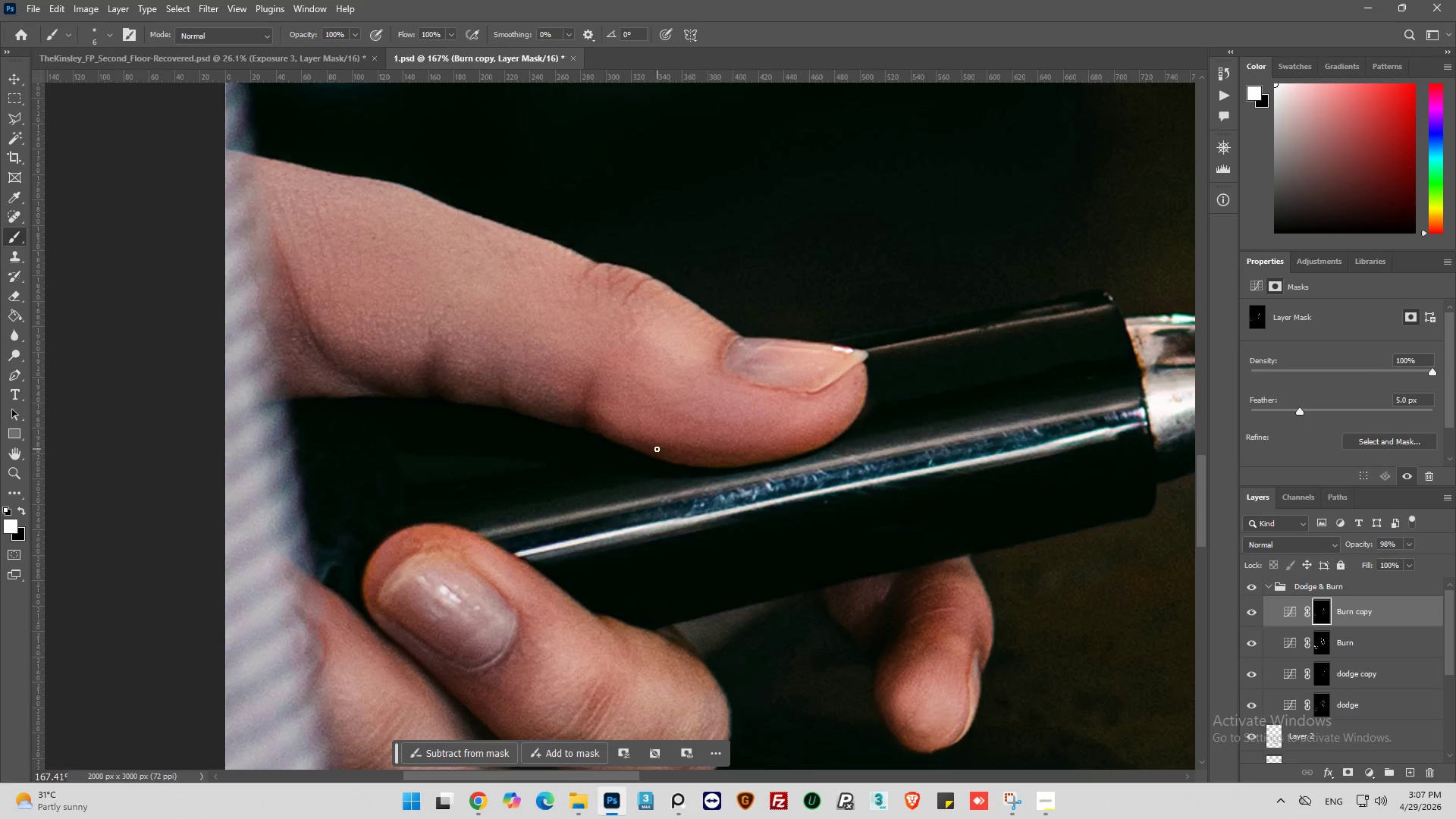 
left_click_drag(start_coordinate=[657, 448], to_coordinate=[770, 450])
 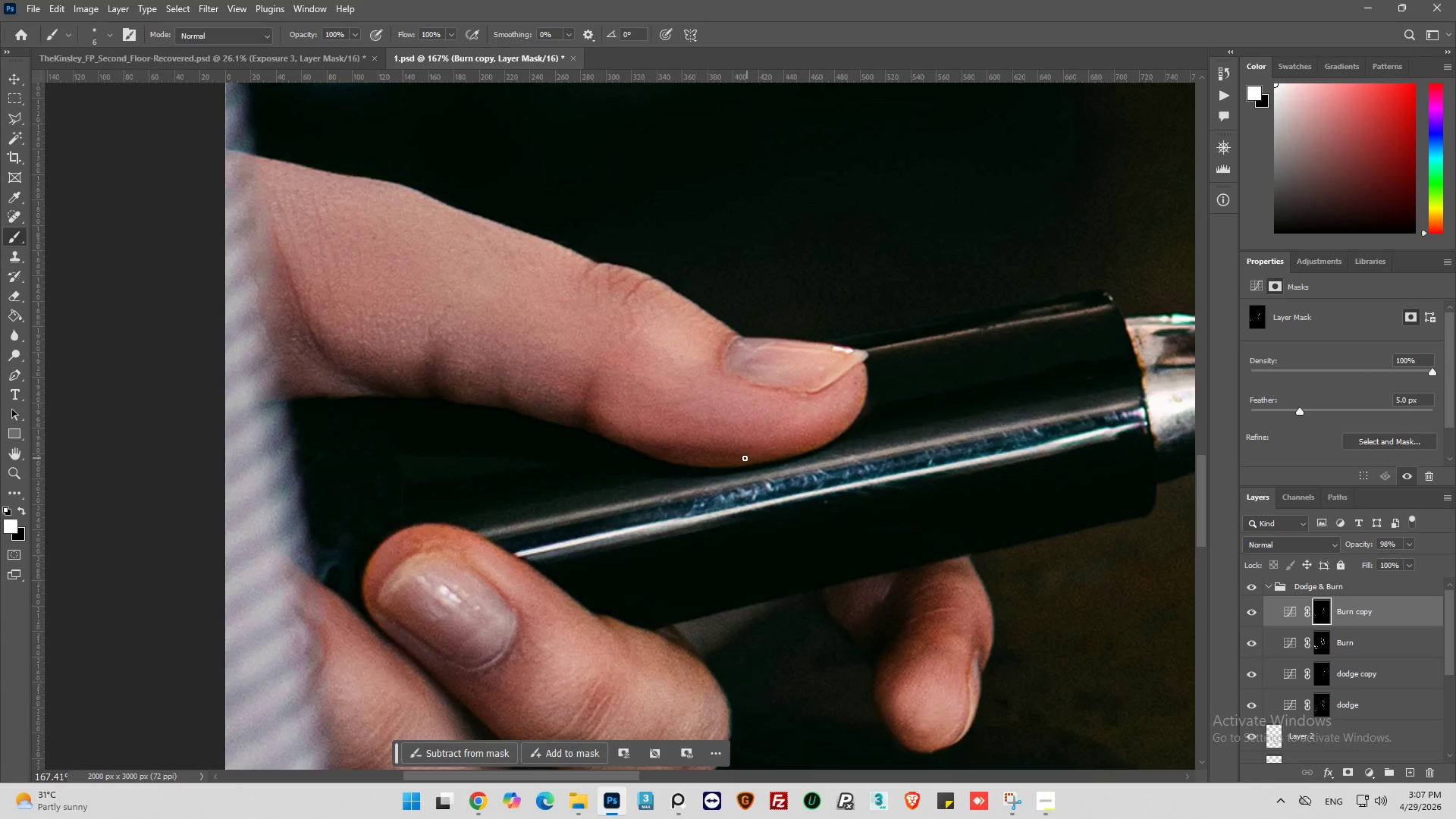 
left_click_drag(start_coordinate=[745, 458], to_coordinate=[787, 450])
 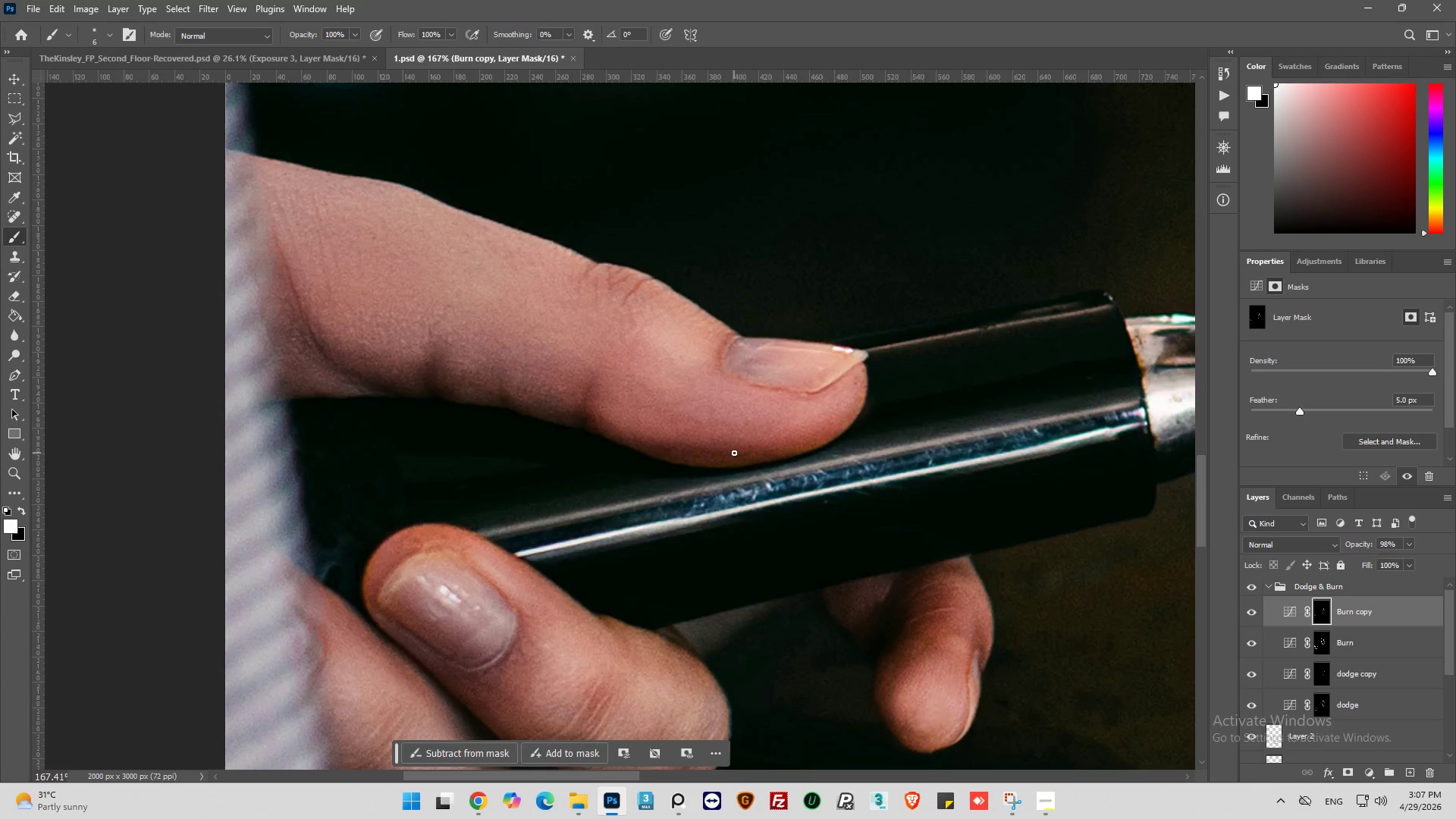 
left_click_drag(start_coordinate=[734, 453], to_coordinate=[815, 447])
 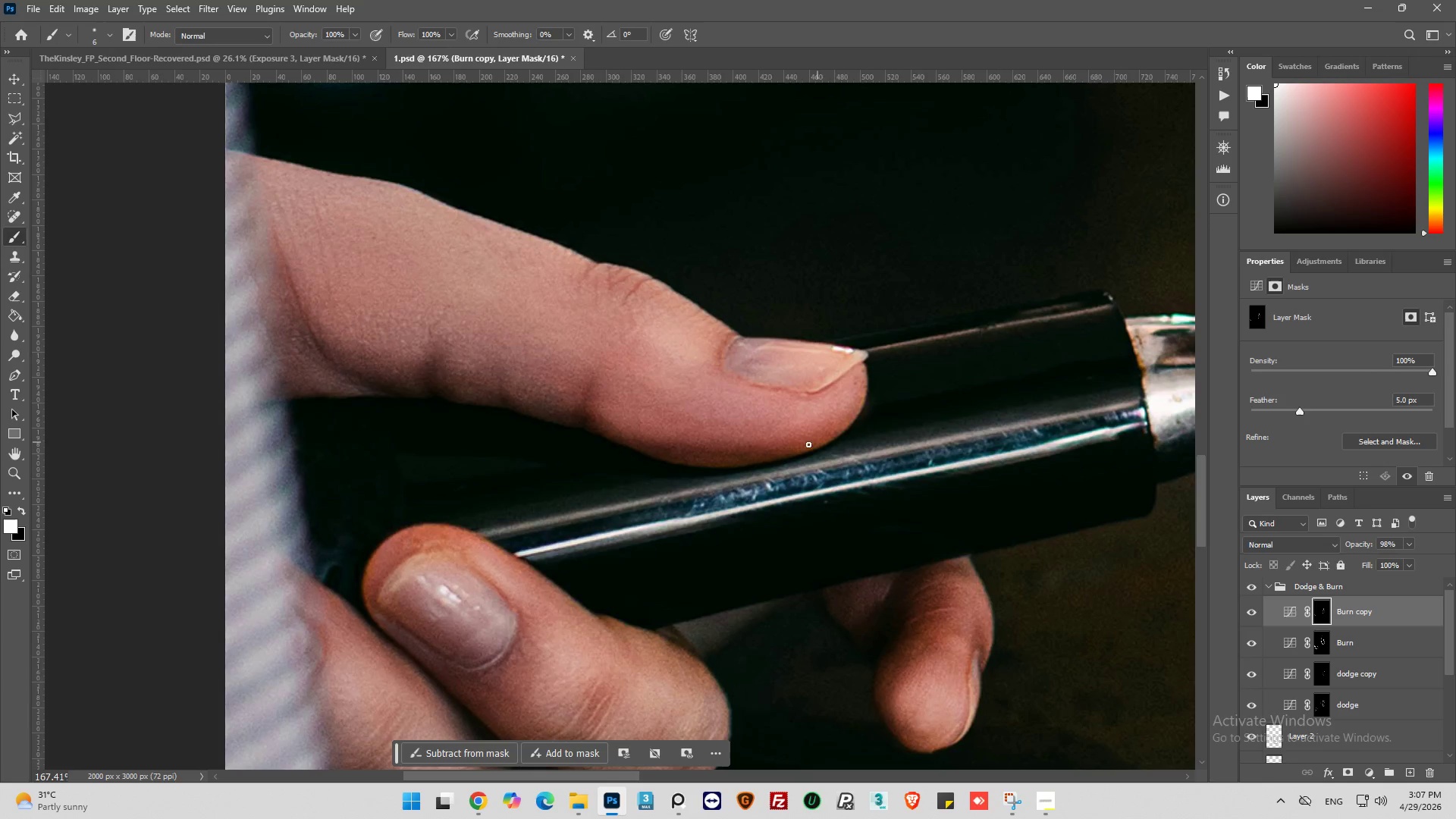 
left_click_drag(start_coordinate=[795, 446], to_coordinate=[833, 431])
 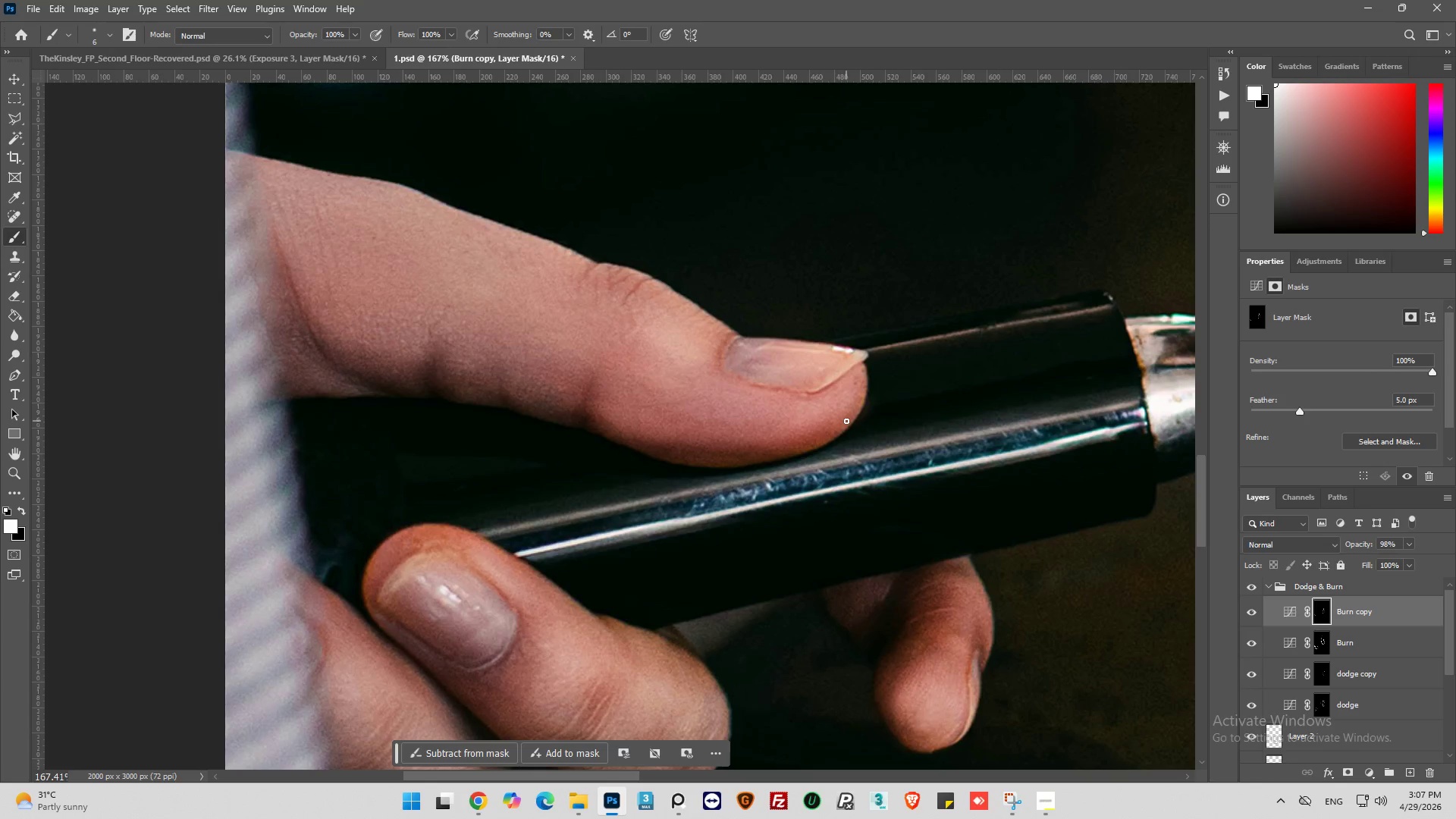 
left_click_drag(start_coordinate=[847, 421], to_coordinate=[701, 466])
 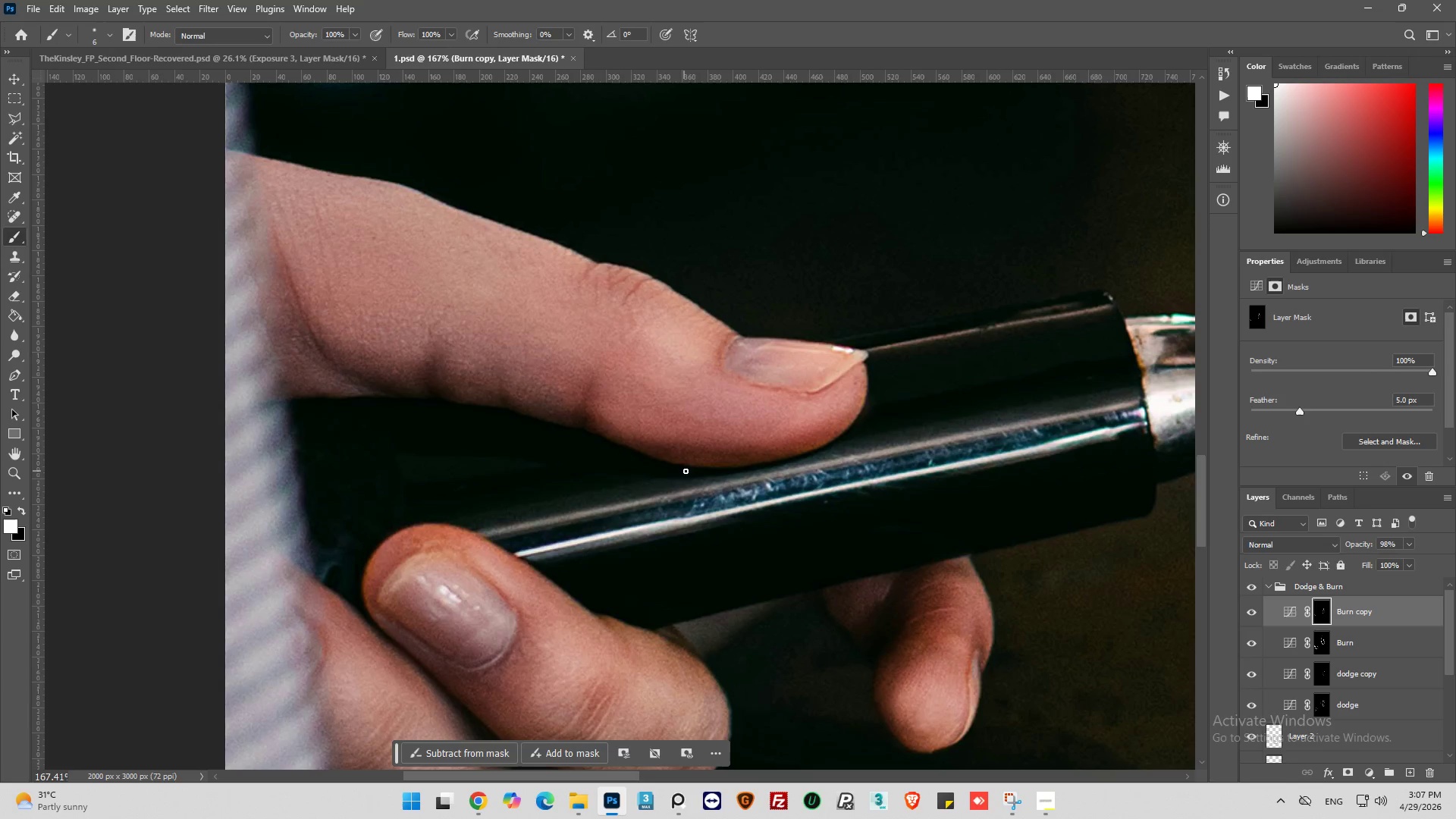 
left_click_drag(start_coordinate=[678, 463], to_coordinate=[741, 462])
 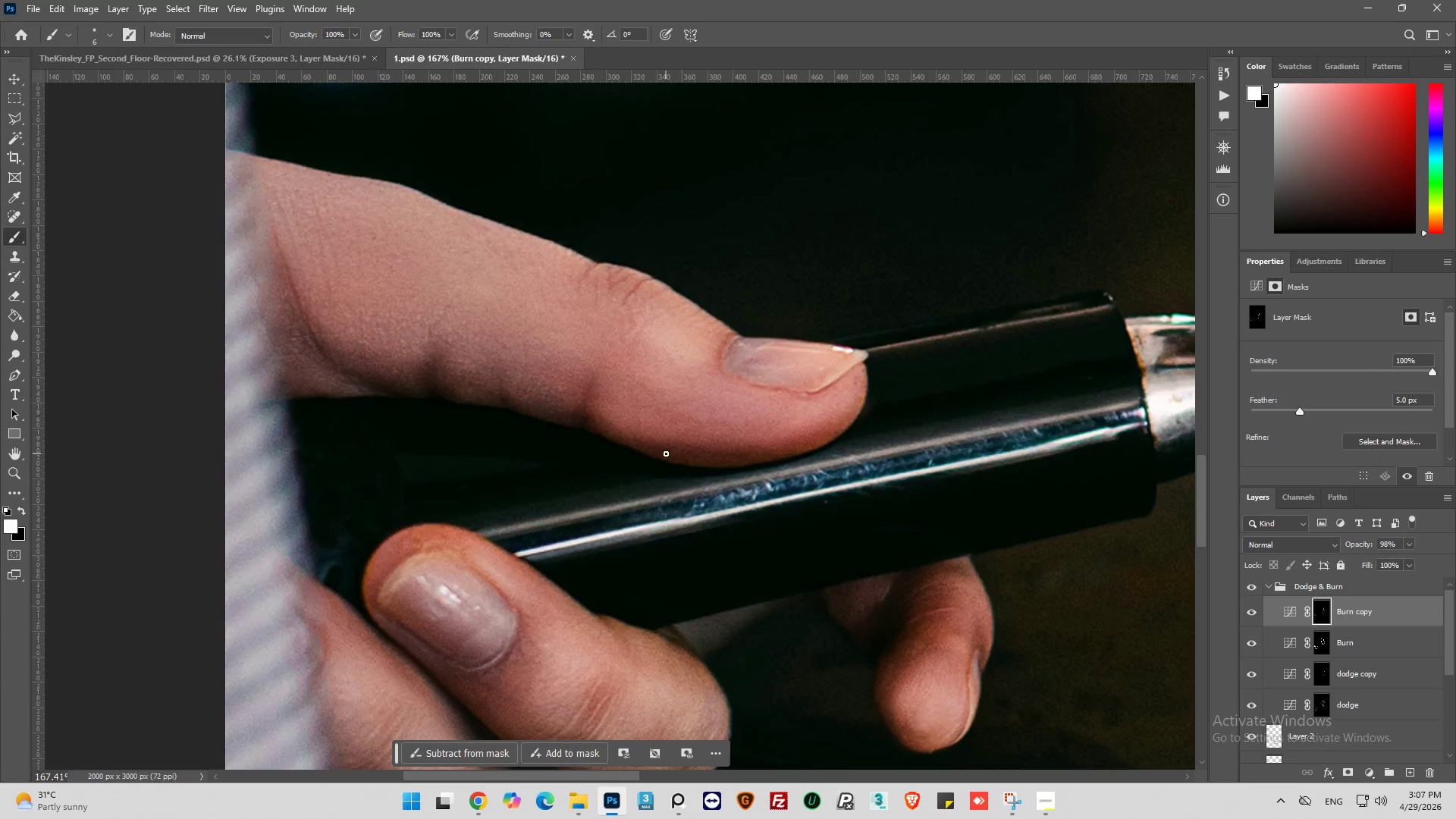 
left_click_drag(start_coordinate=[666, 453], to_coordinate=[735, 463])
 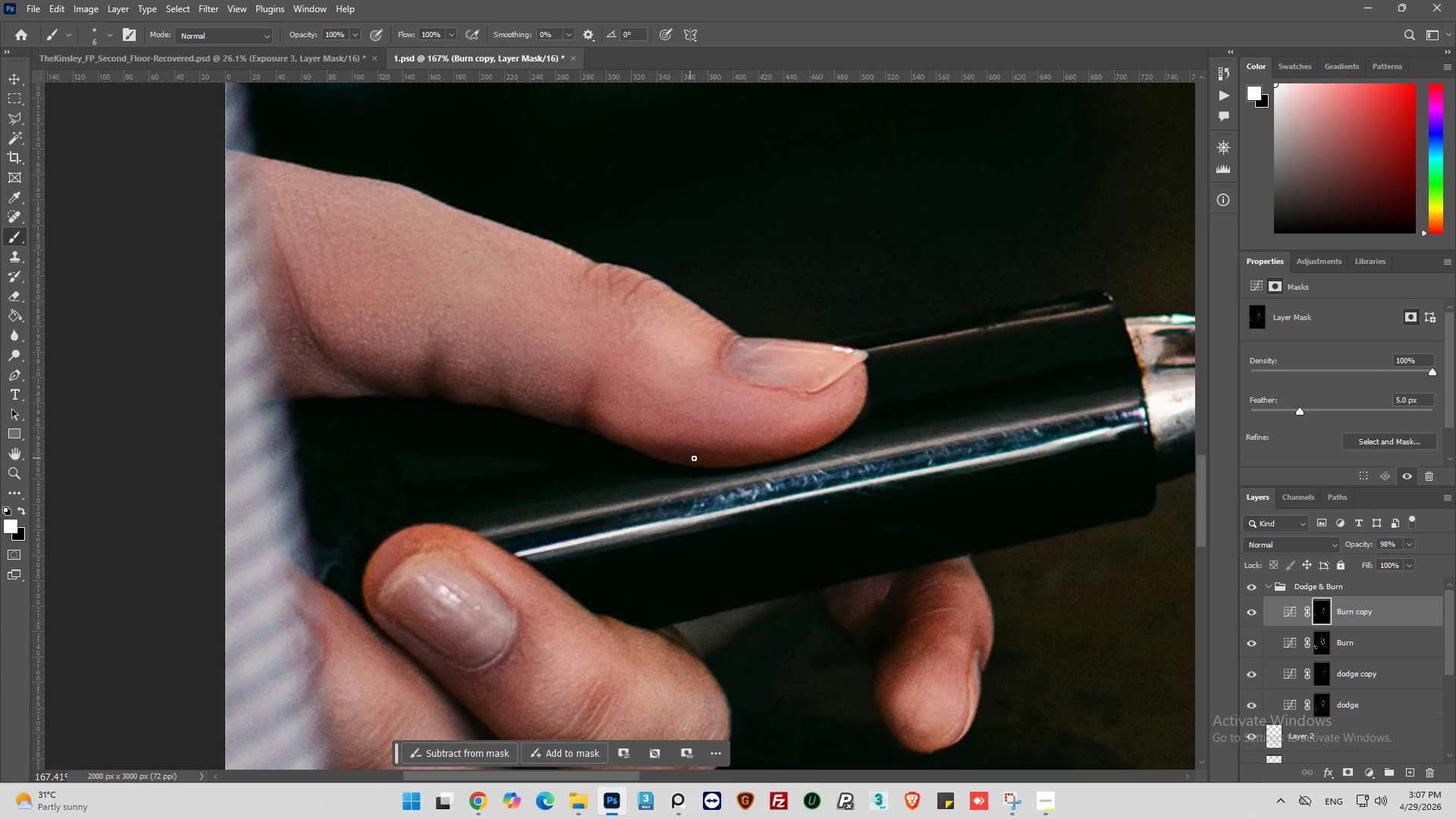 
left_click_drag(start_coordinate=[690, 458], to_coordinate=[775, 457])
 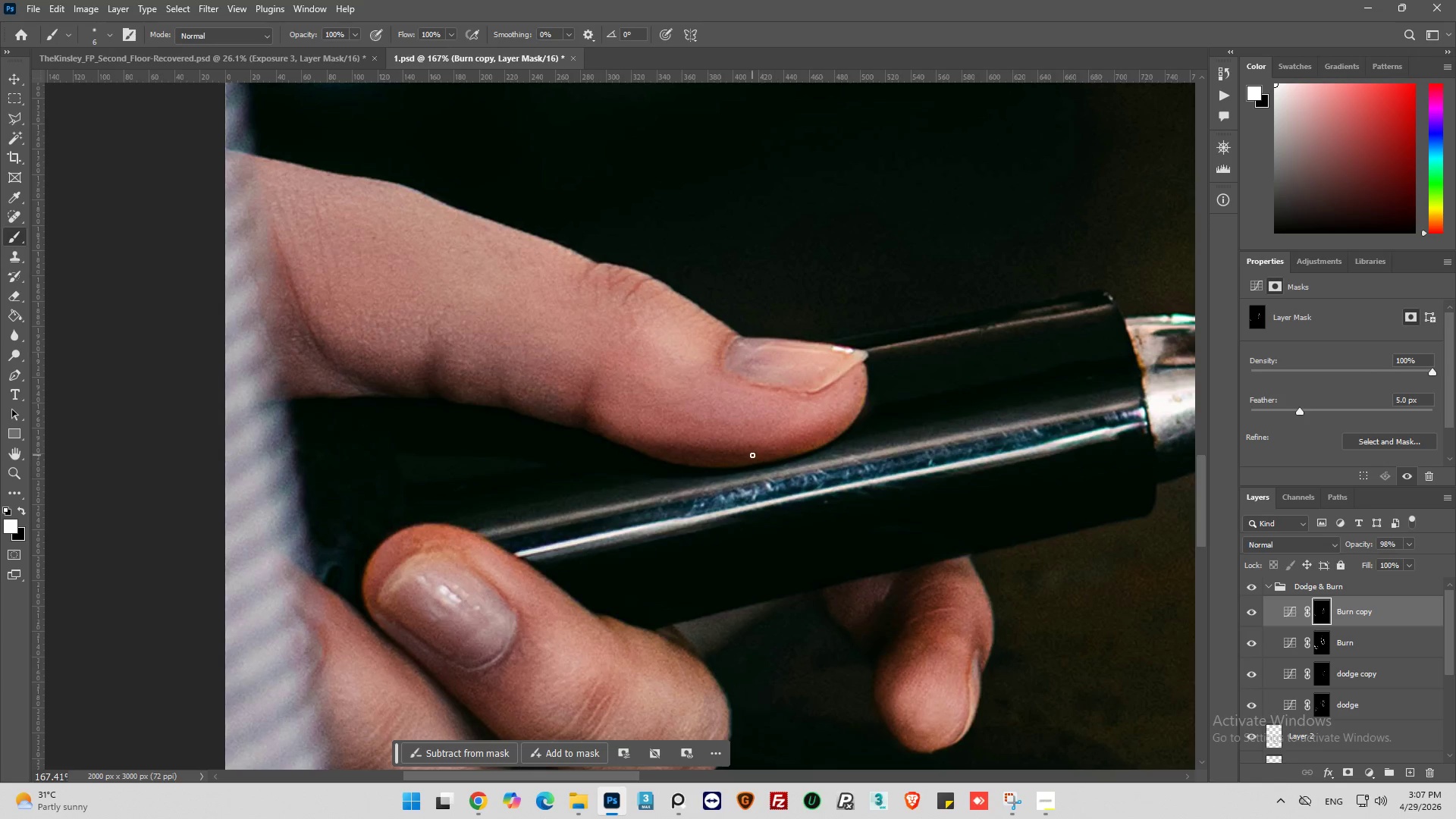 
left_click_drag(start_coordinate=[752, 455], to_coordinate=[829, 439])
 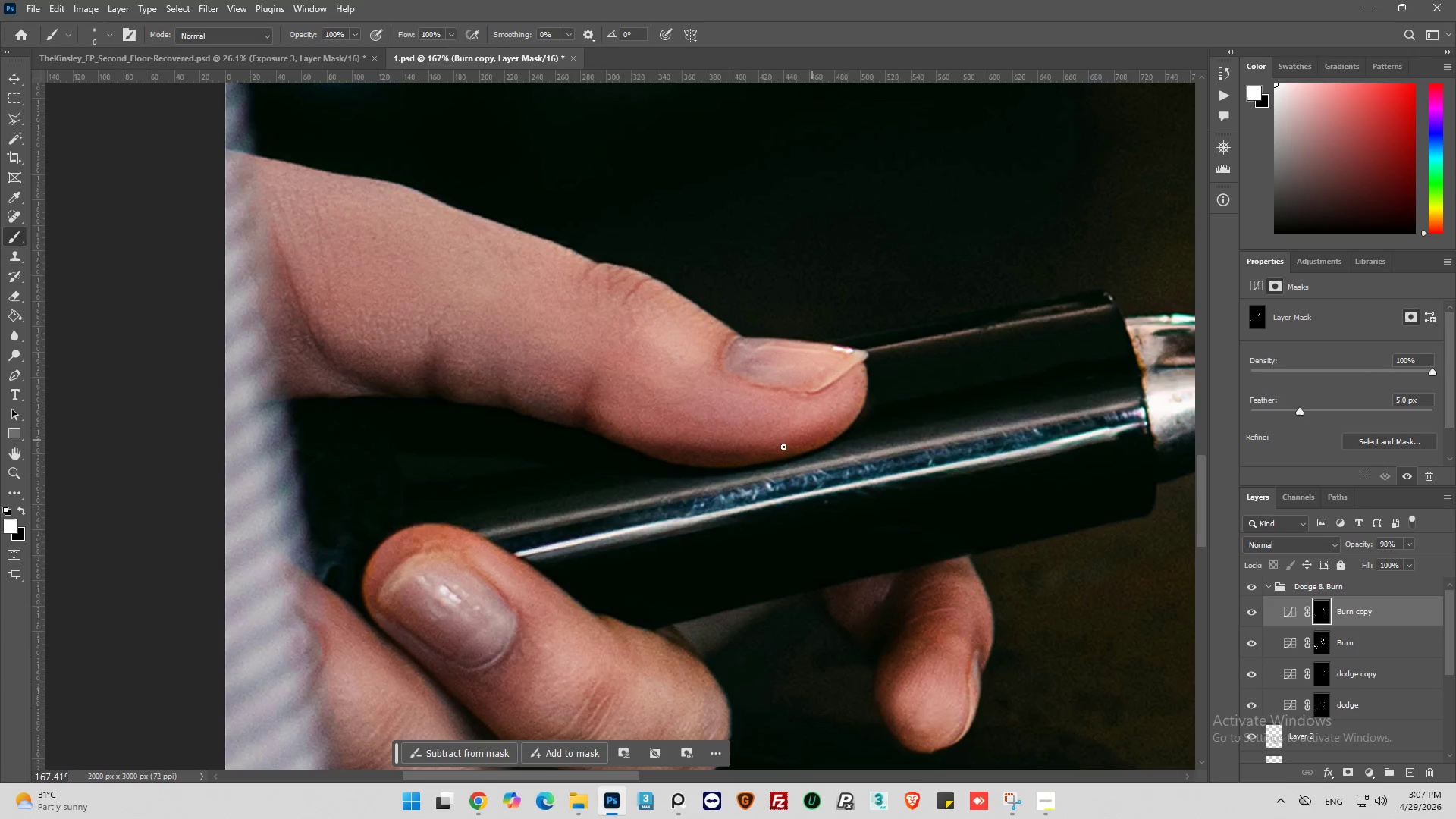 
left_click_drag(start_coordinate=[778, 449], to_coordinate=[833, 435])
 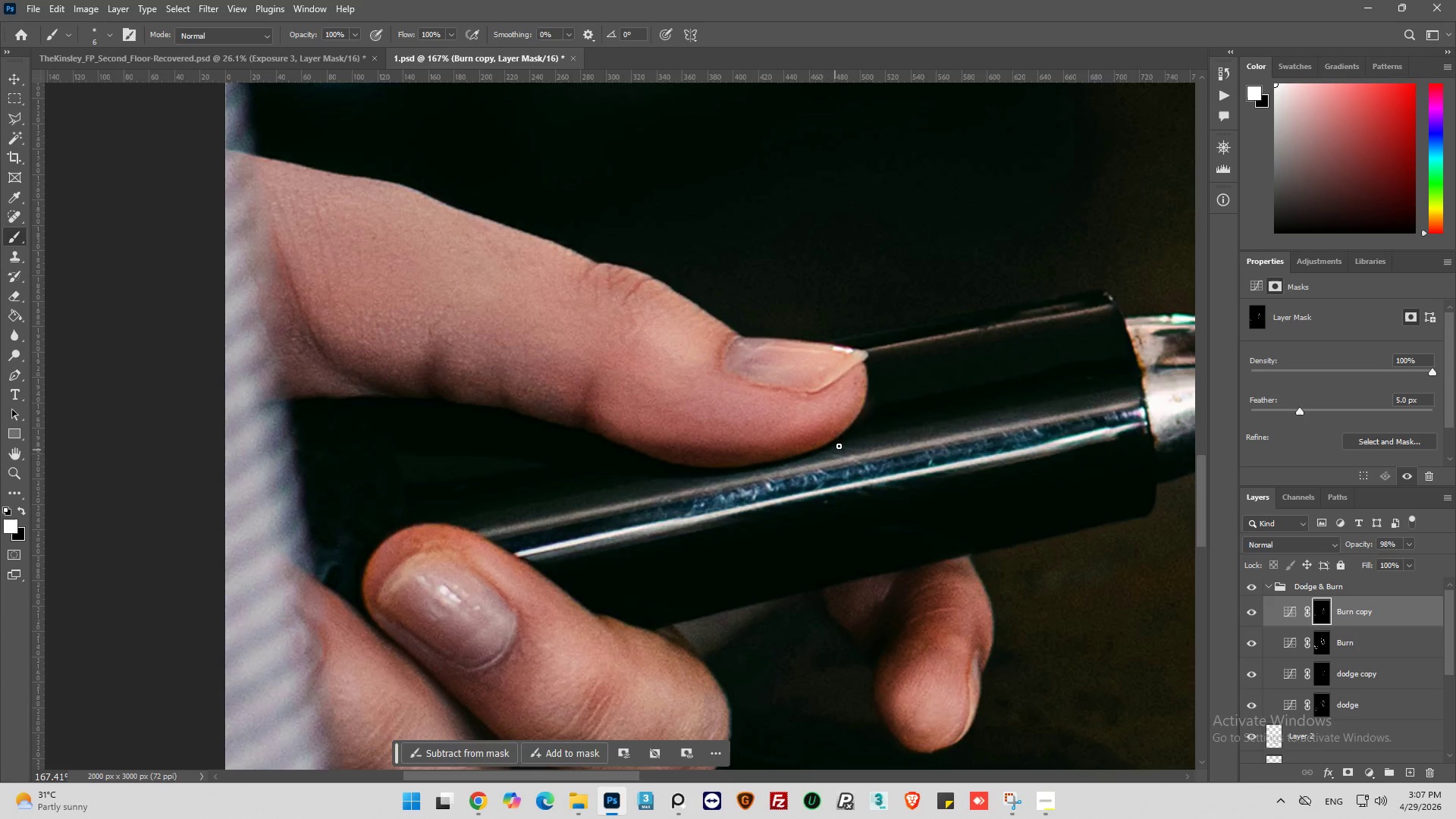 
left_click_drag(start_coordinate=[843, 429], to_coordinate=[728, 442])
 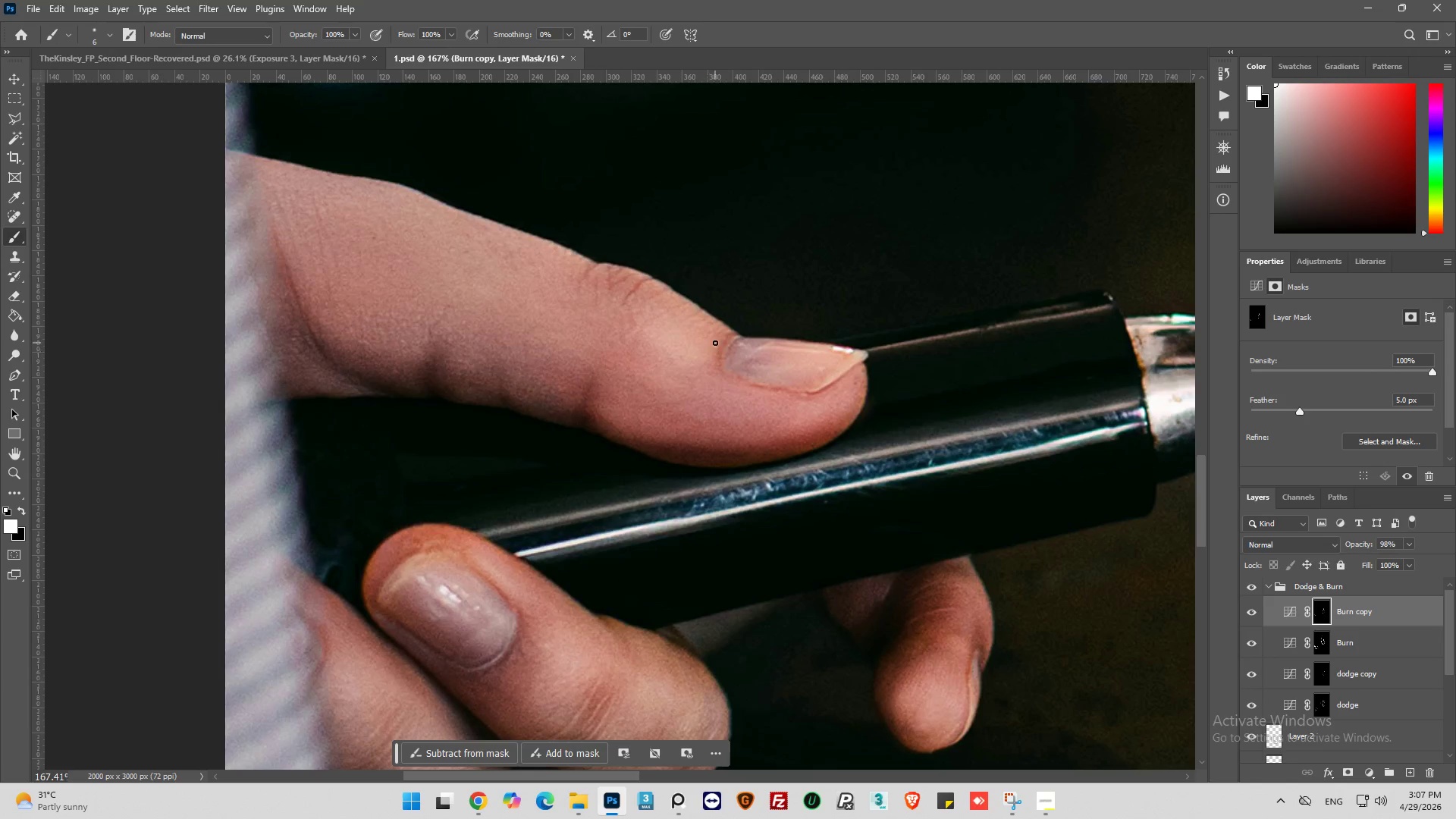 
left_click_drag(start_coordinate=[726, 352], to_coordinate=[754, 380])
 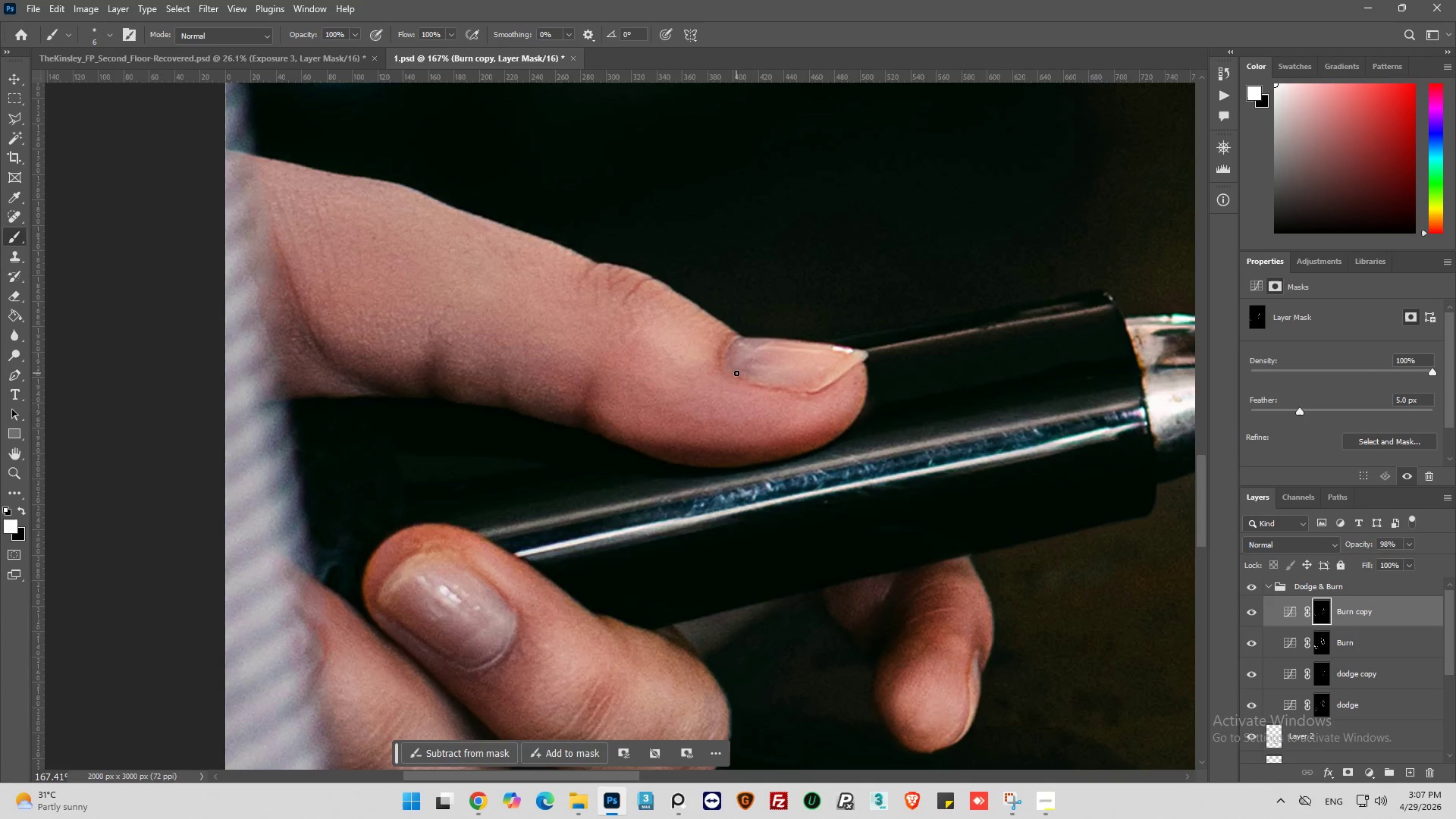 
left_click_drag(start_coordinate=[736, 373], to_coordinate=[782, 388])
 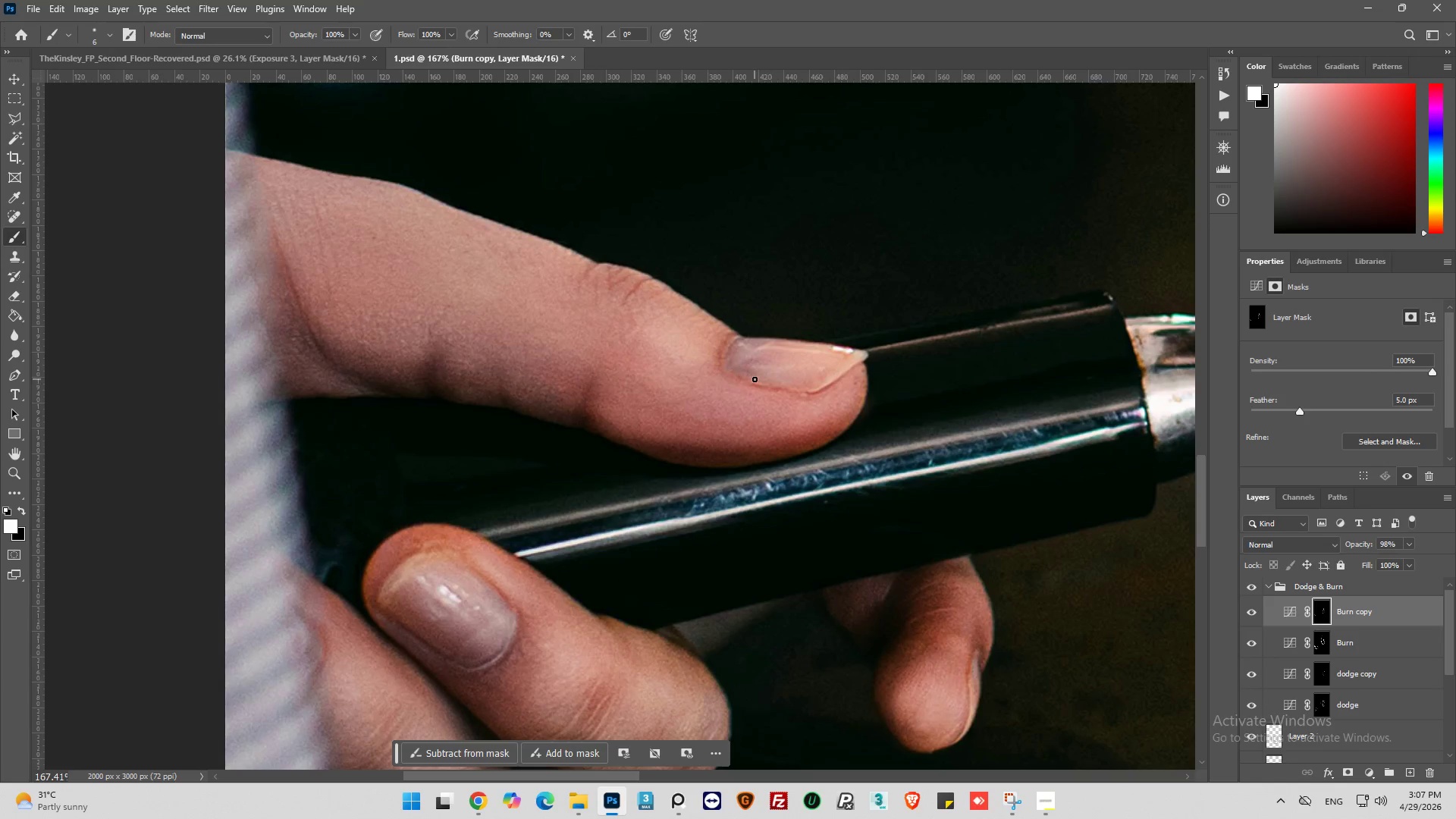 
left_click_drag(start_coordinate=[755, 378], to_coordinate=[849, 392])
 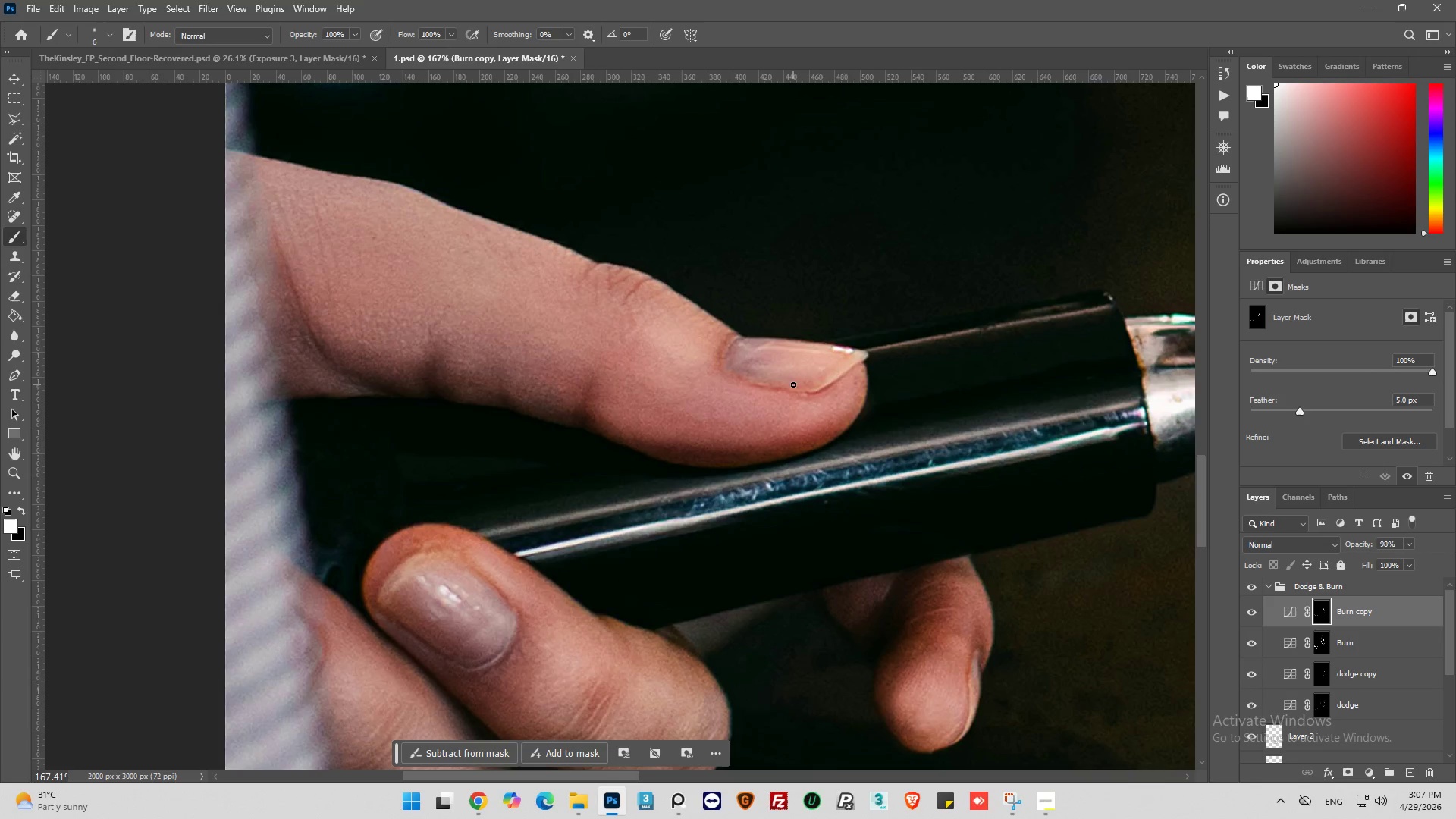 
left_click_drag(start_coordinate=[793, 384], to_coordinate=[827, 382])
 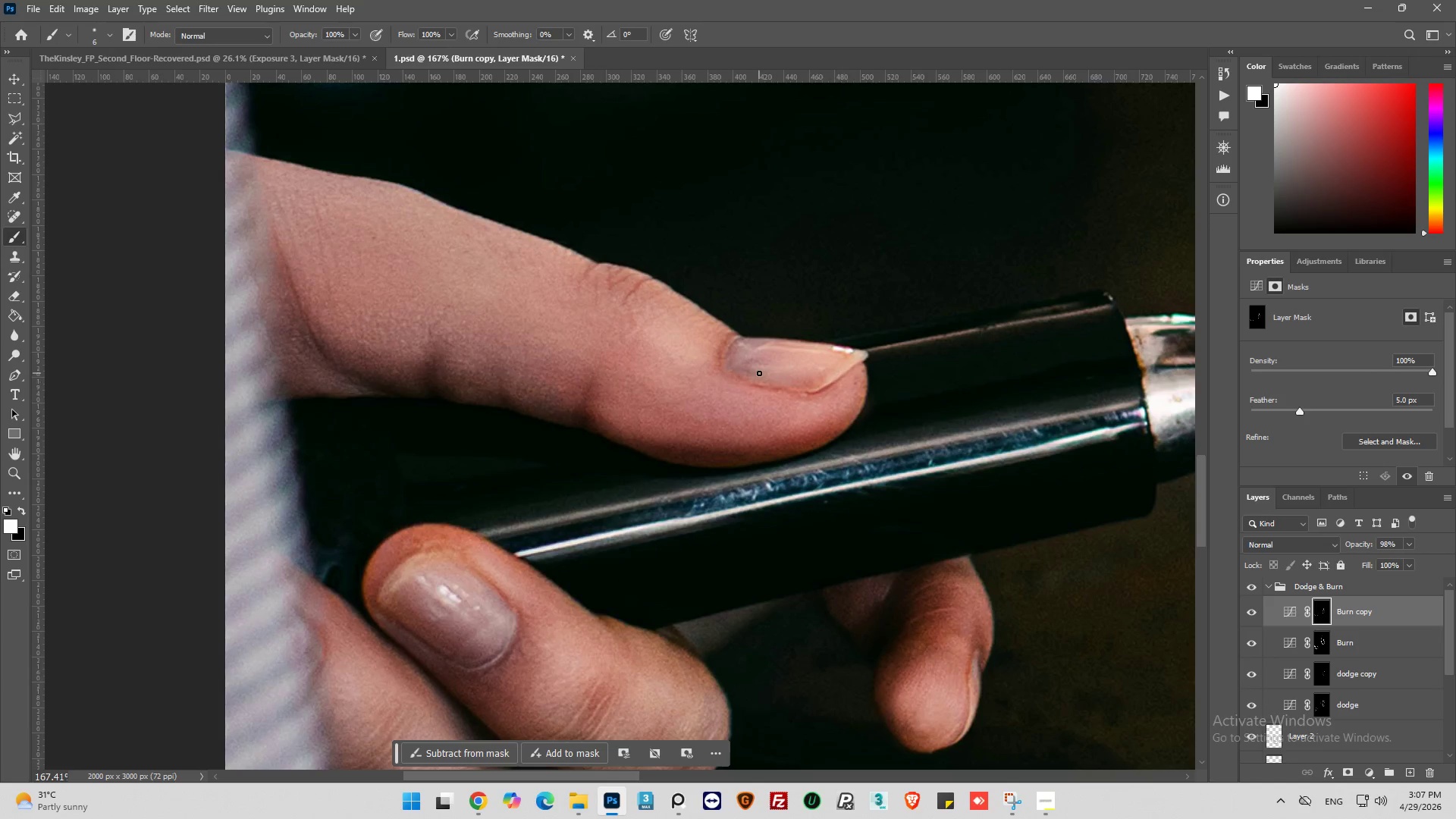 
left_click_drag(start_coordinate=[759, 373], to_coordinate=[825, 373])
 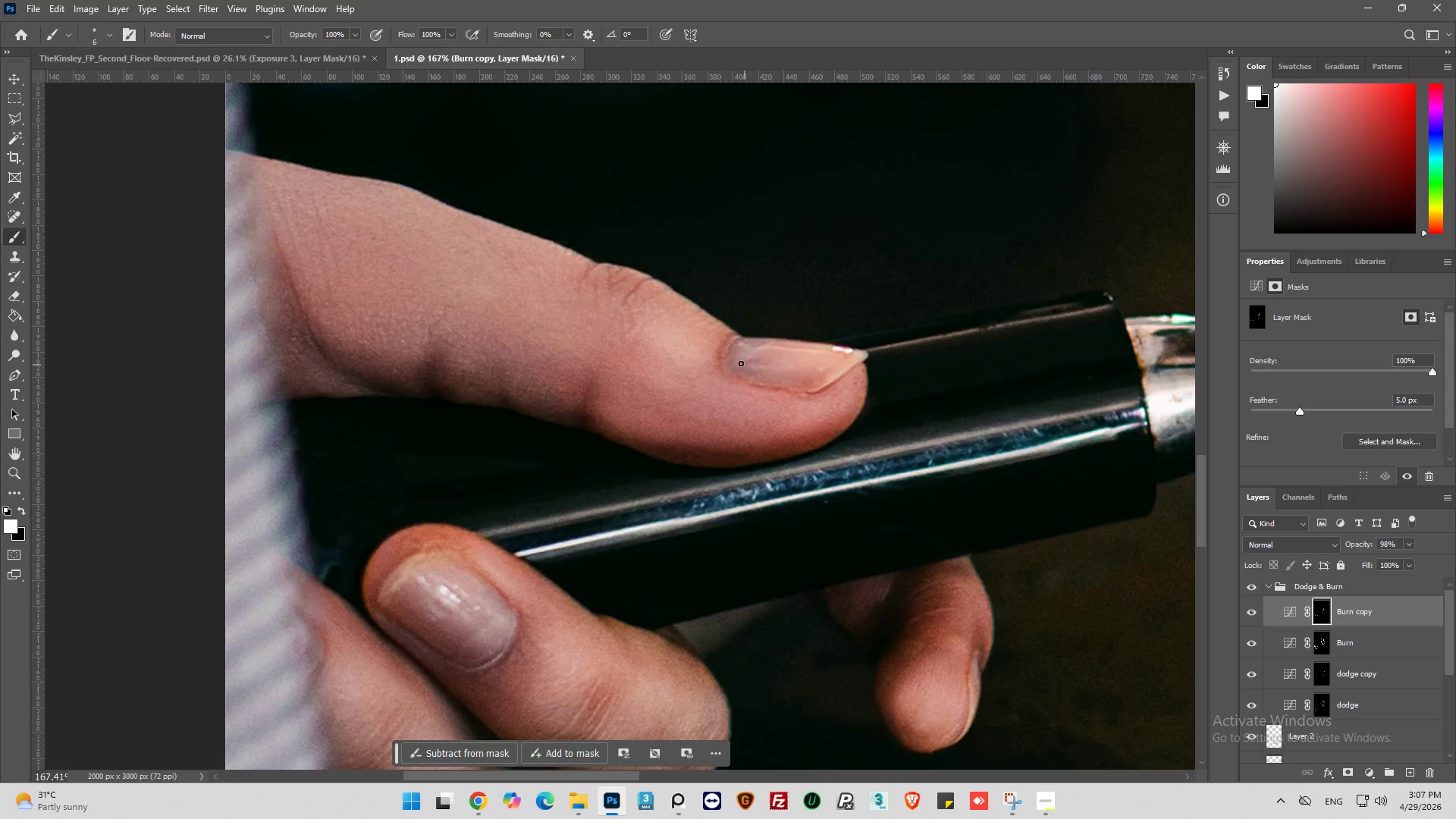 
left_click_drag(start_coordinate=[741, 363], to_coordinate=[851, 376])
 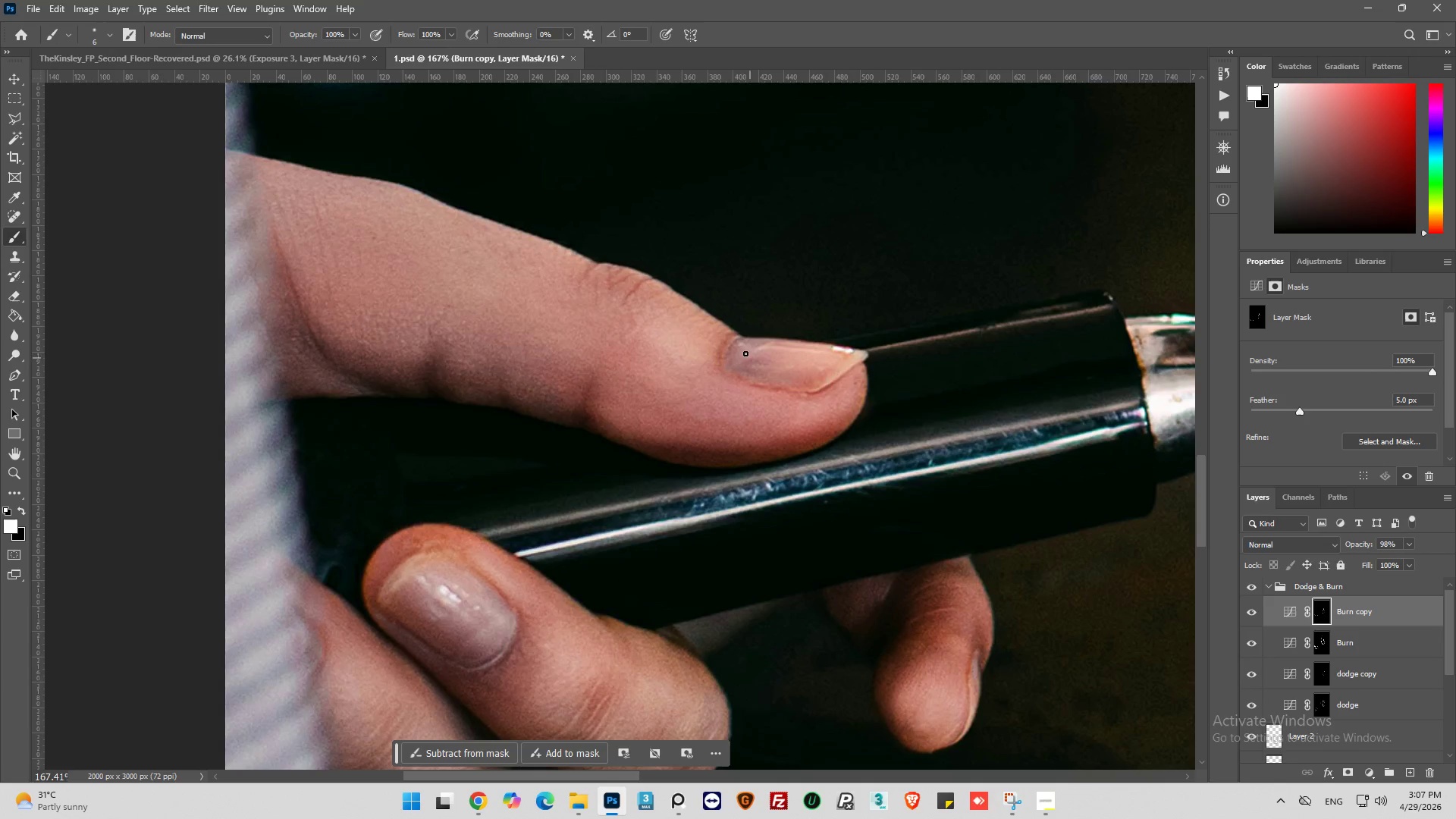 
left_click_drag(start_coordinate=[744, 353], to_coordinate=[799, 374])
 